 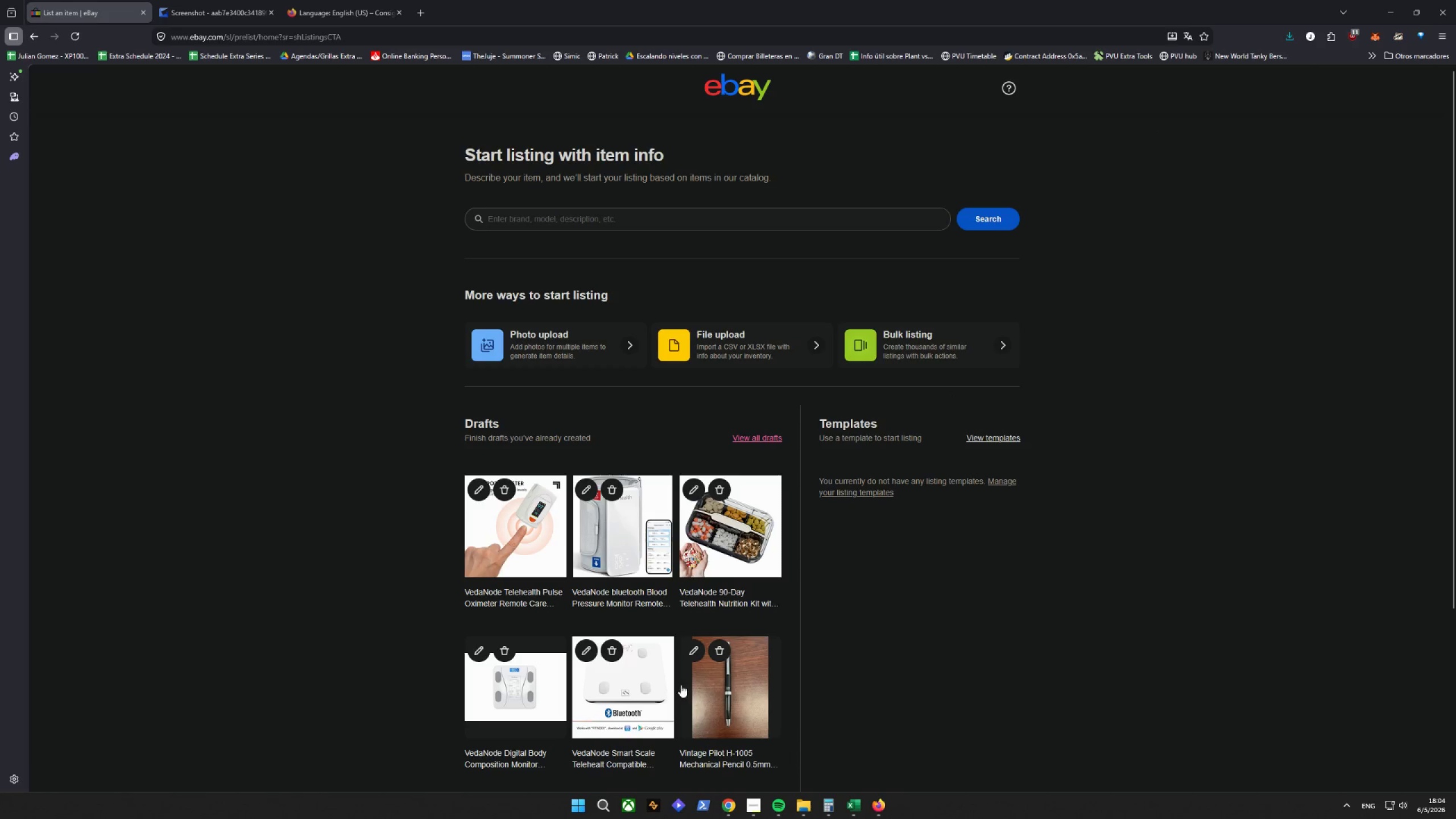 
left_click([851, 803])
 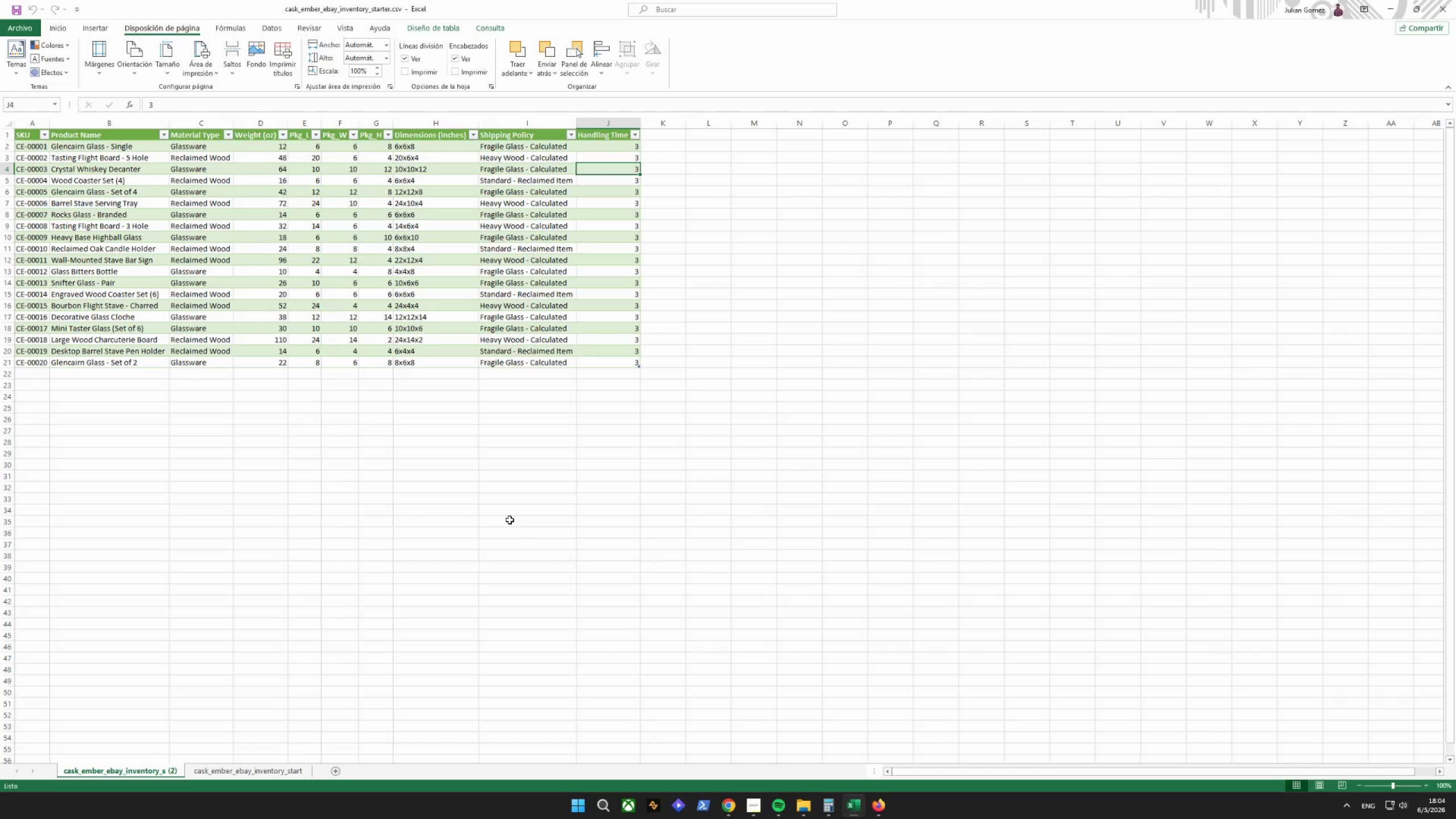 
wait(14.02)
 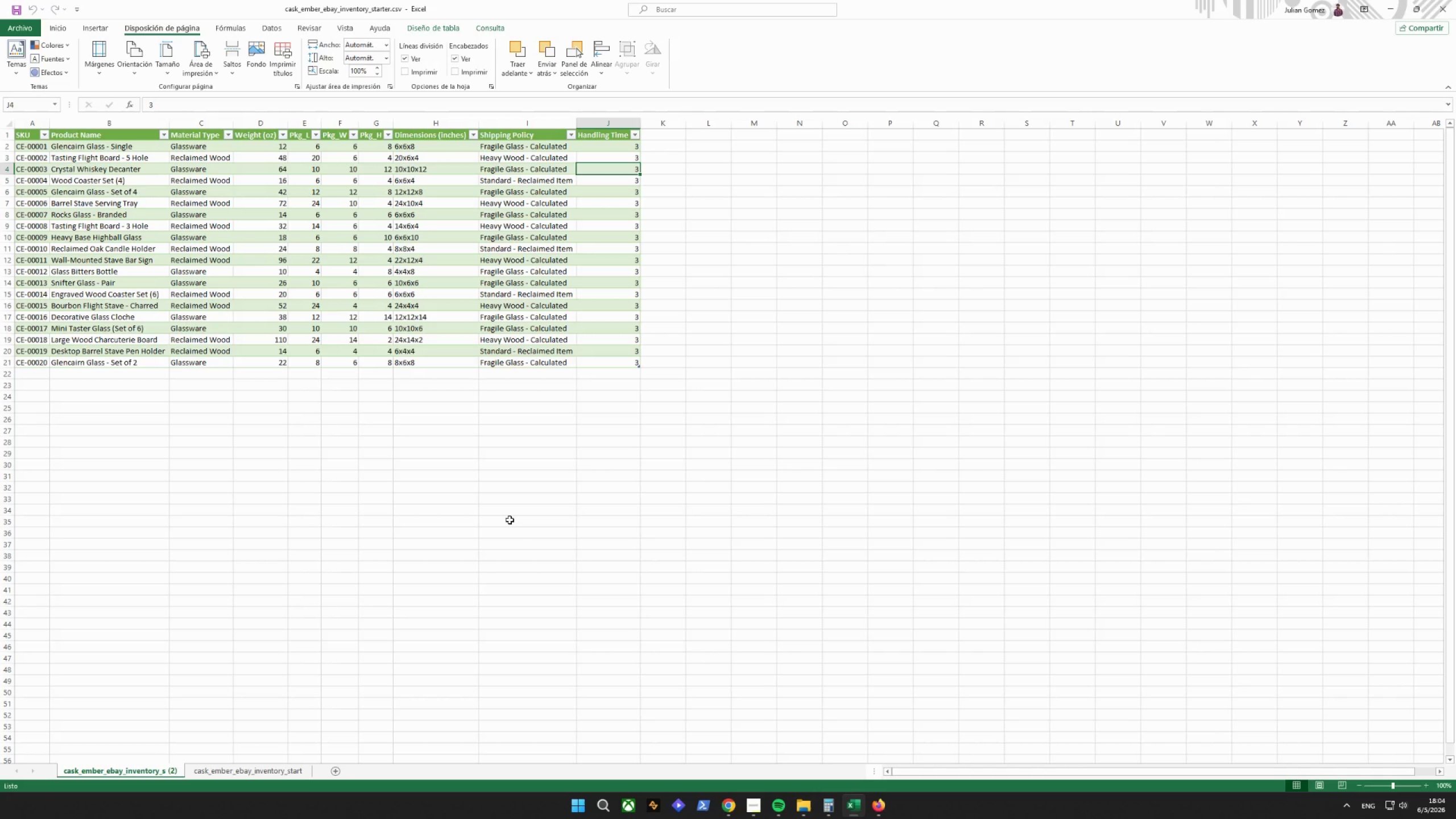 
left_click([882, 808])
 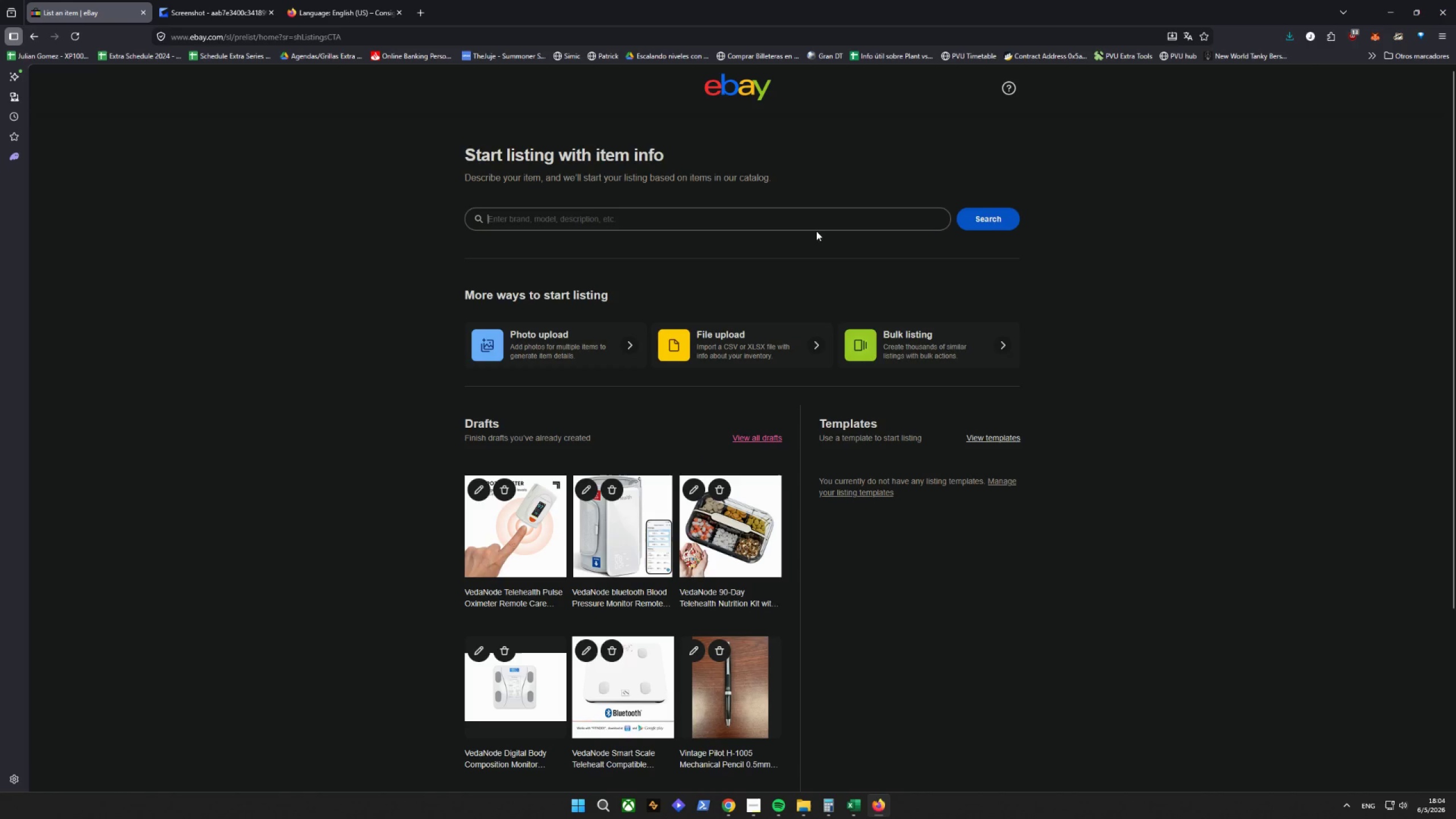 
type(Cask & e,)
key(Backspace)
type(m)
key(Backspace)
key(Backspace)
type(RE)
key(Backspace)
key(Backspace)
type(Ember Glencairn Whiskey Glass Siu)
key(Backspace)
type(ngle Branded Glassware Bar New)
 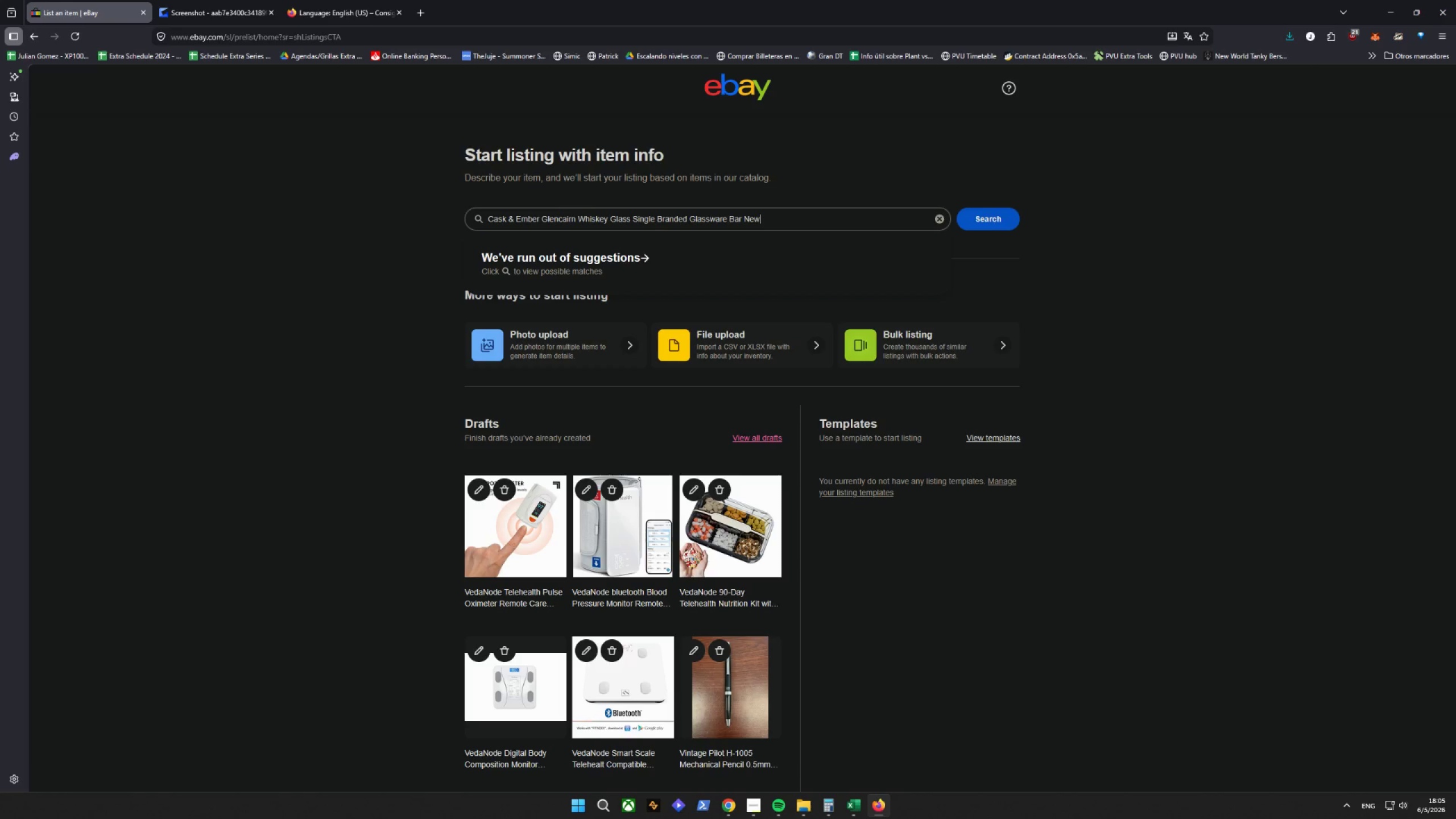 
key(Enter)
 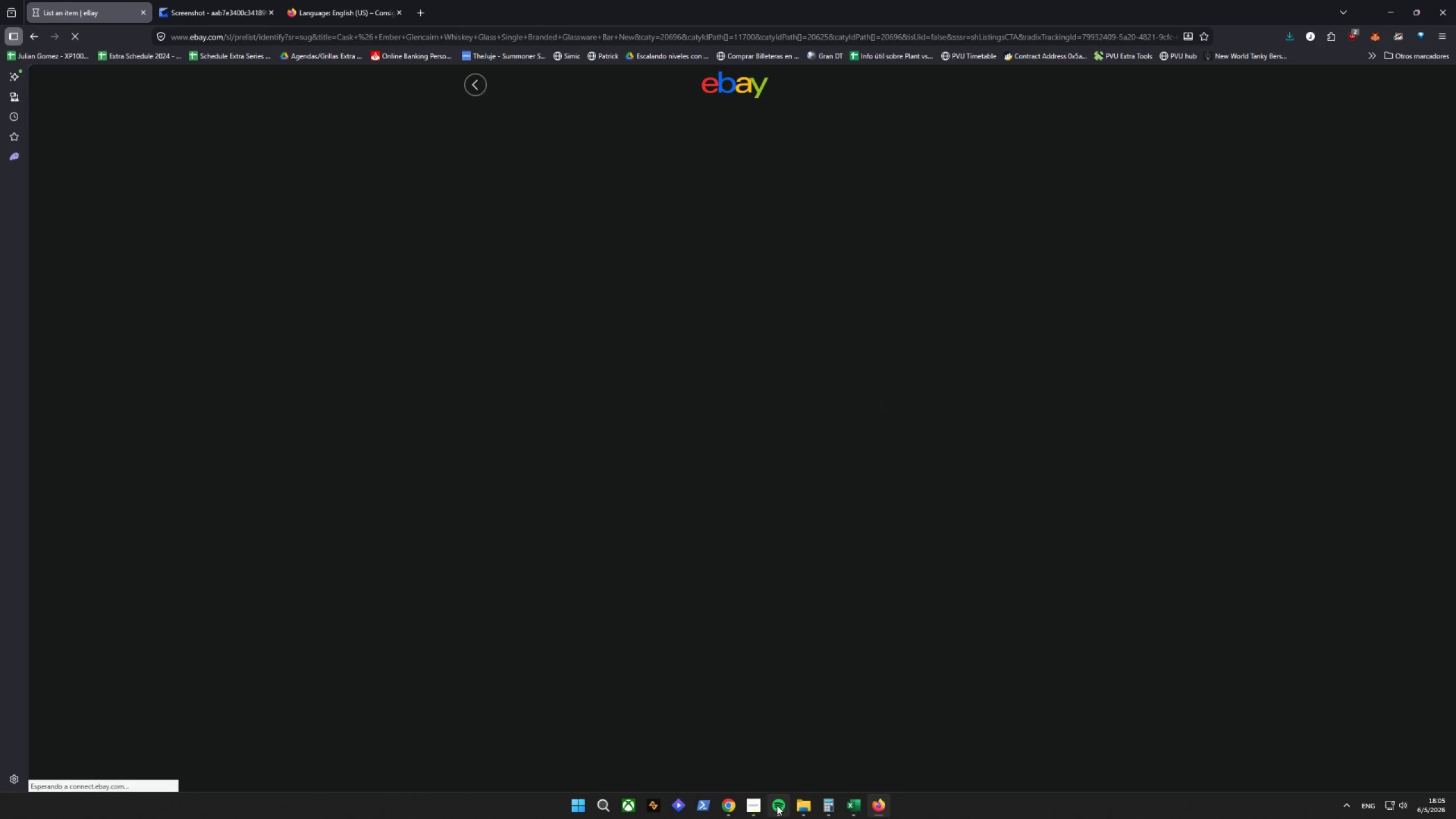 
left_click([777, 805])
 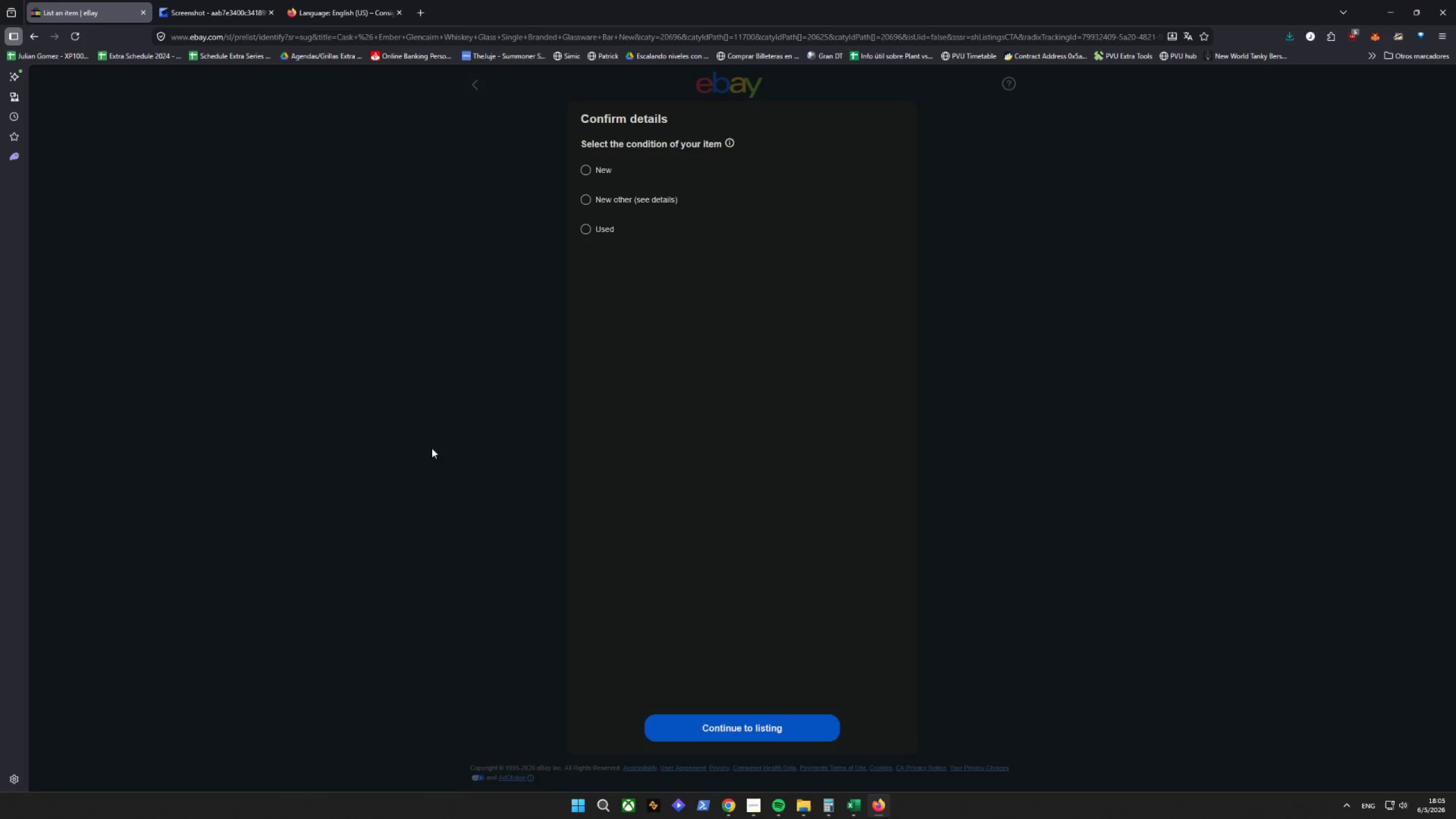 
left_click([589, 162])
 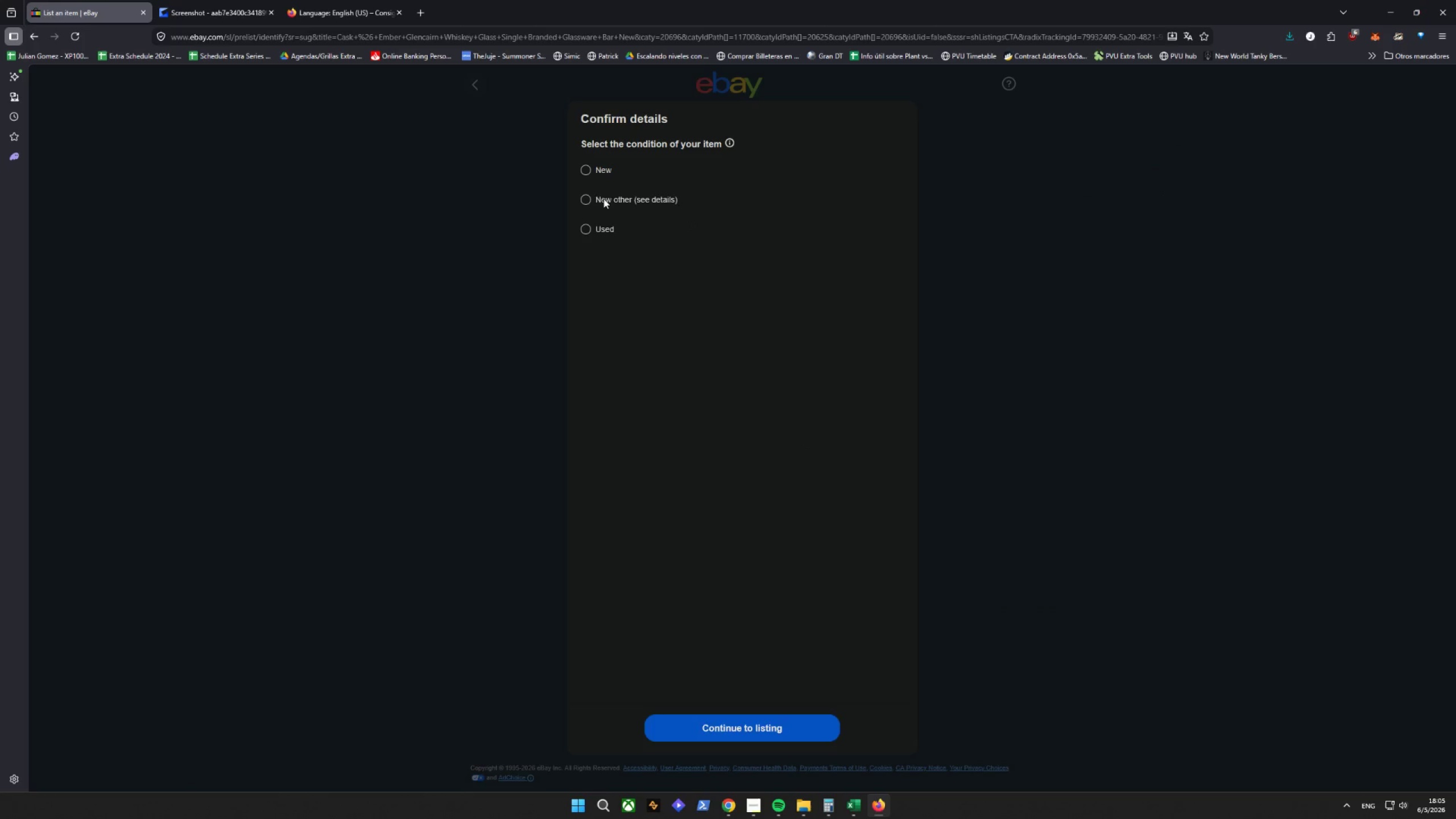 
left_click([595, 165])
 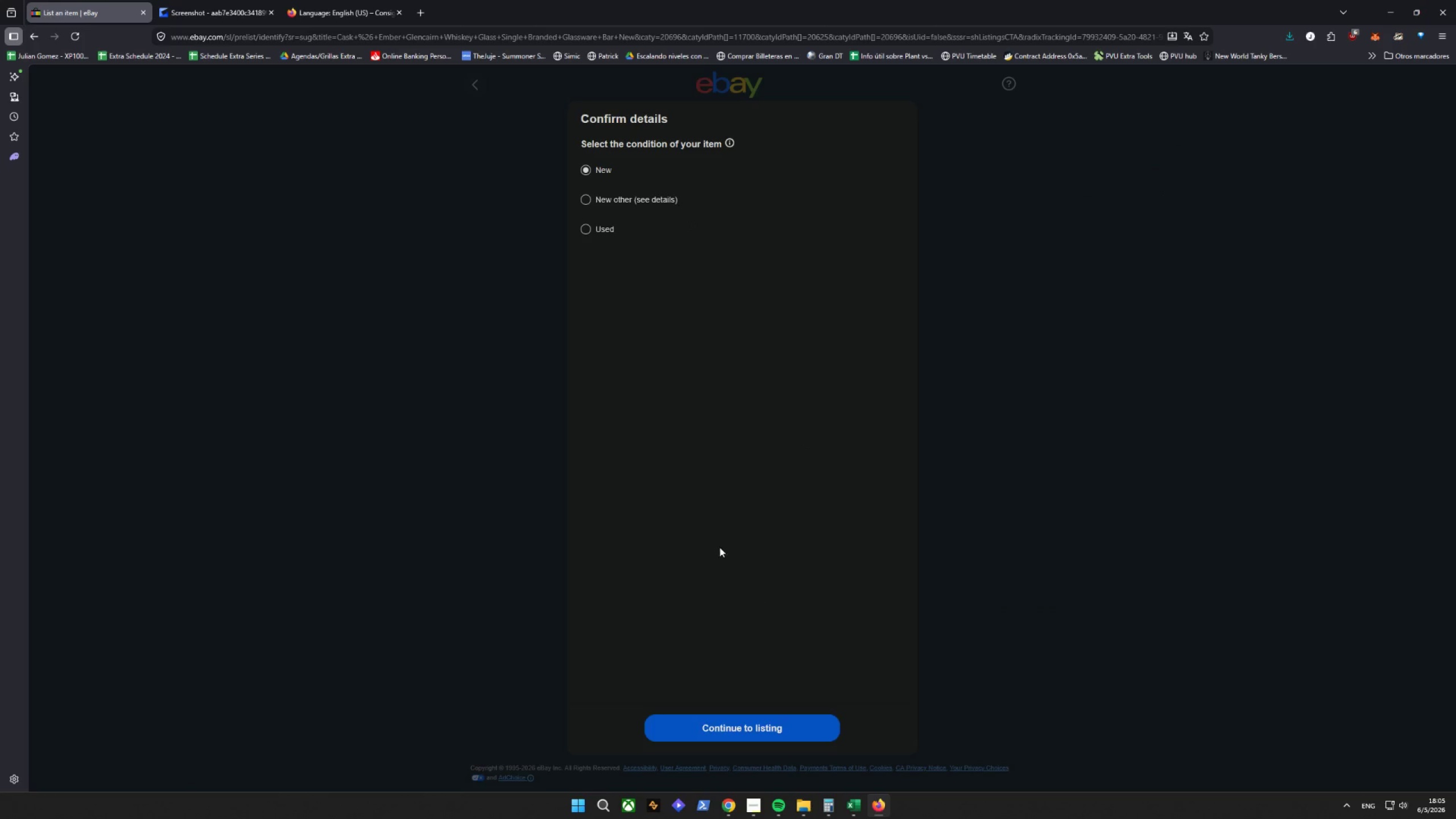 
left_click([739, 726])
 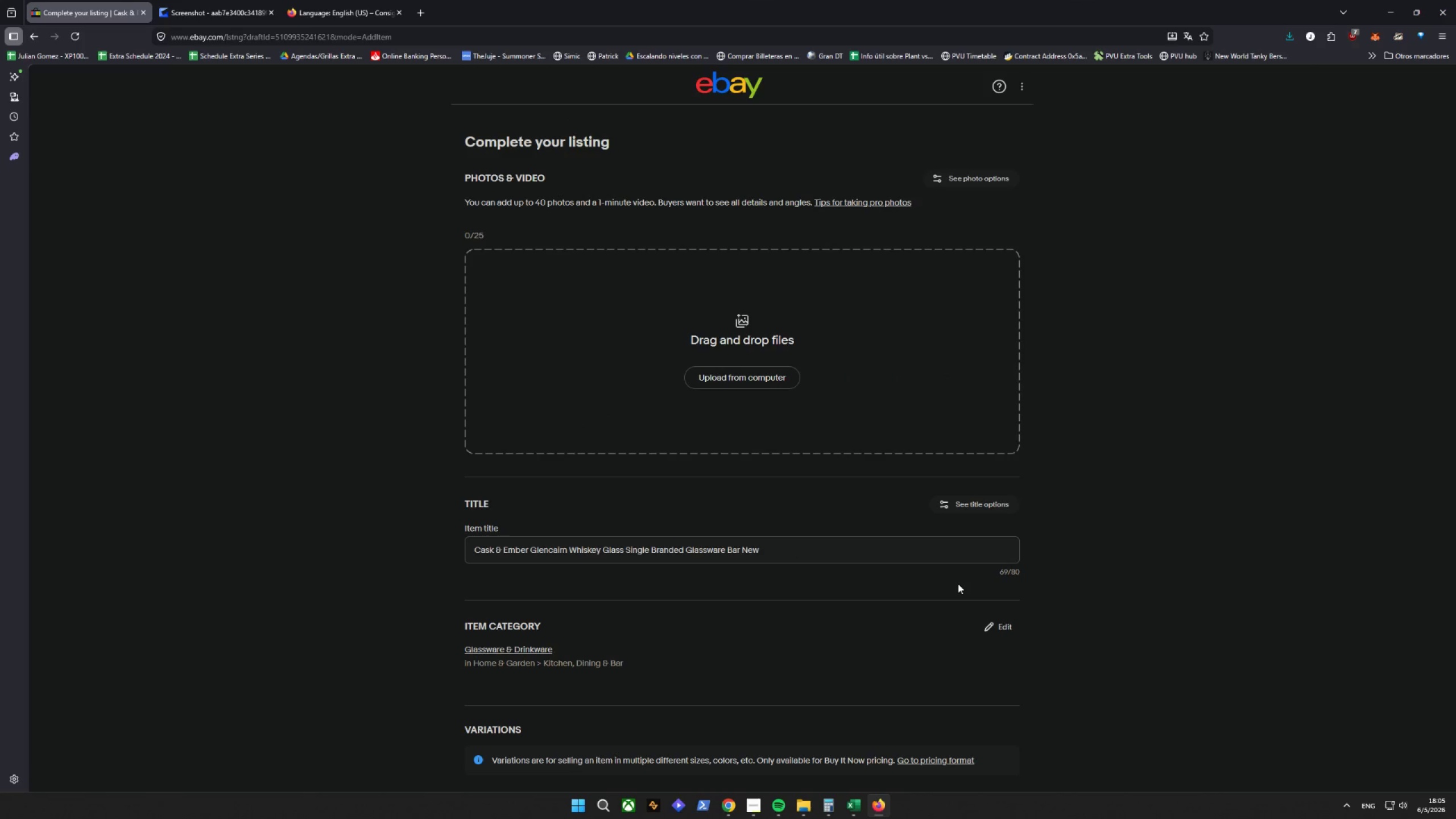 
wait(13.48)
 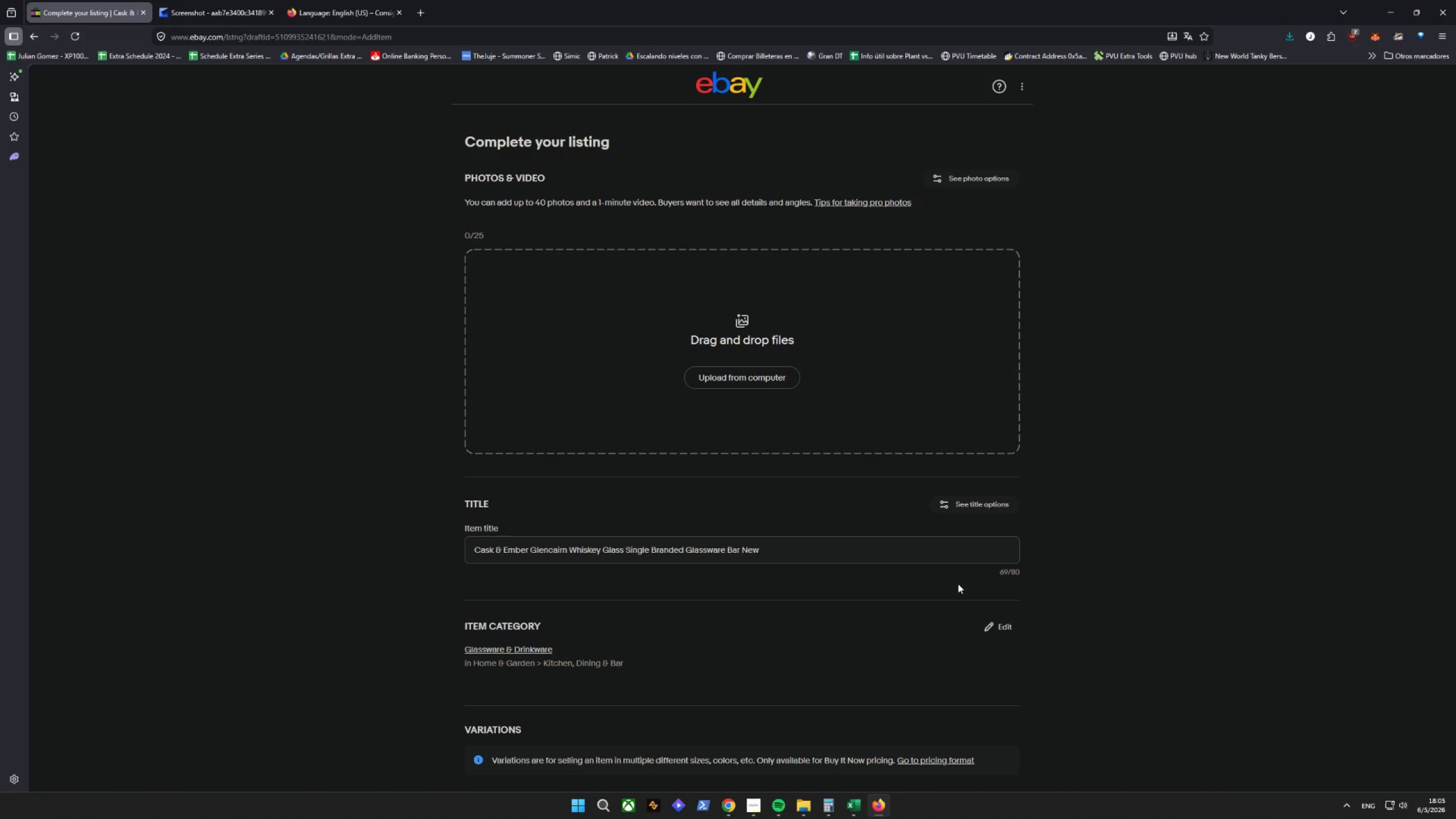 
scroll: coordinate [775, 474], scroll_direction: down, amount: 1.0
 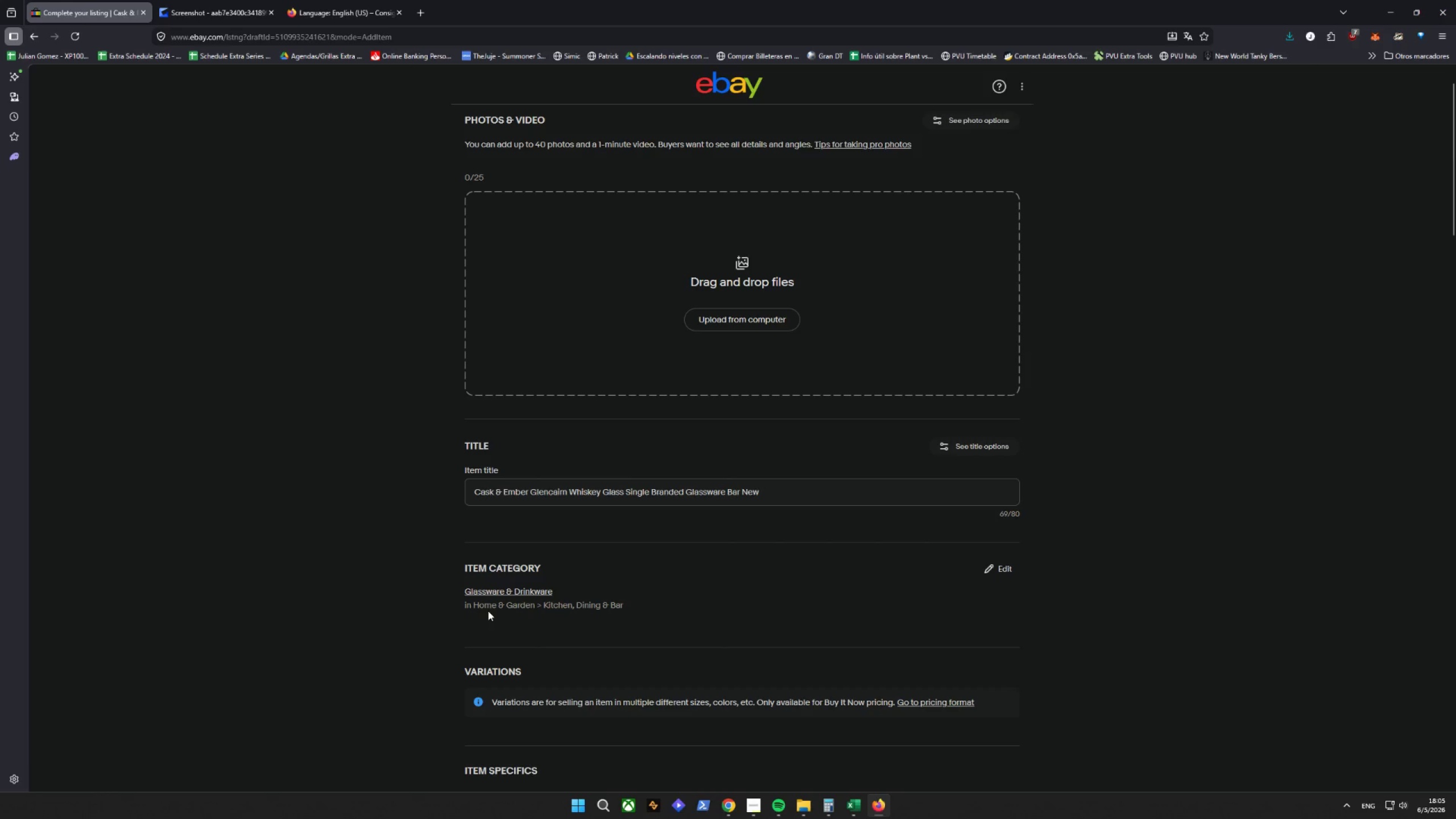 
left_click_drag(start_coordinate=[487, 610], to_coordinate=[613, 611])
 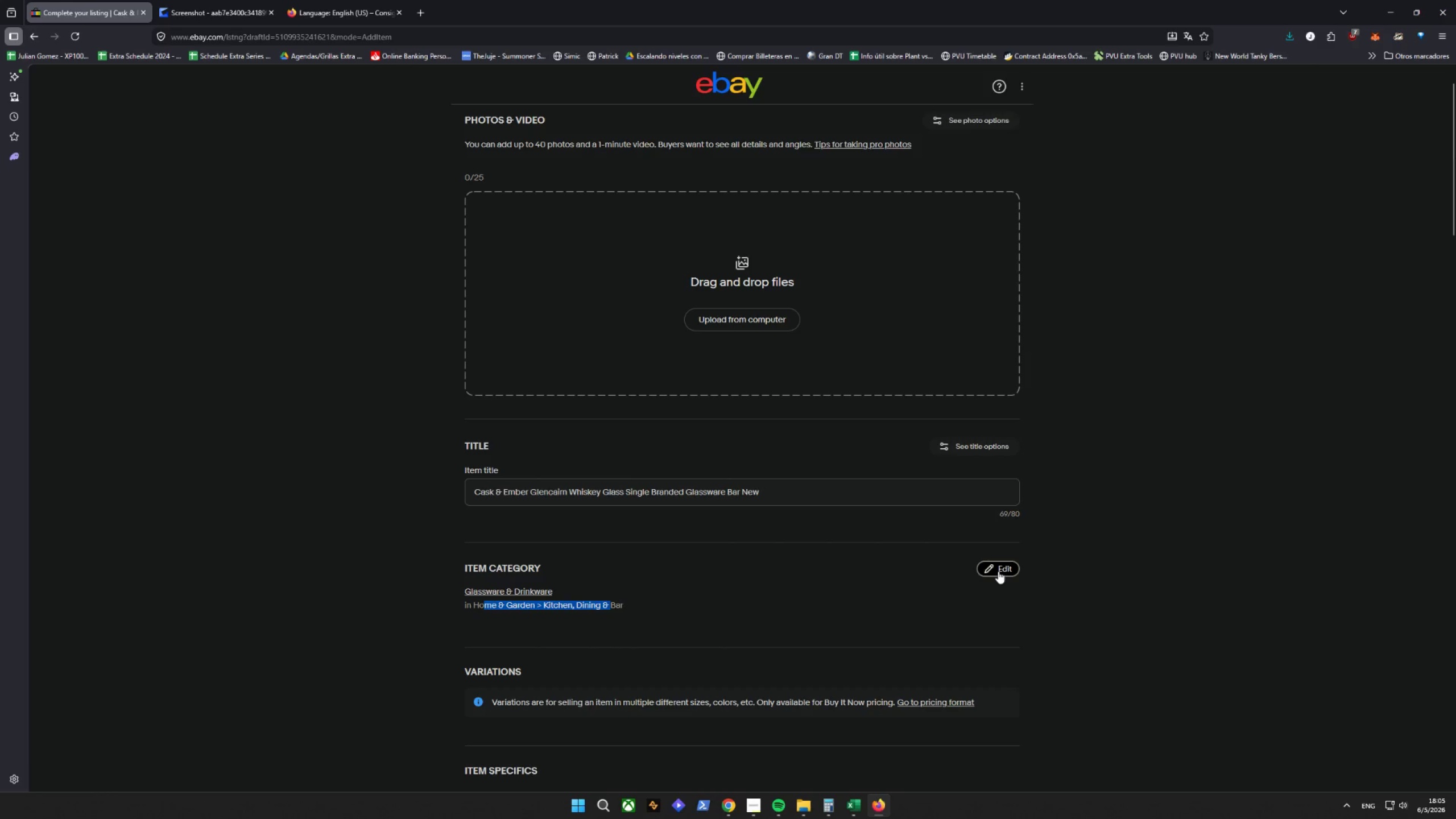 
left_click([998, 571])
 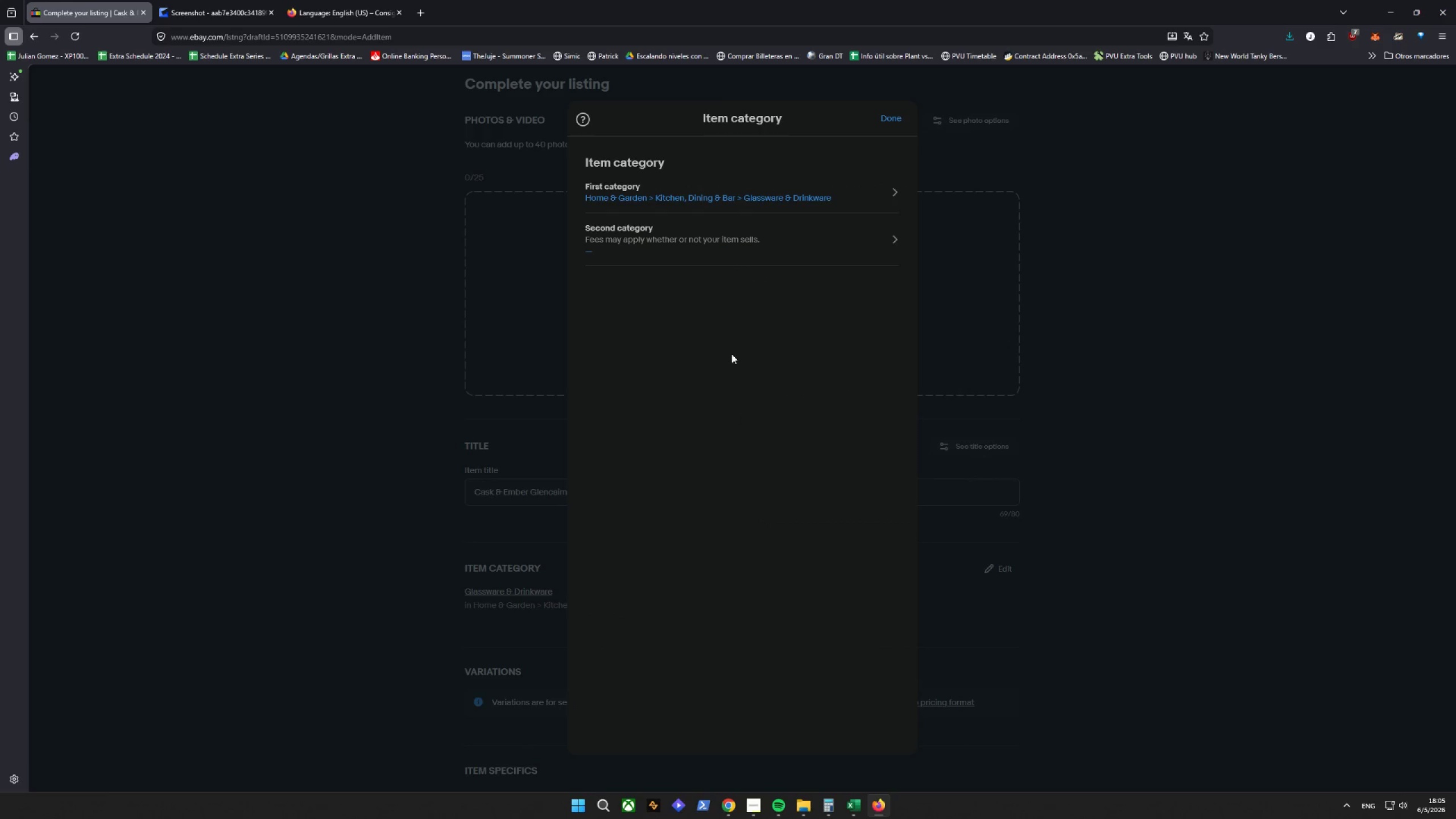 
left_click([710, 246])
 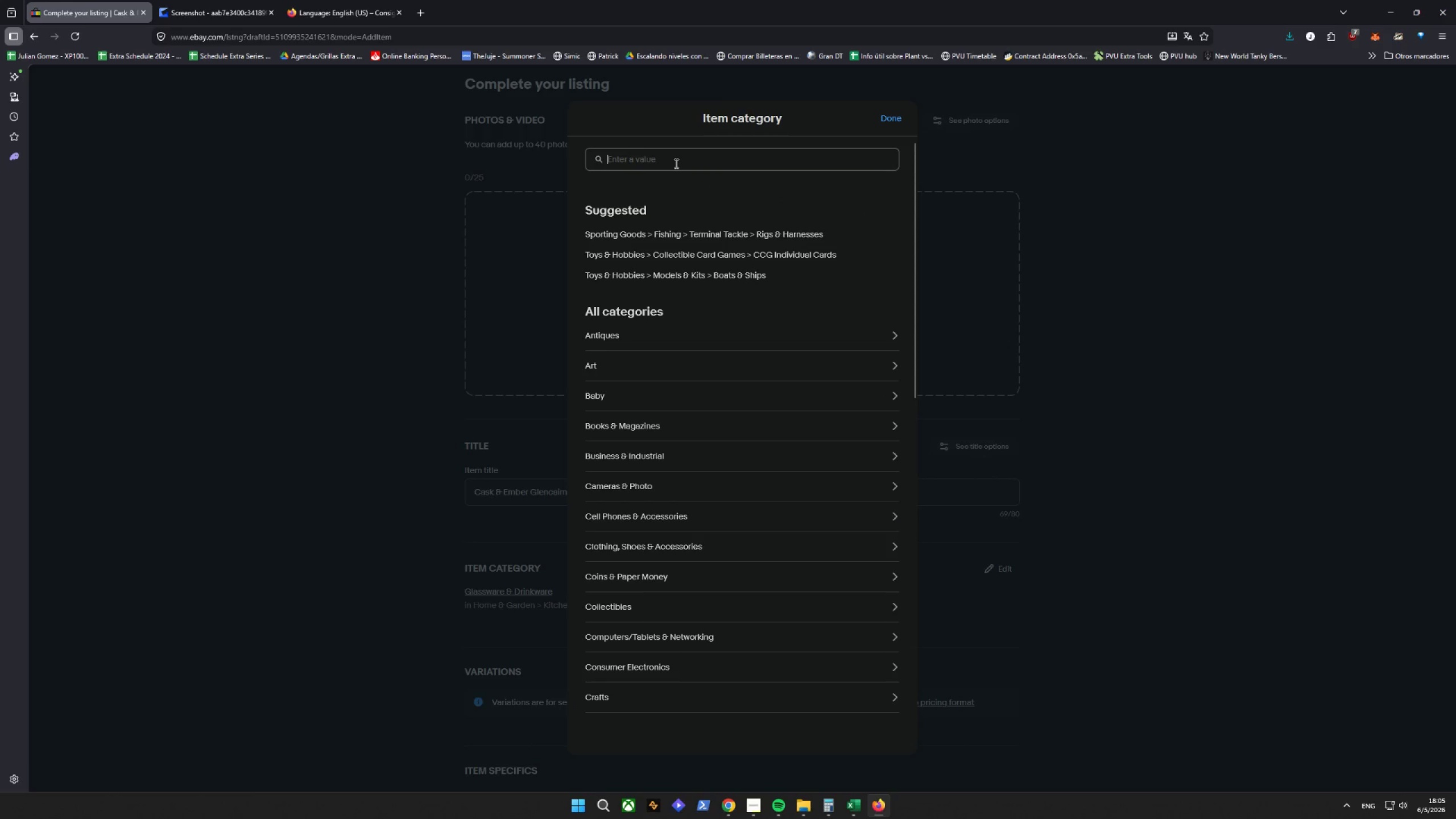 
type(whiskey f)
key(Backspace)
type(glass)
 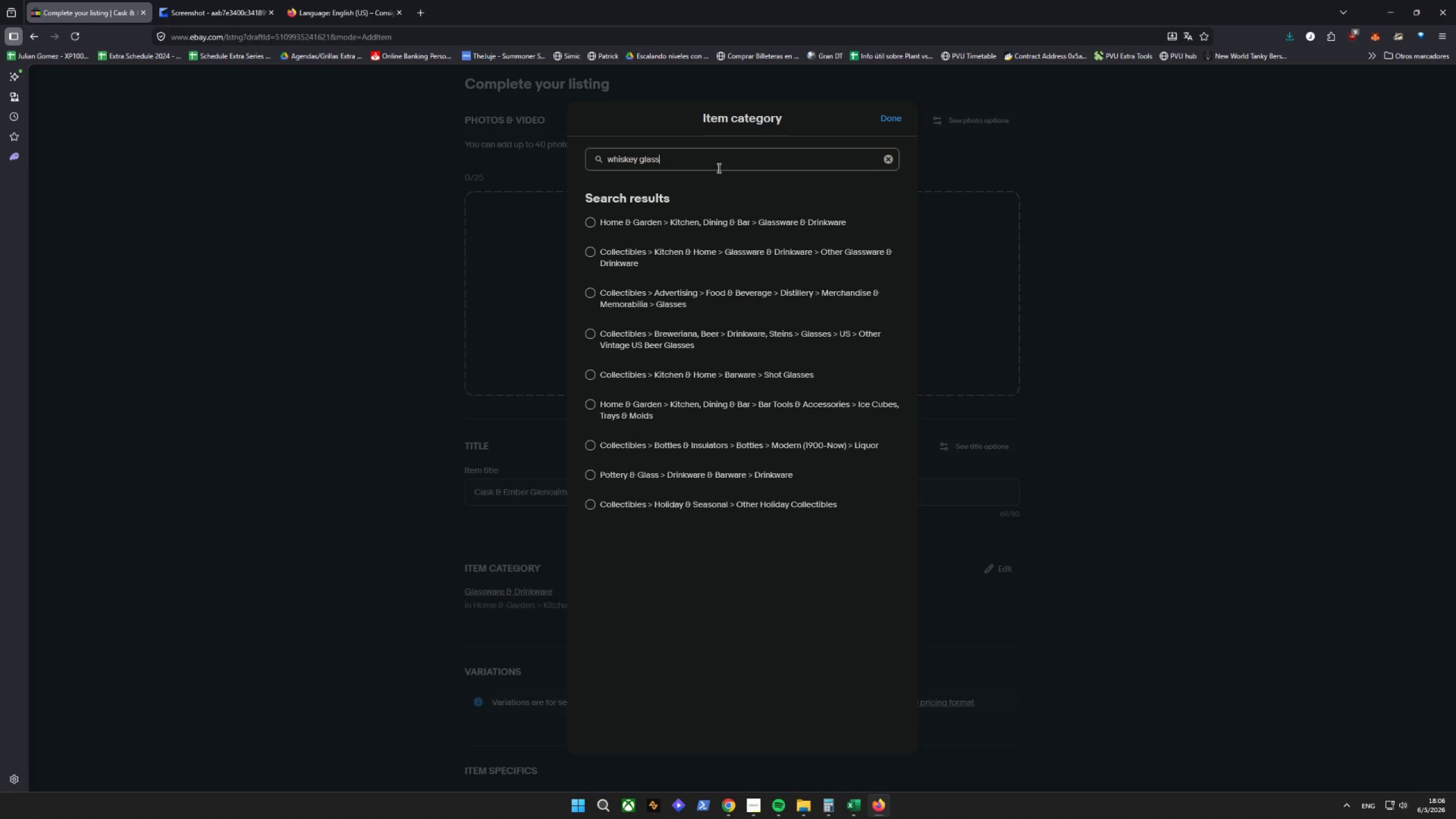 
wait(19.62)
 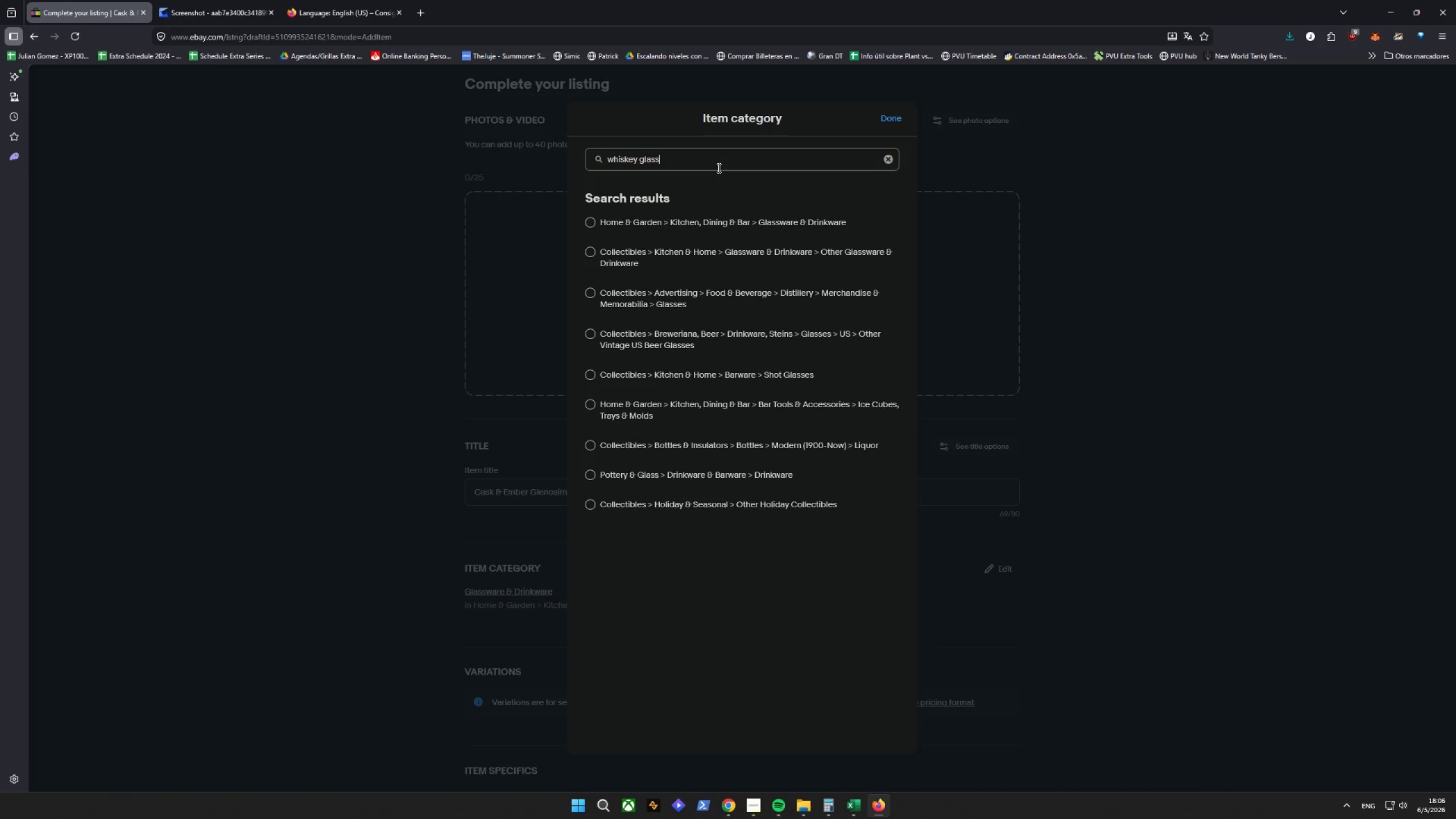 
left_click([894, 117])
 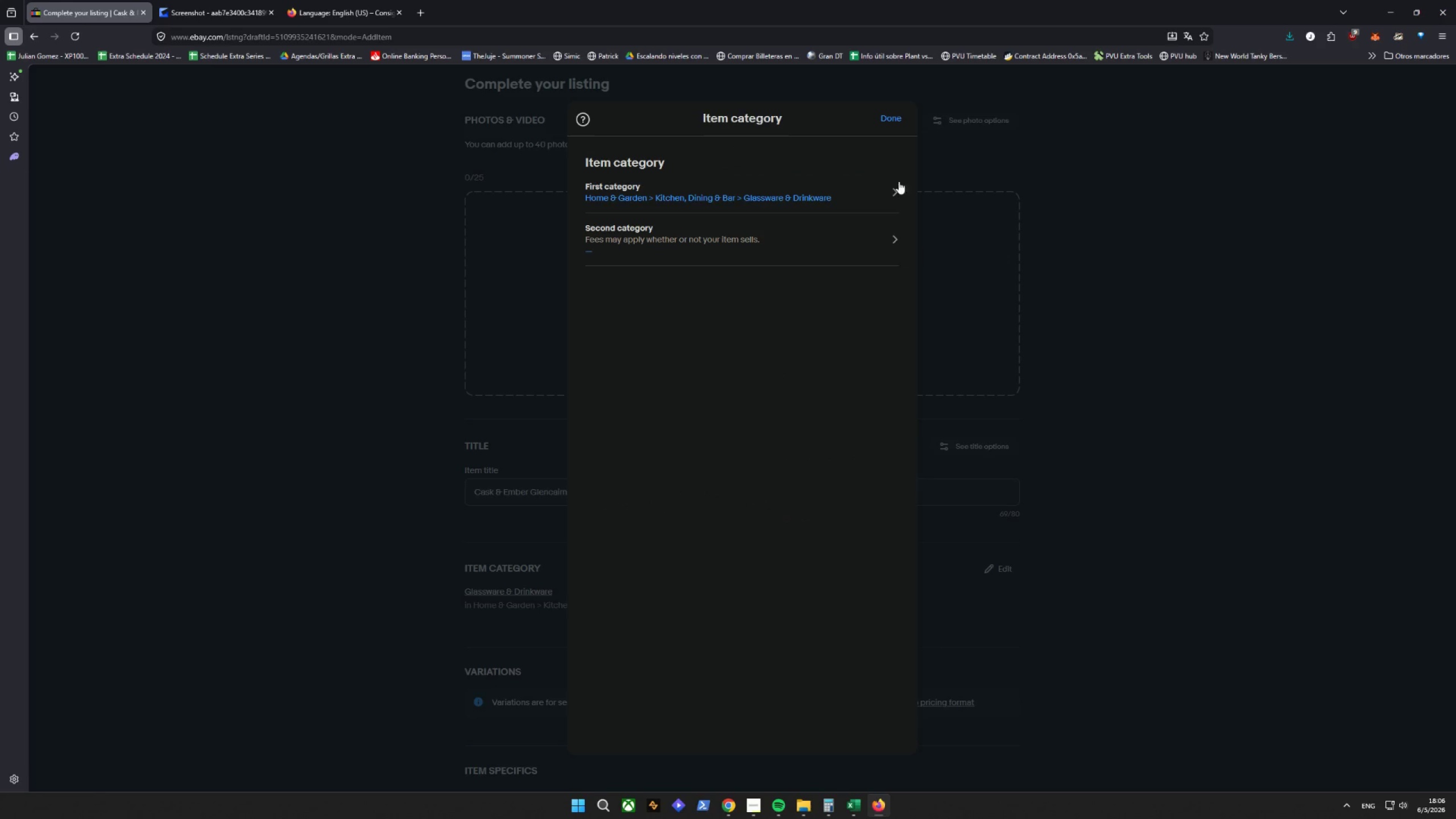 
left_click([896, 117])
 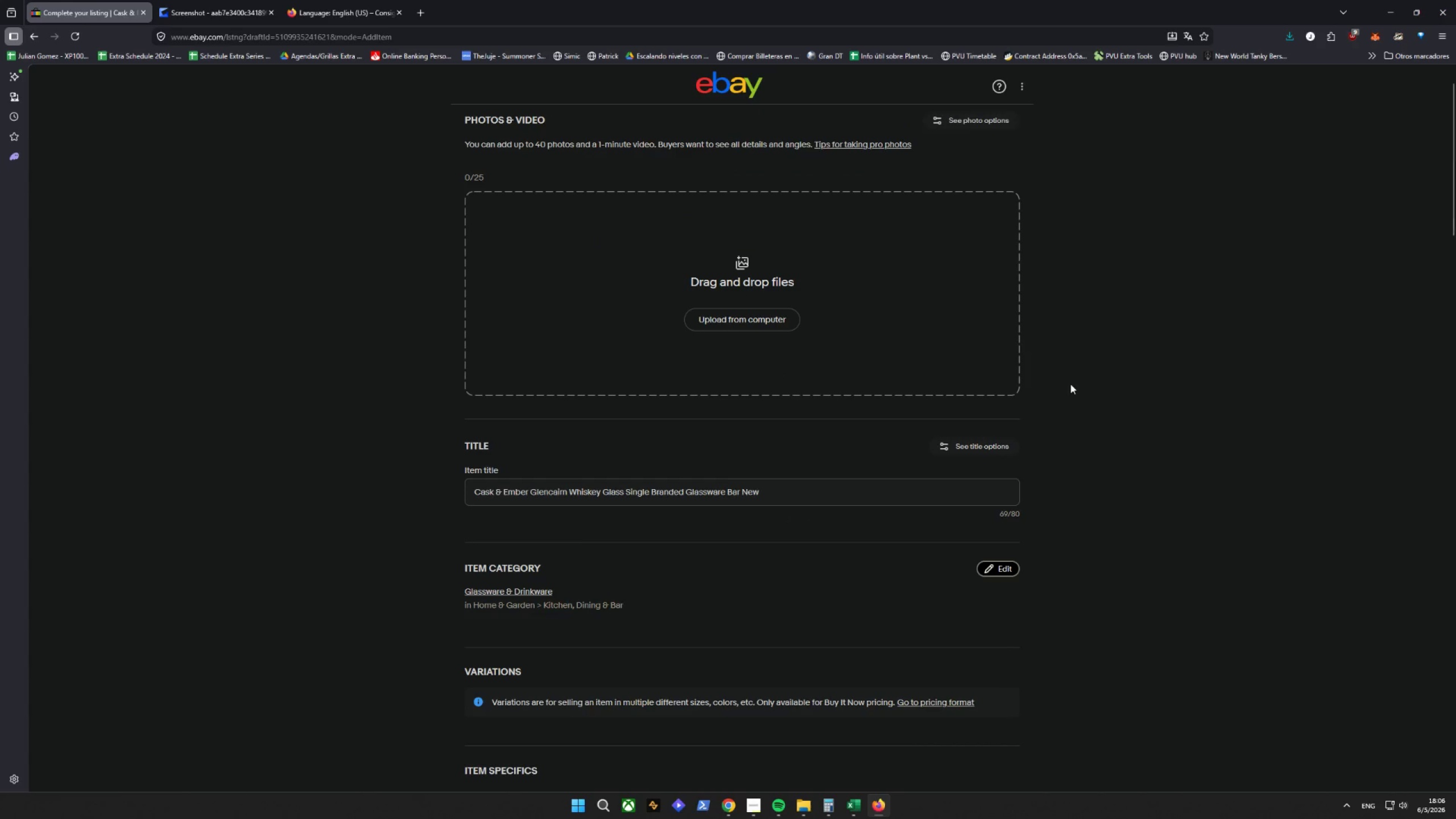 
scroll: coordinate [783, 380], scroll_direction: down, amount: 8.0
 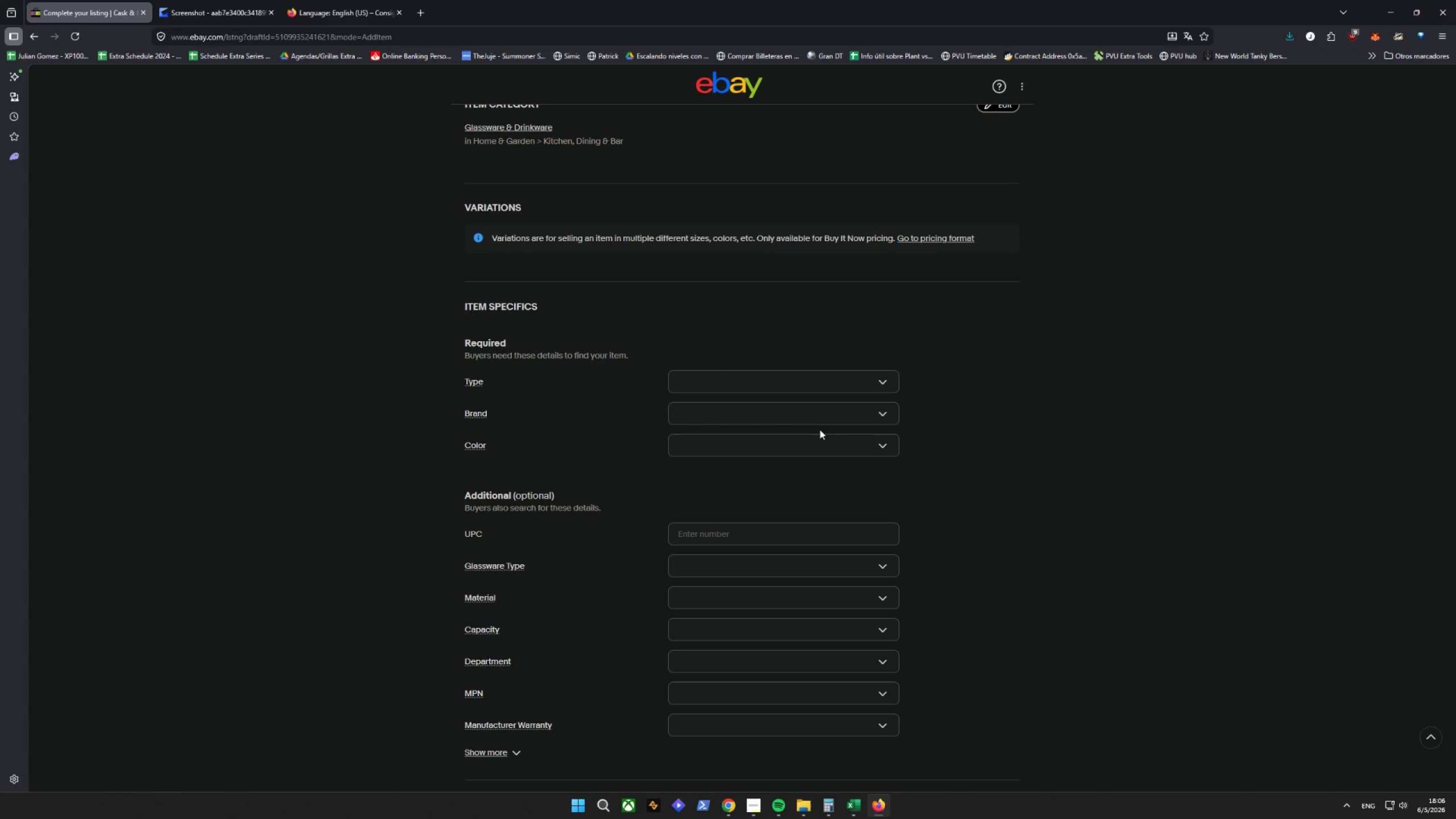 
wait(5.47)
 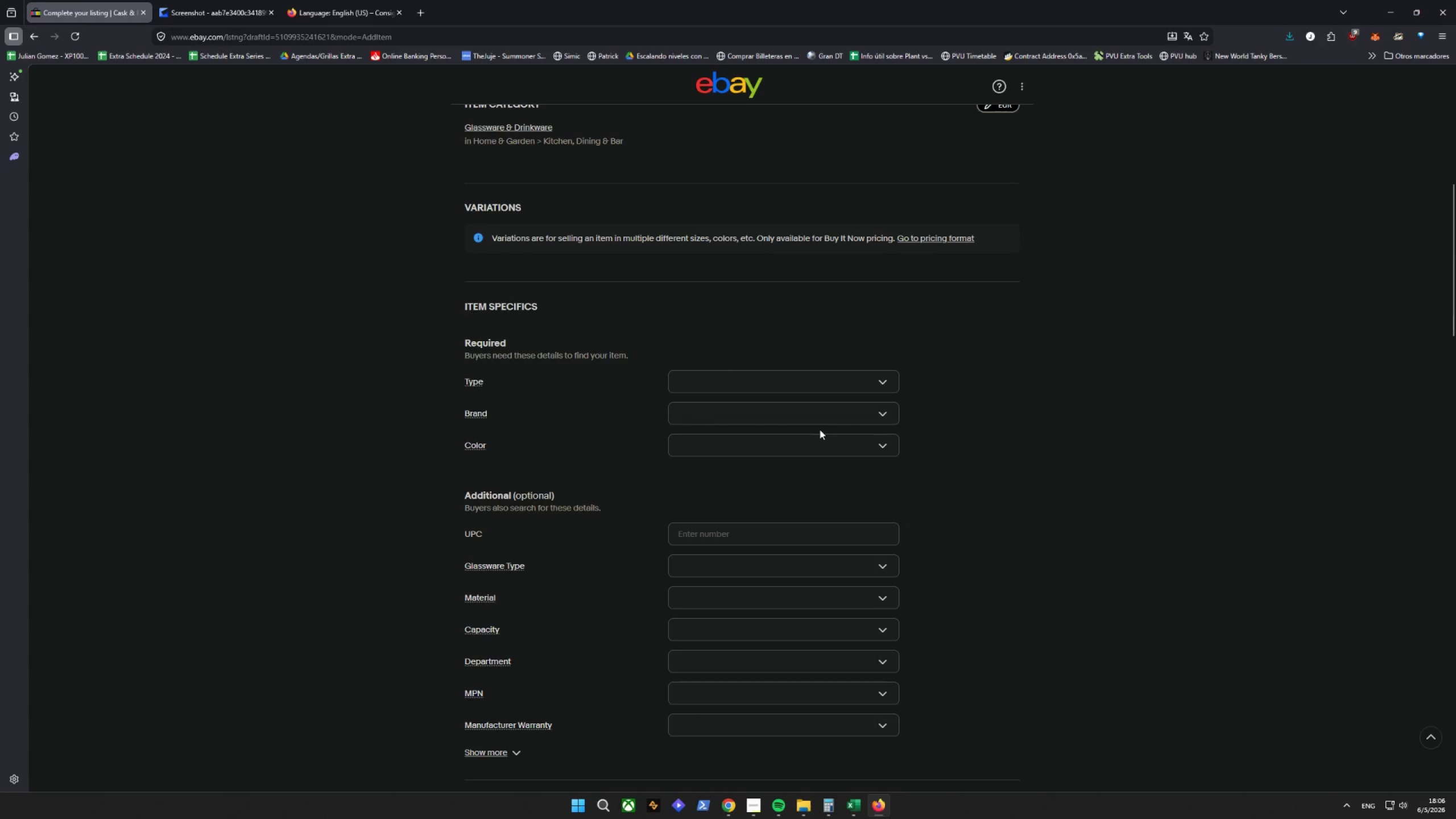 
left_click_drag(start_coordinate=[715, 410], to_coordinate=[715, 413])
 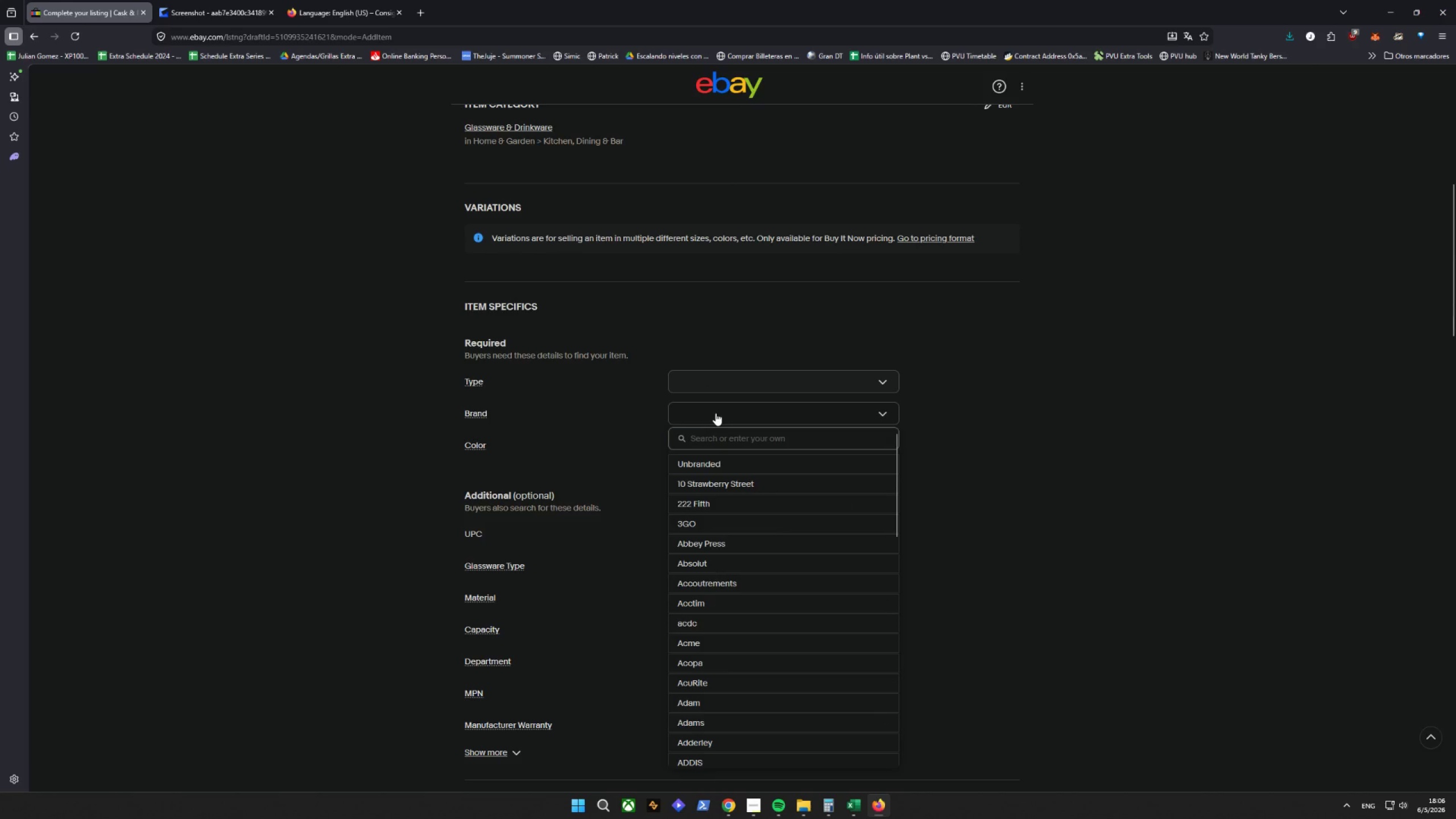 
type(Cask)
 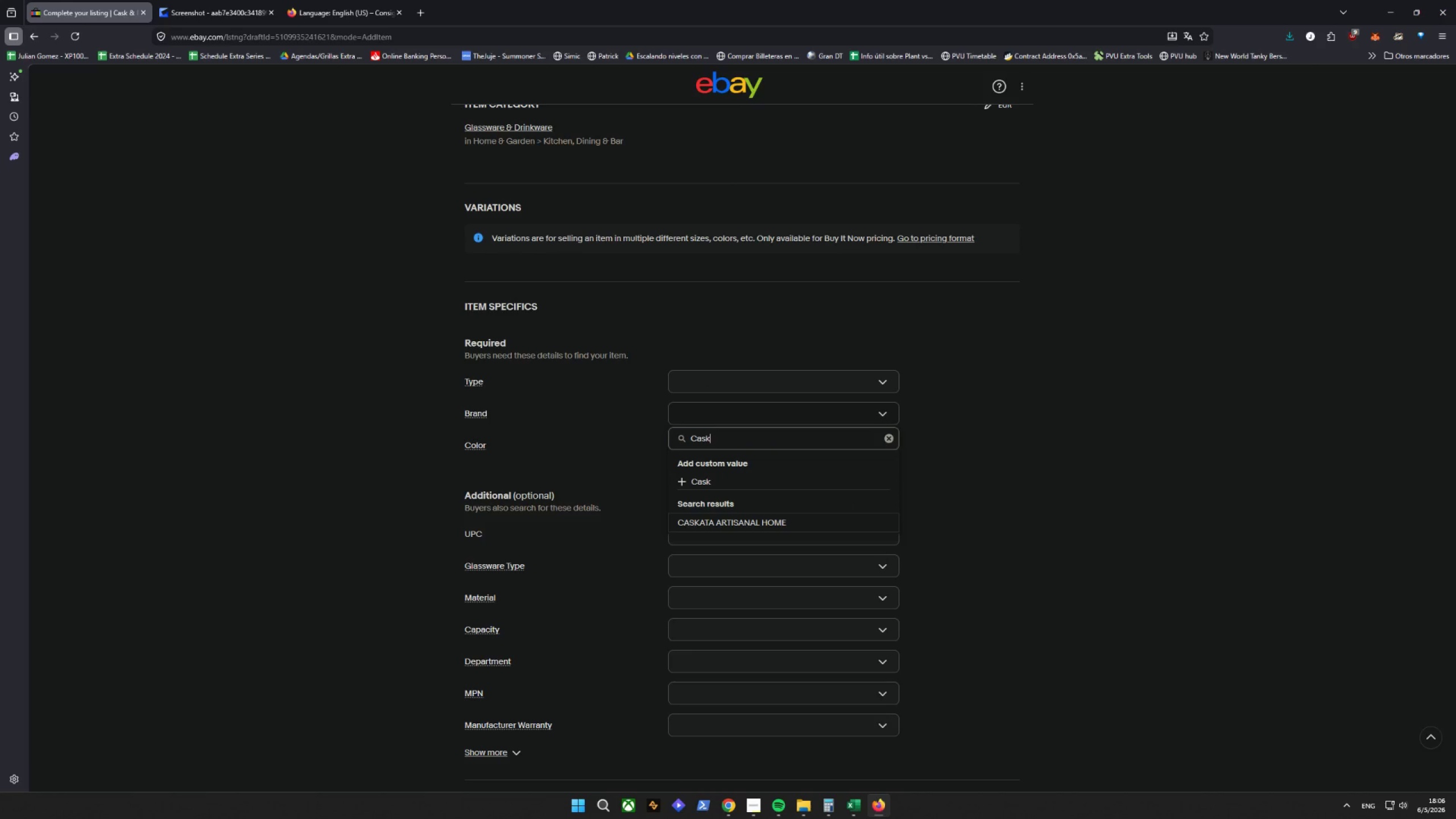 
type( &  Ember)
 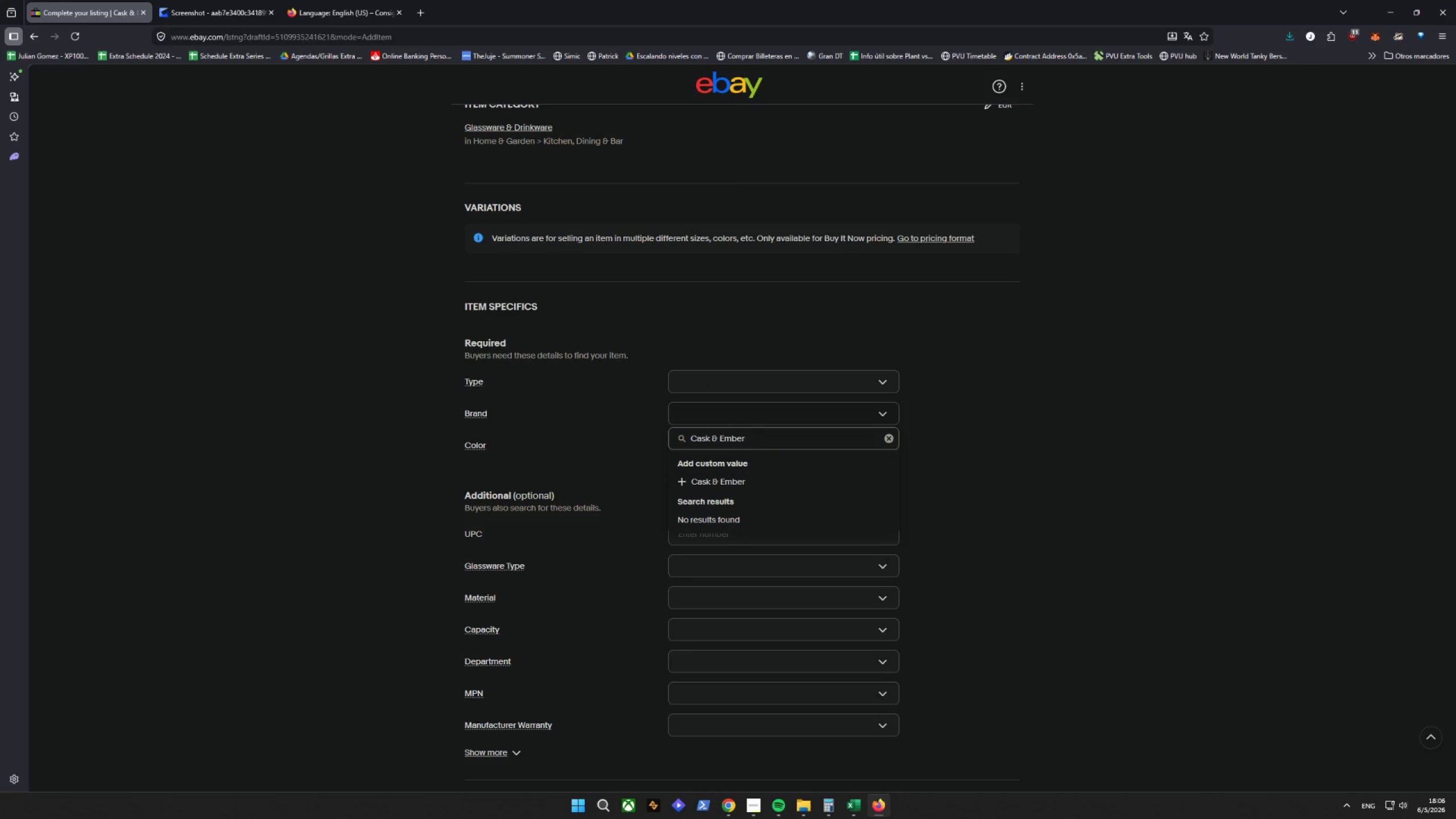 
left_click([723, 483])
 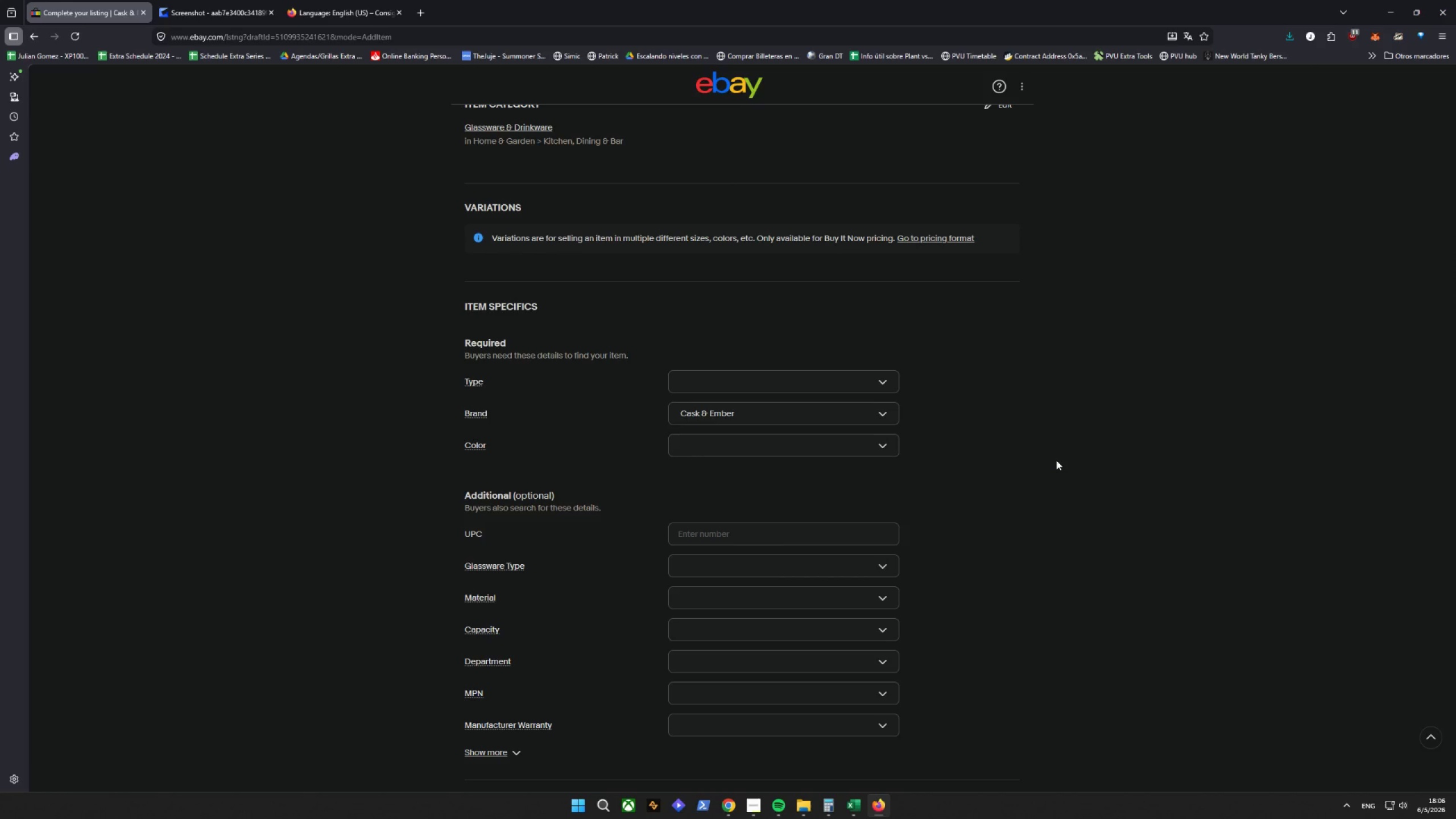 
wait(5.92)
 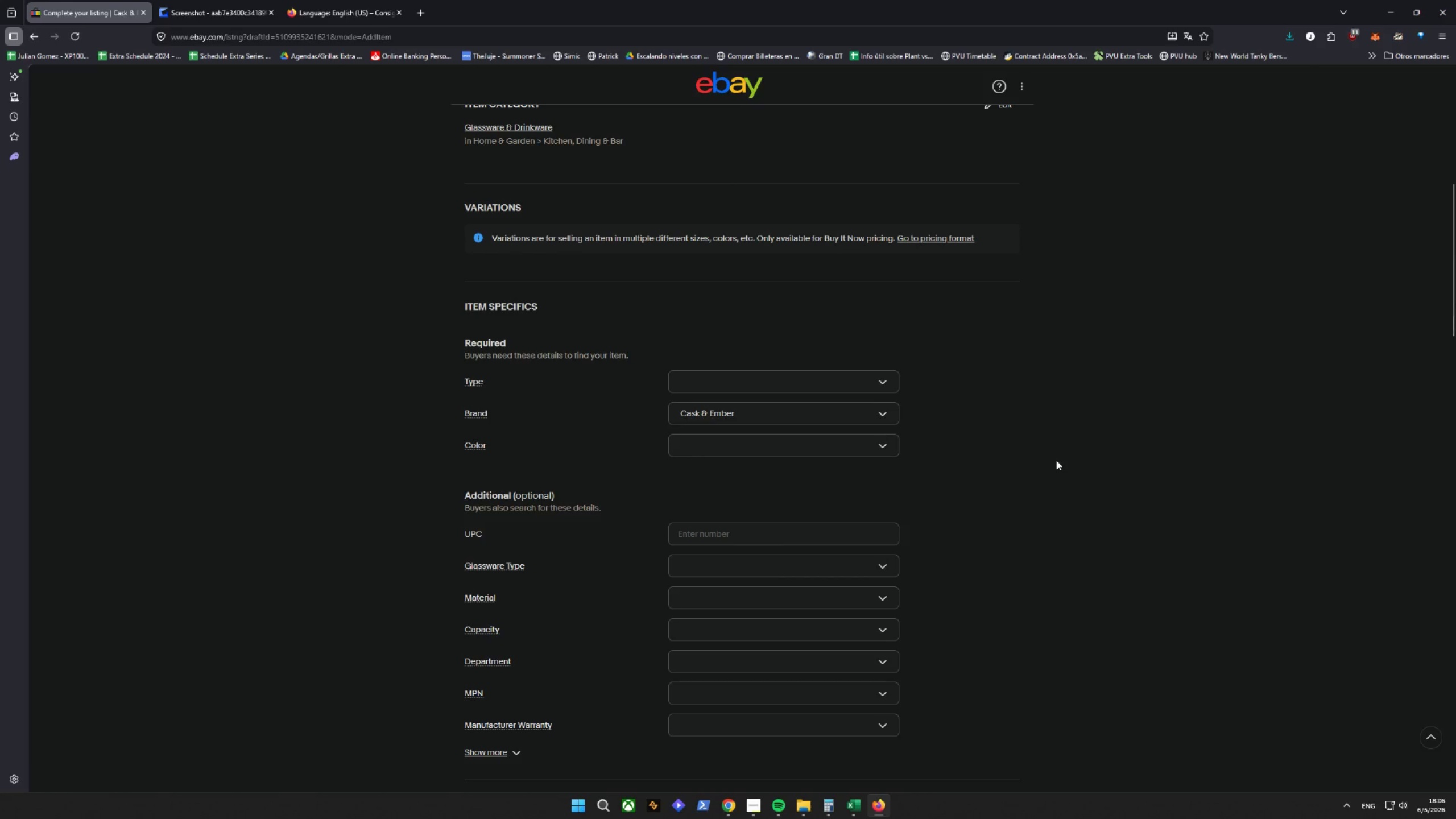 
left_click([759, 379])
 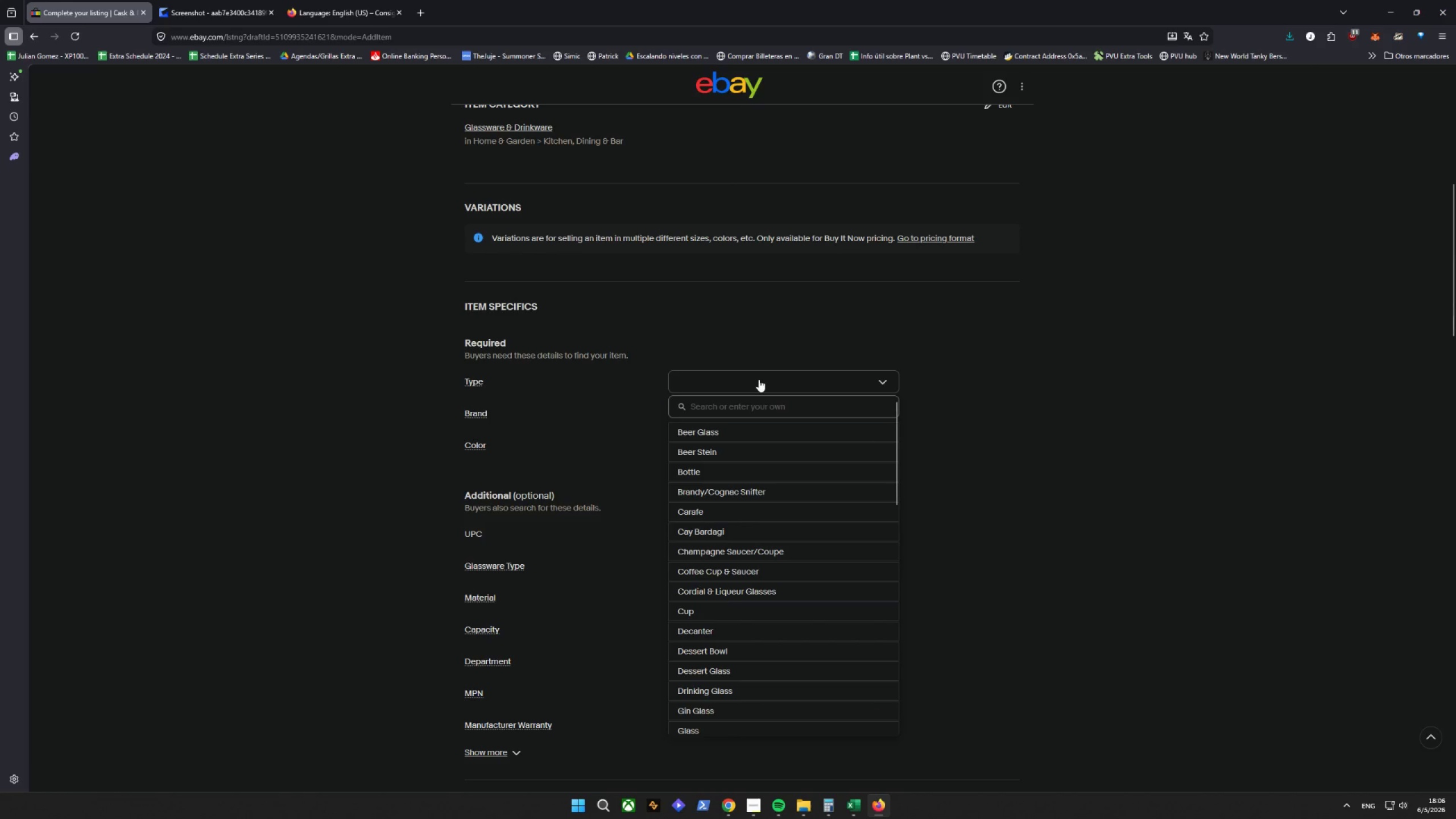 
type(Whiskey GLASS)
key(Backspace)
key(Backspace)
key(Backspace)
key(Backspace)
type(lass)
 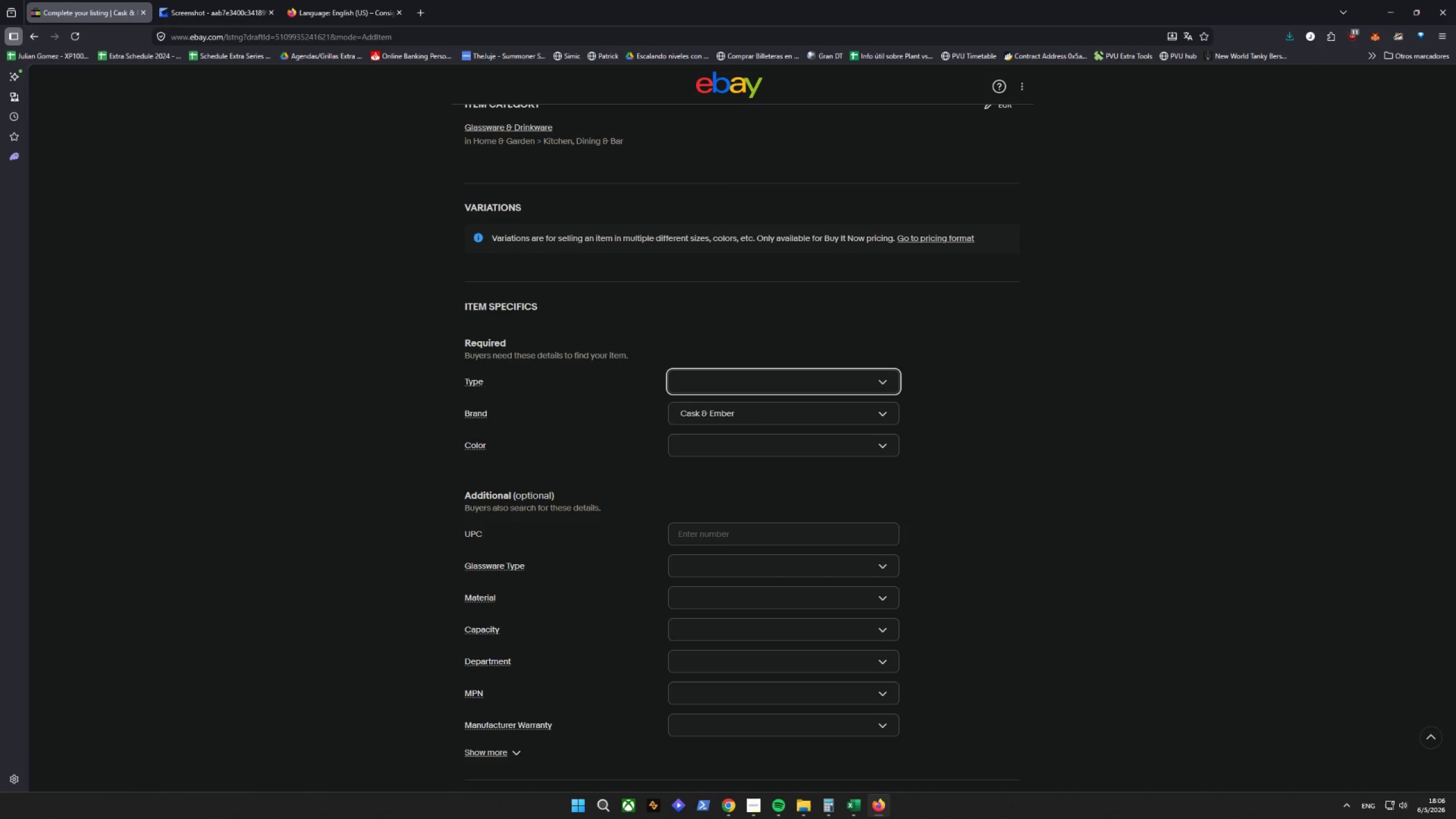 
key(Enter)
 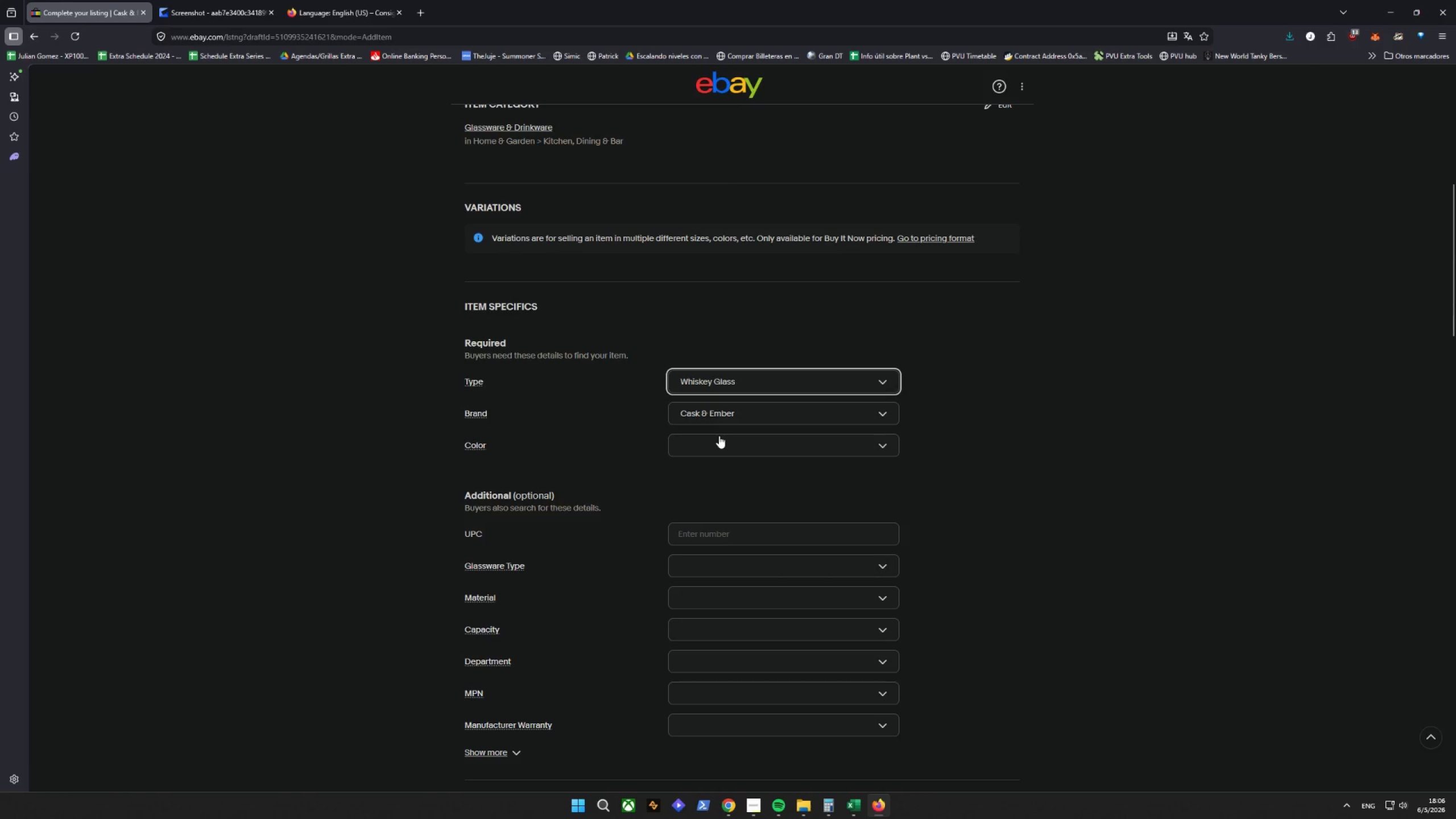 
wait(7.72)
 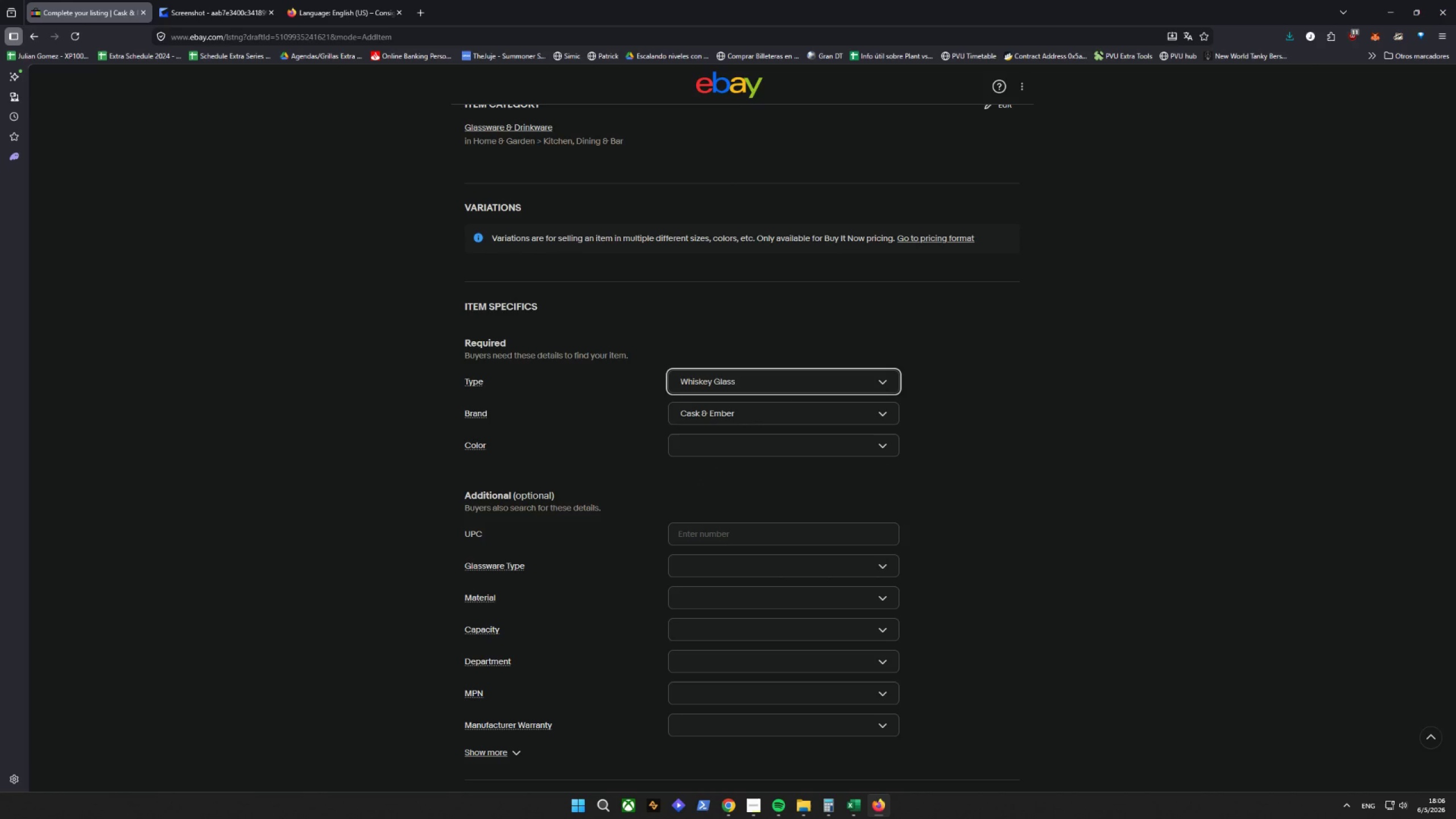 
left_click([719, 436])
 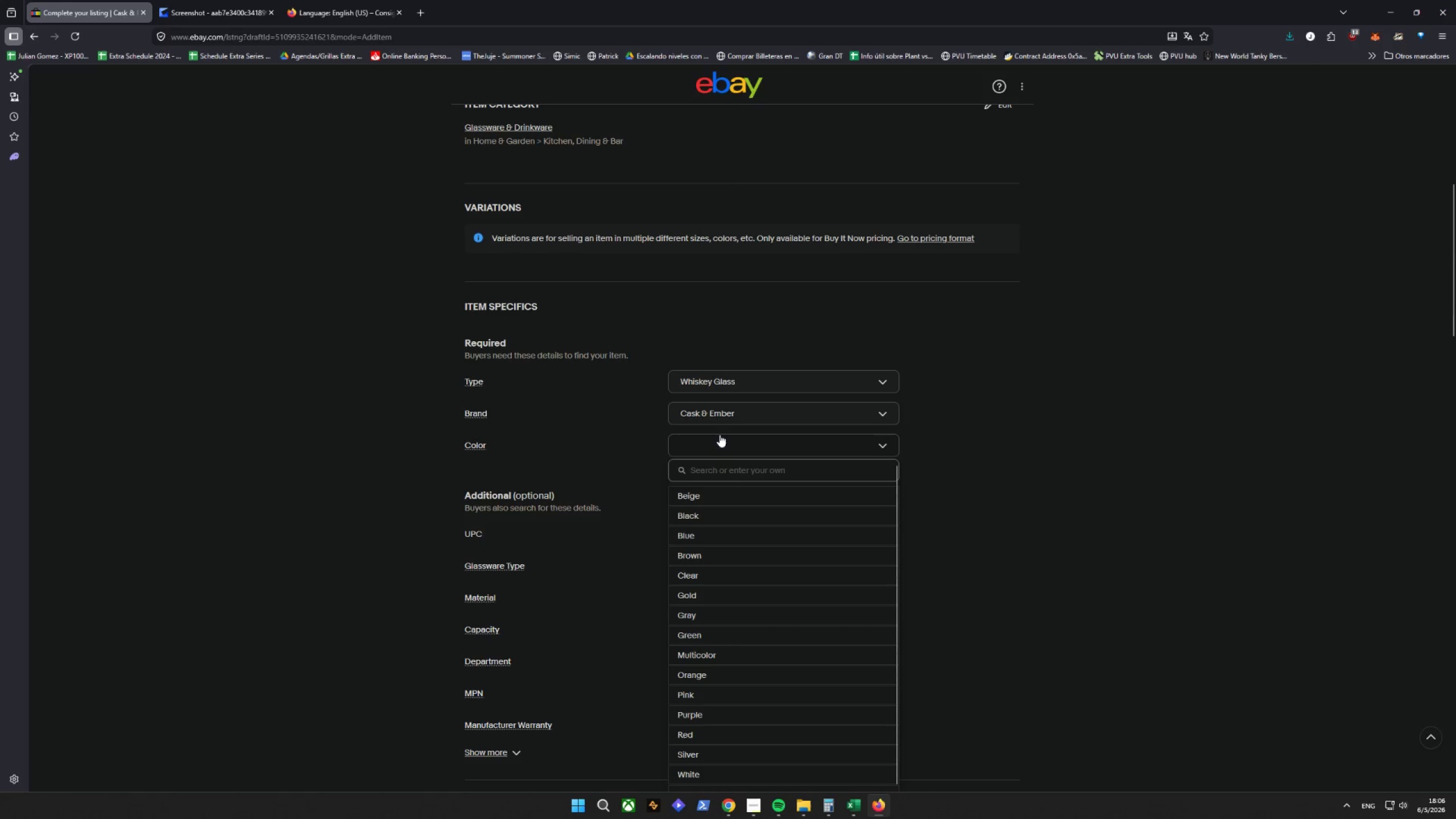 
key(CapsLock)
 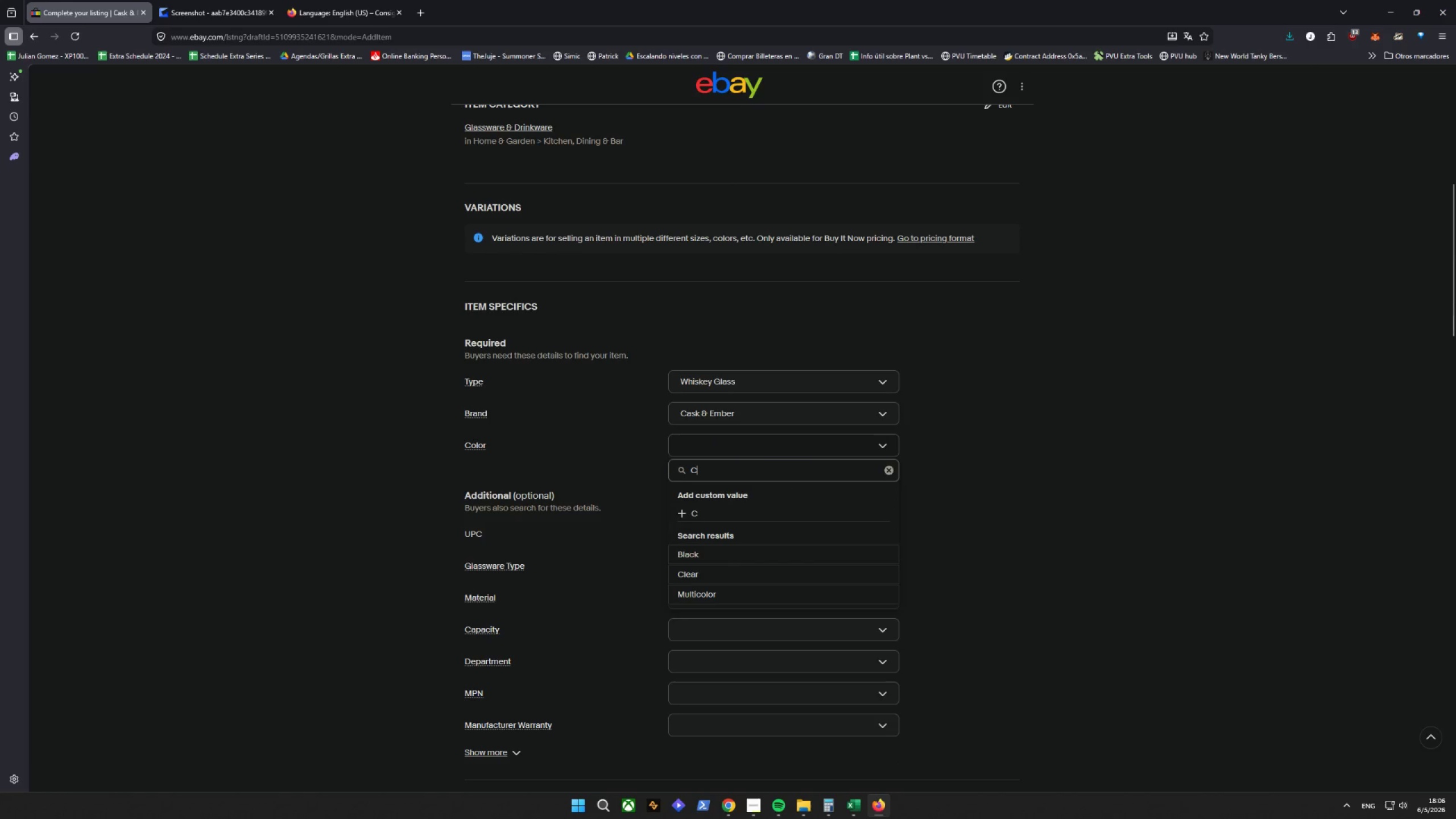 
key(C)
 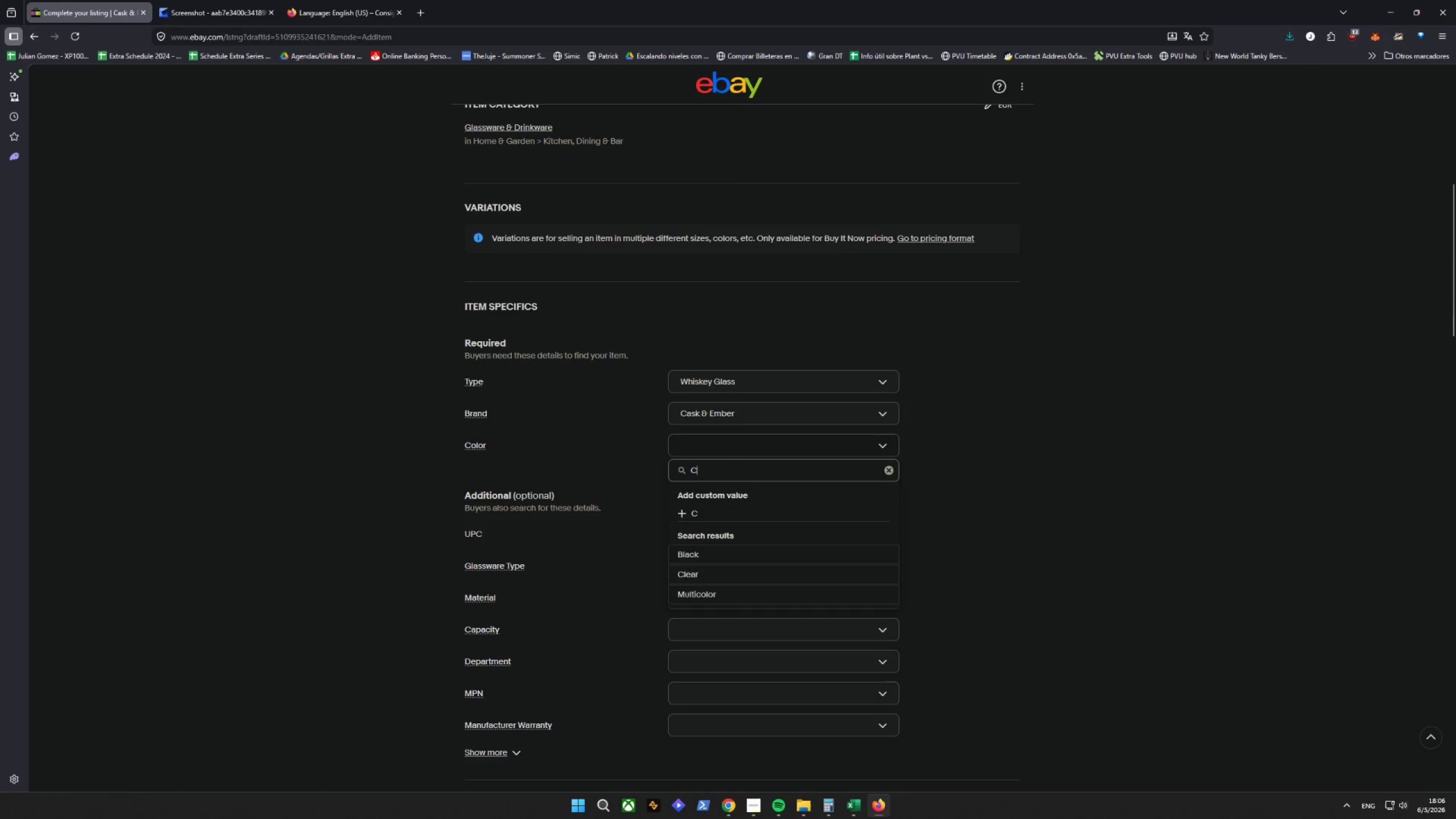 
key(CapsLock)
 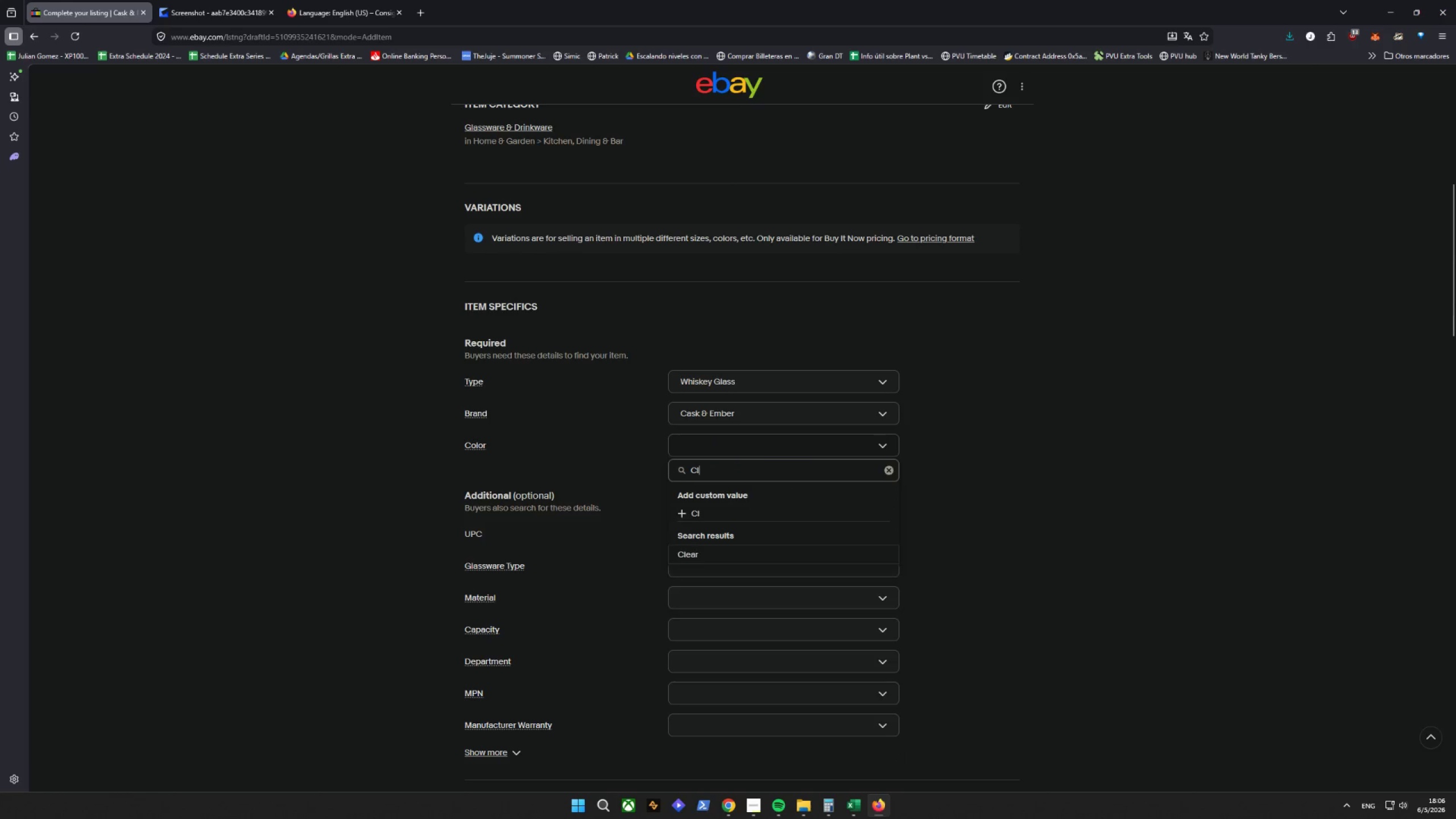 
key(L)
 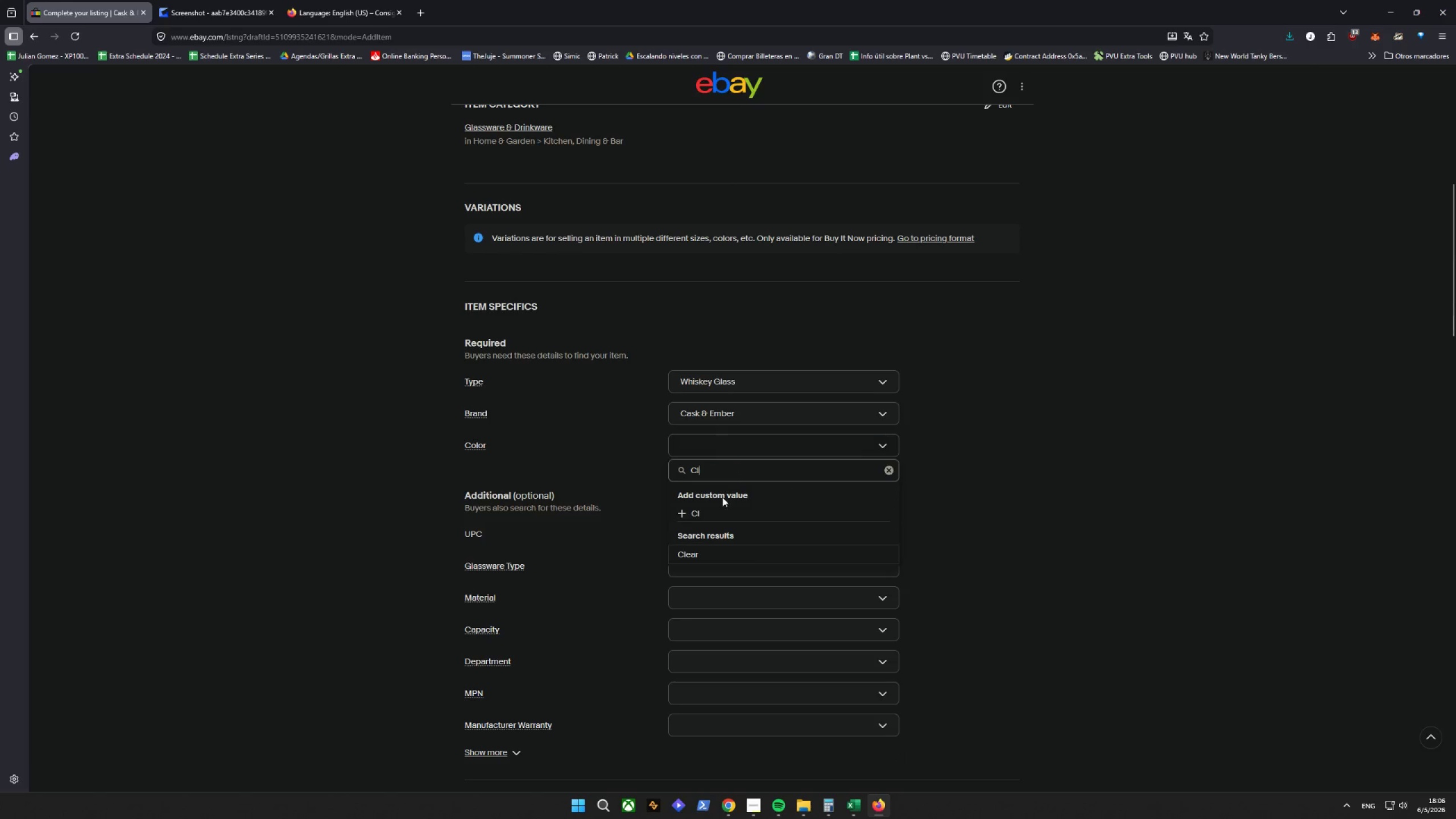 
left_click([697, 560])
 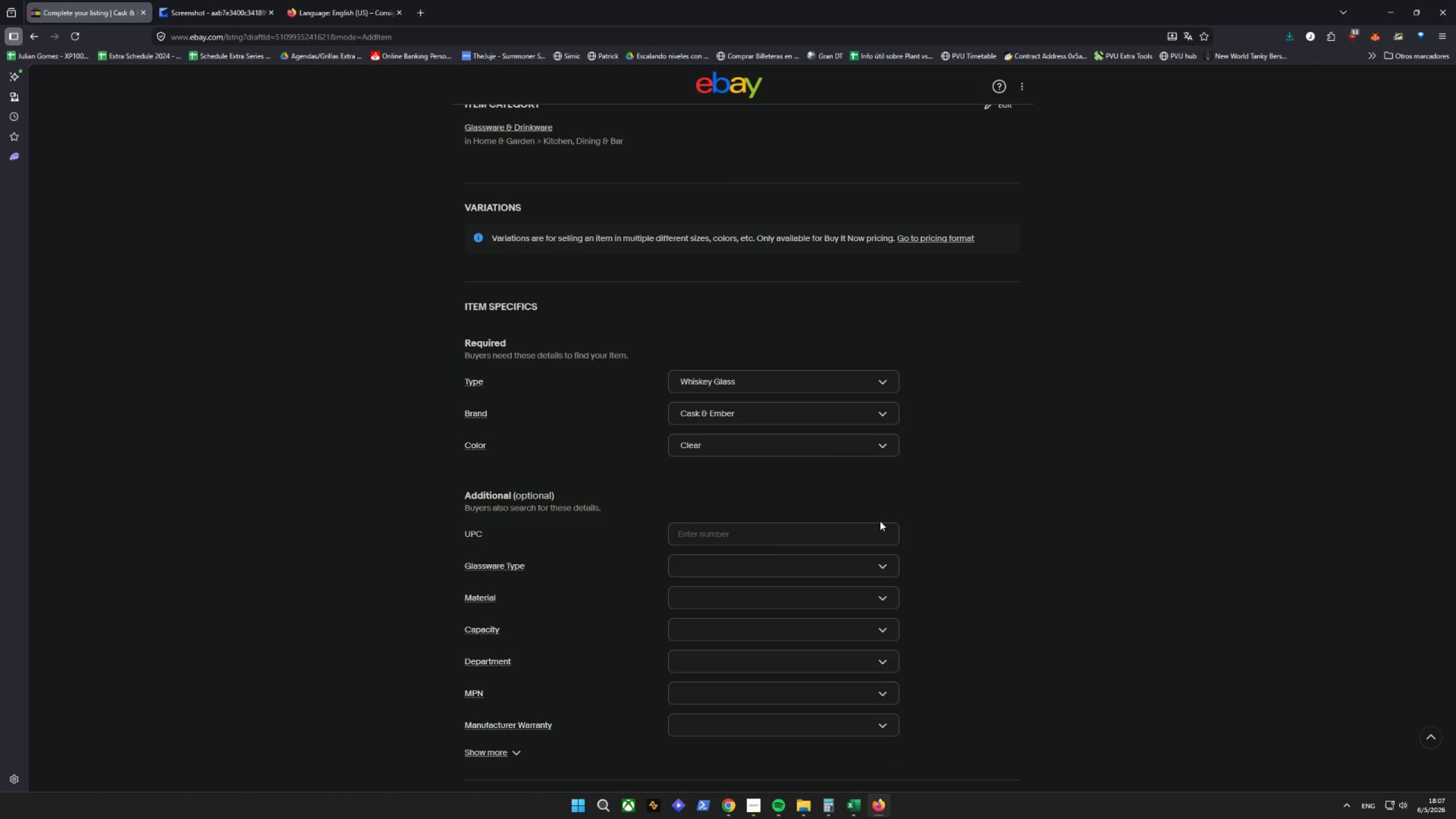 
wait(5.25)
 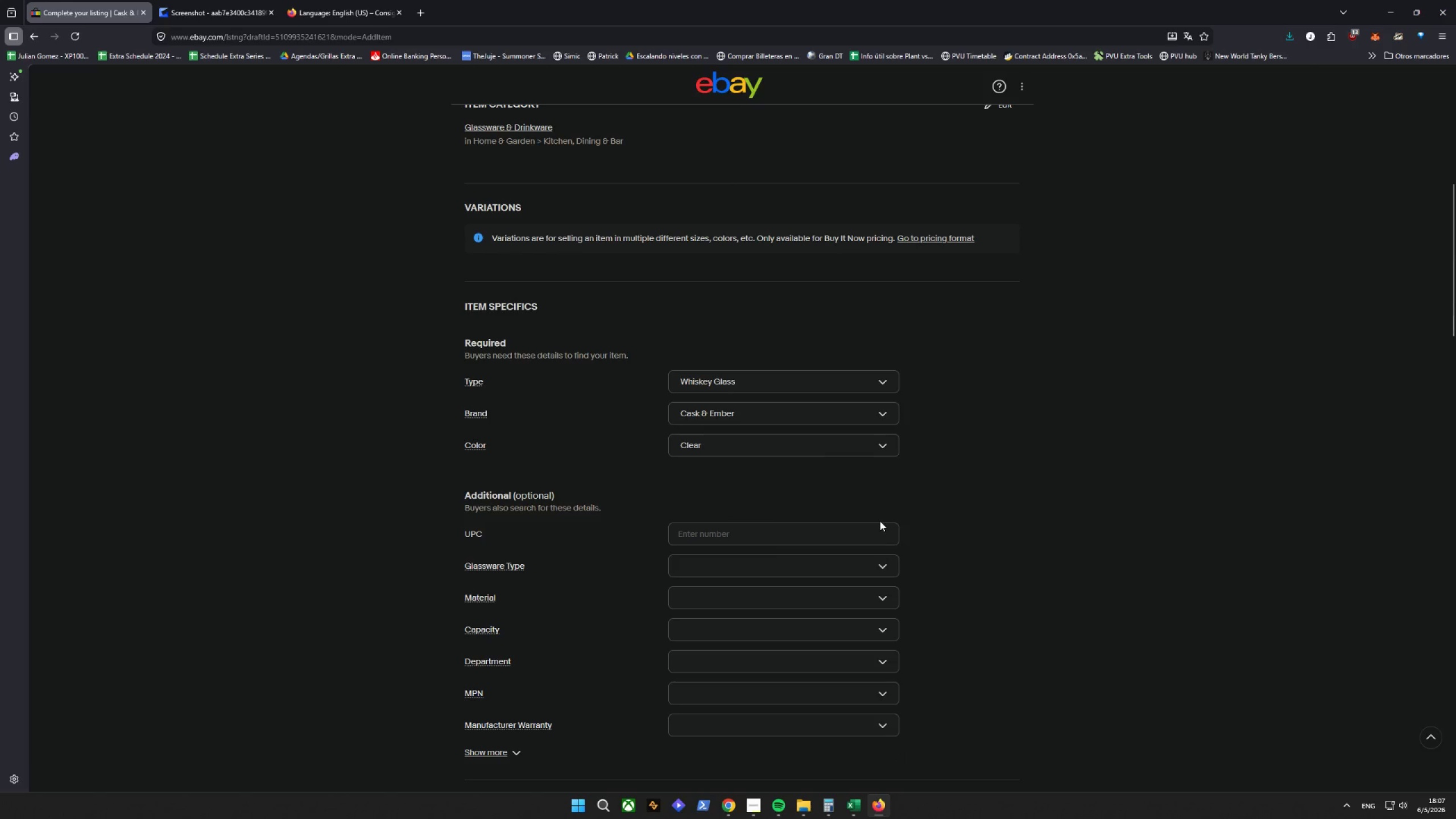 
left_click([755, 595])
 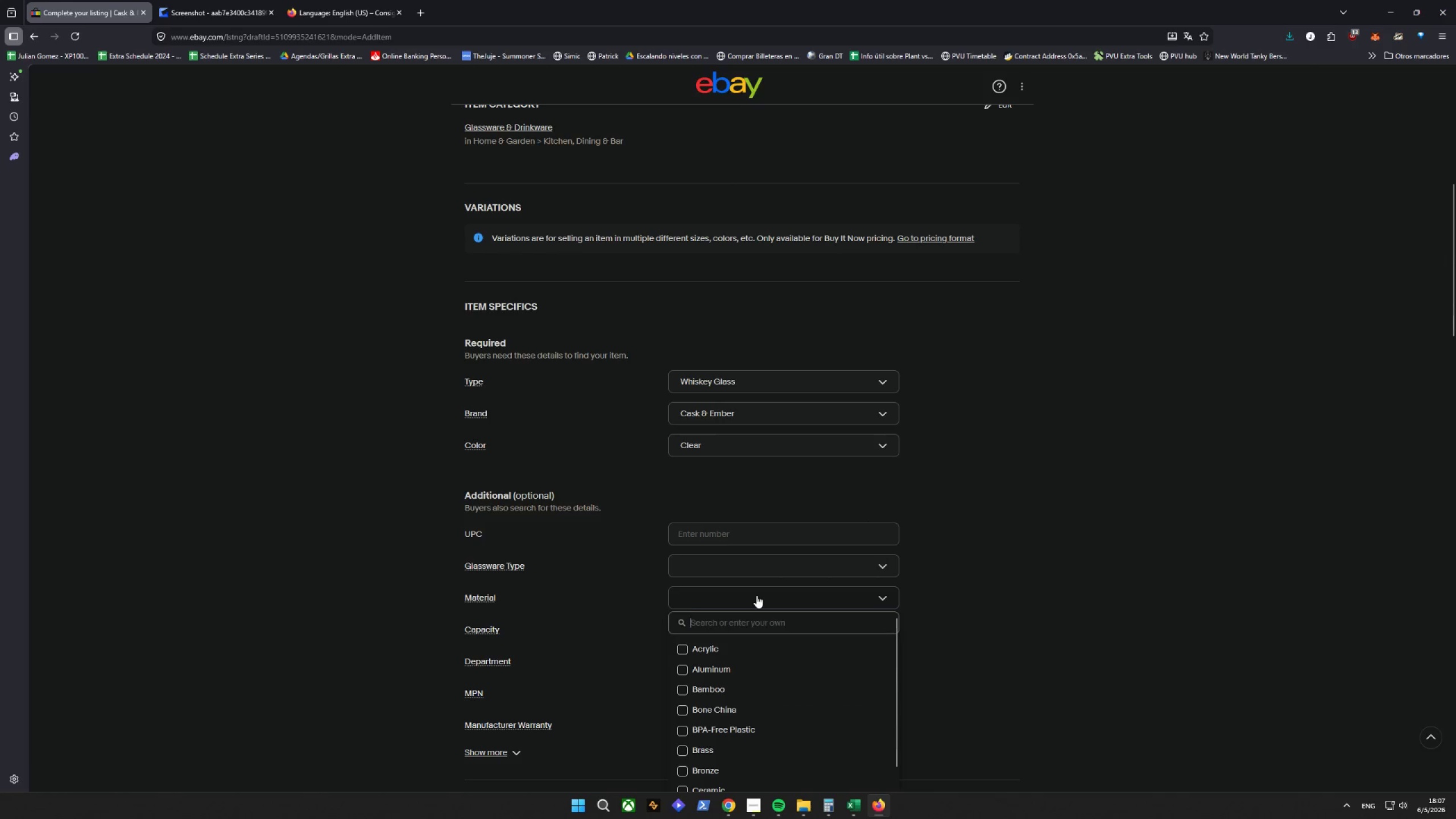 
key(CapsLock)
 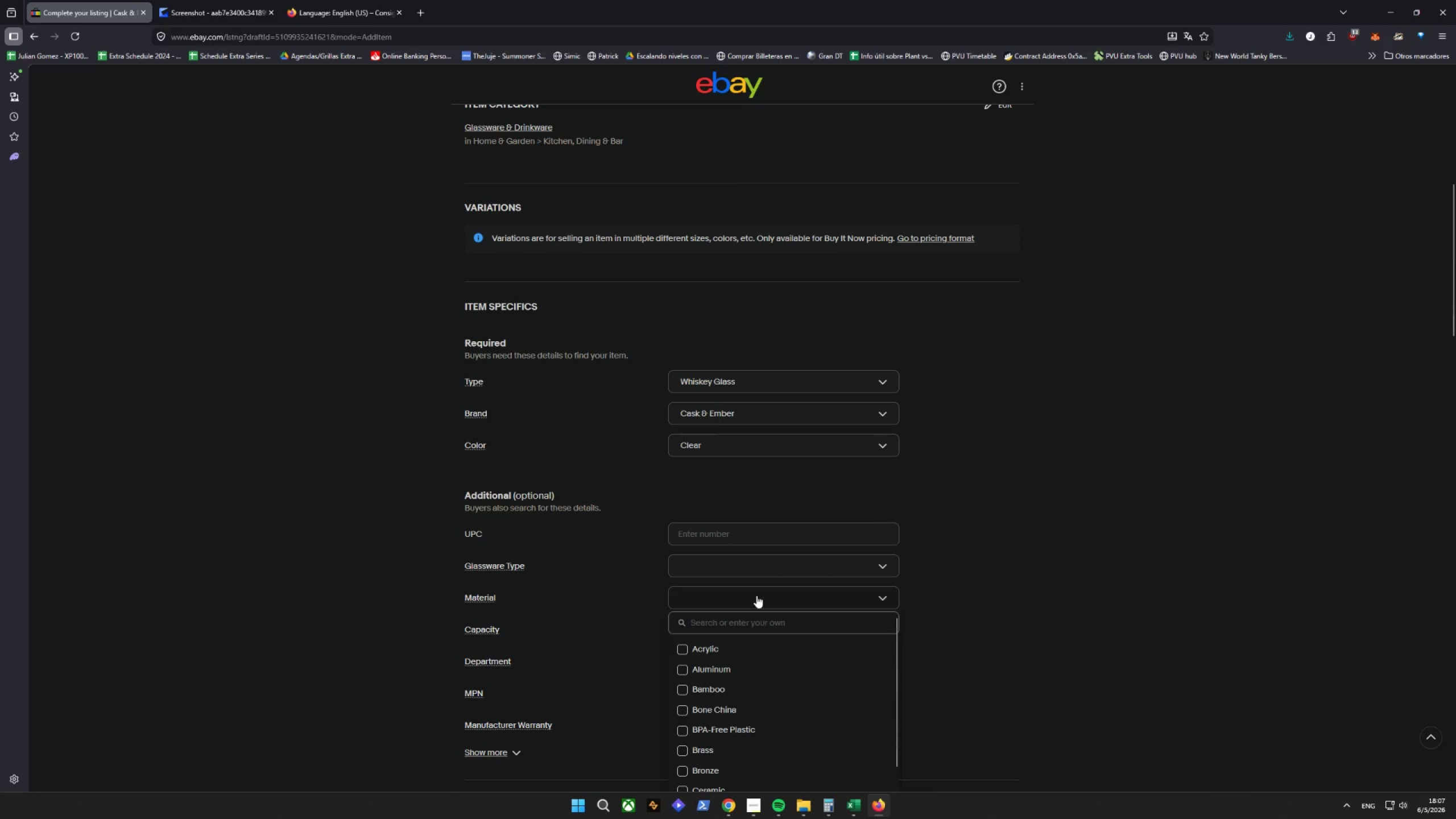 
key(G)
 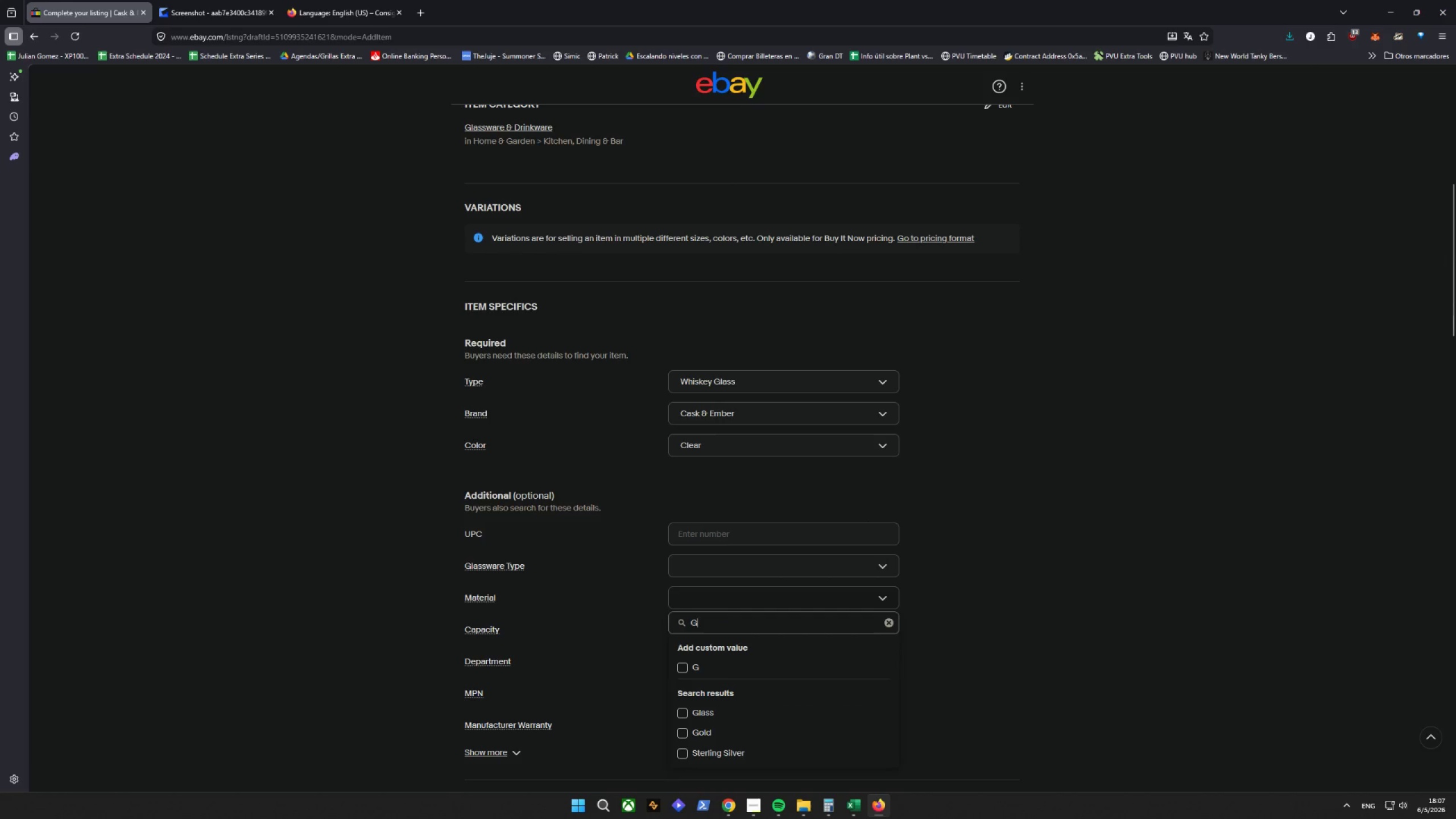 
key(CapsLock)
 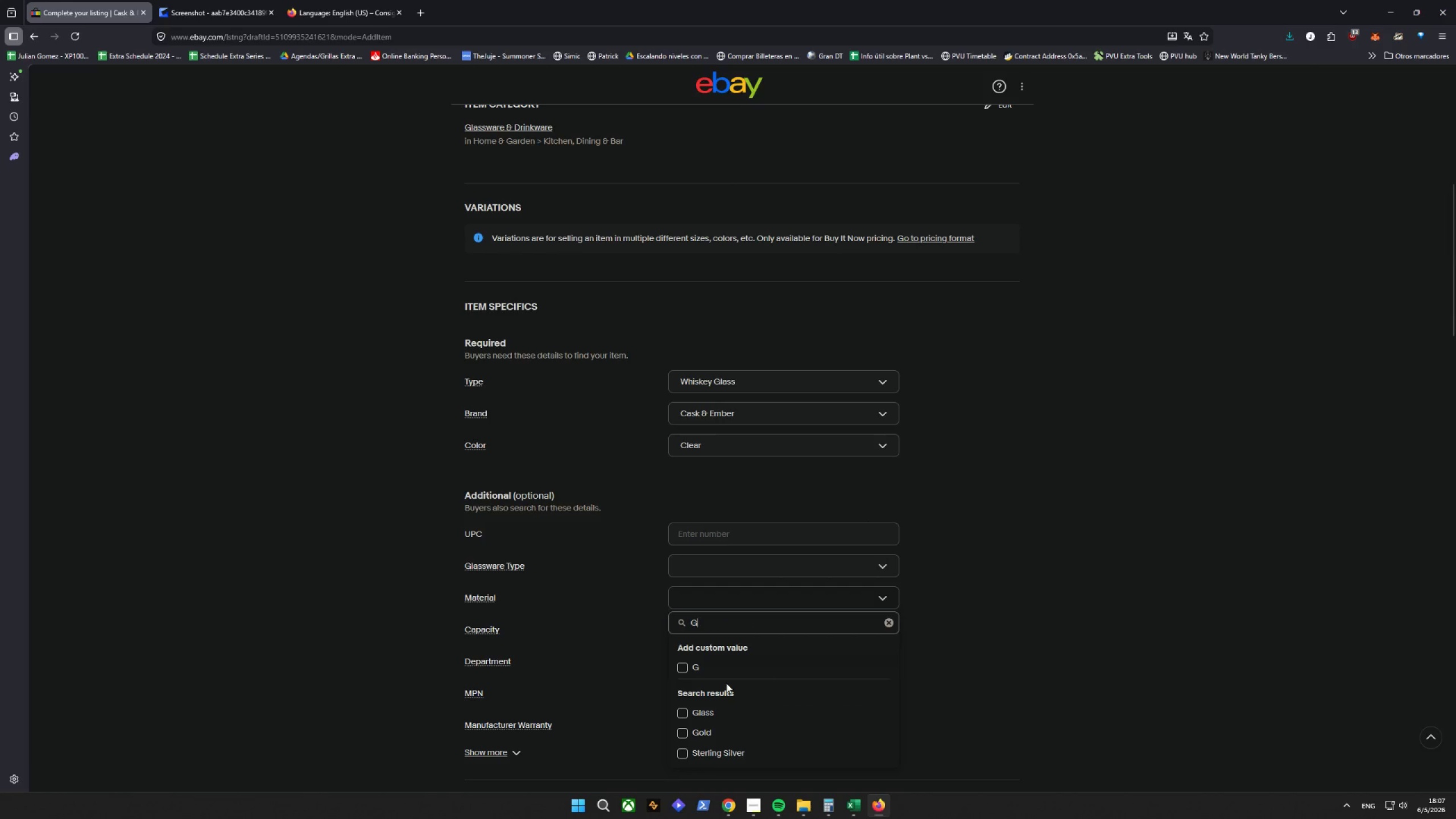 
left_click([696, 714])
 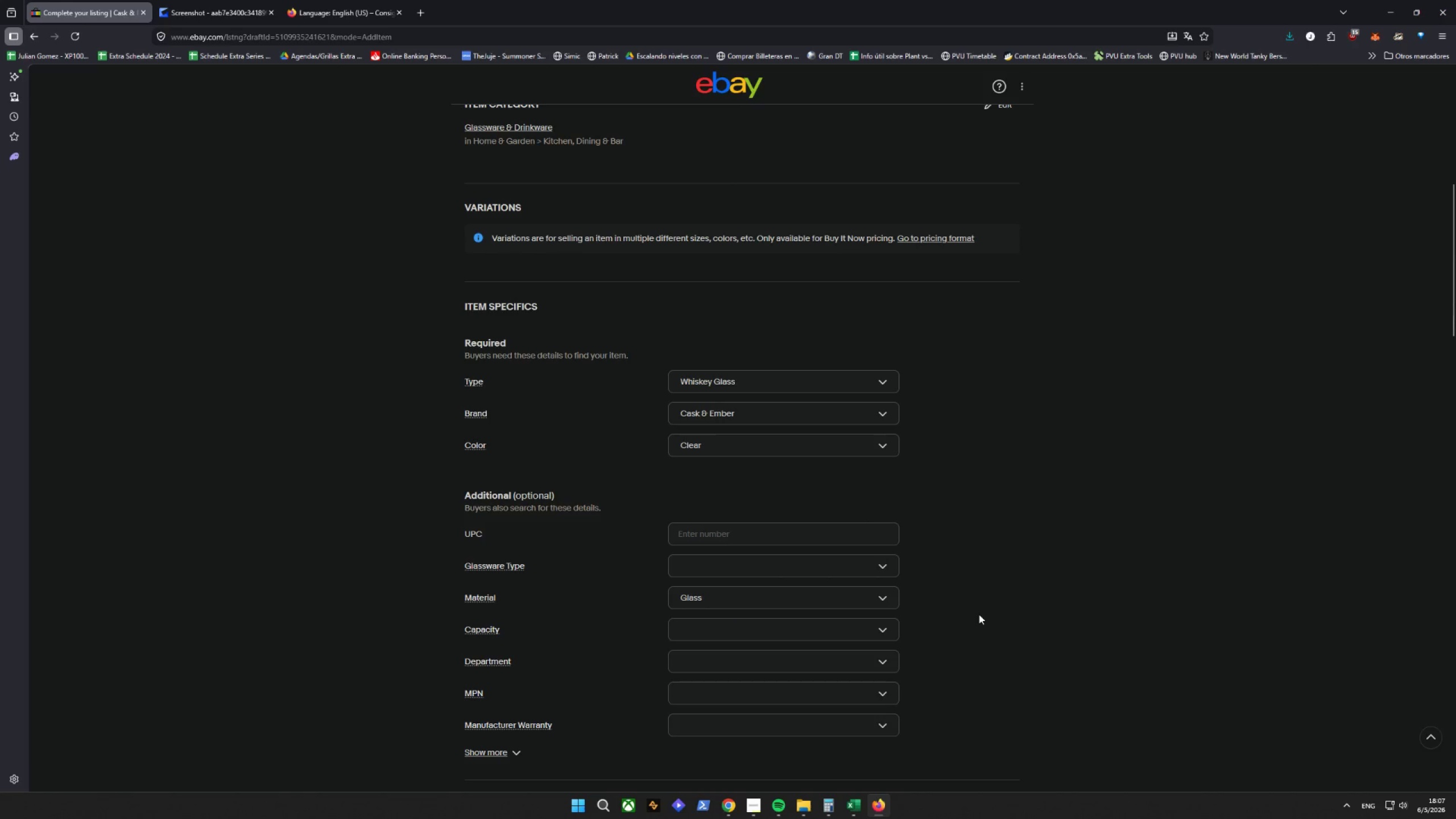 
wait(5.06)
 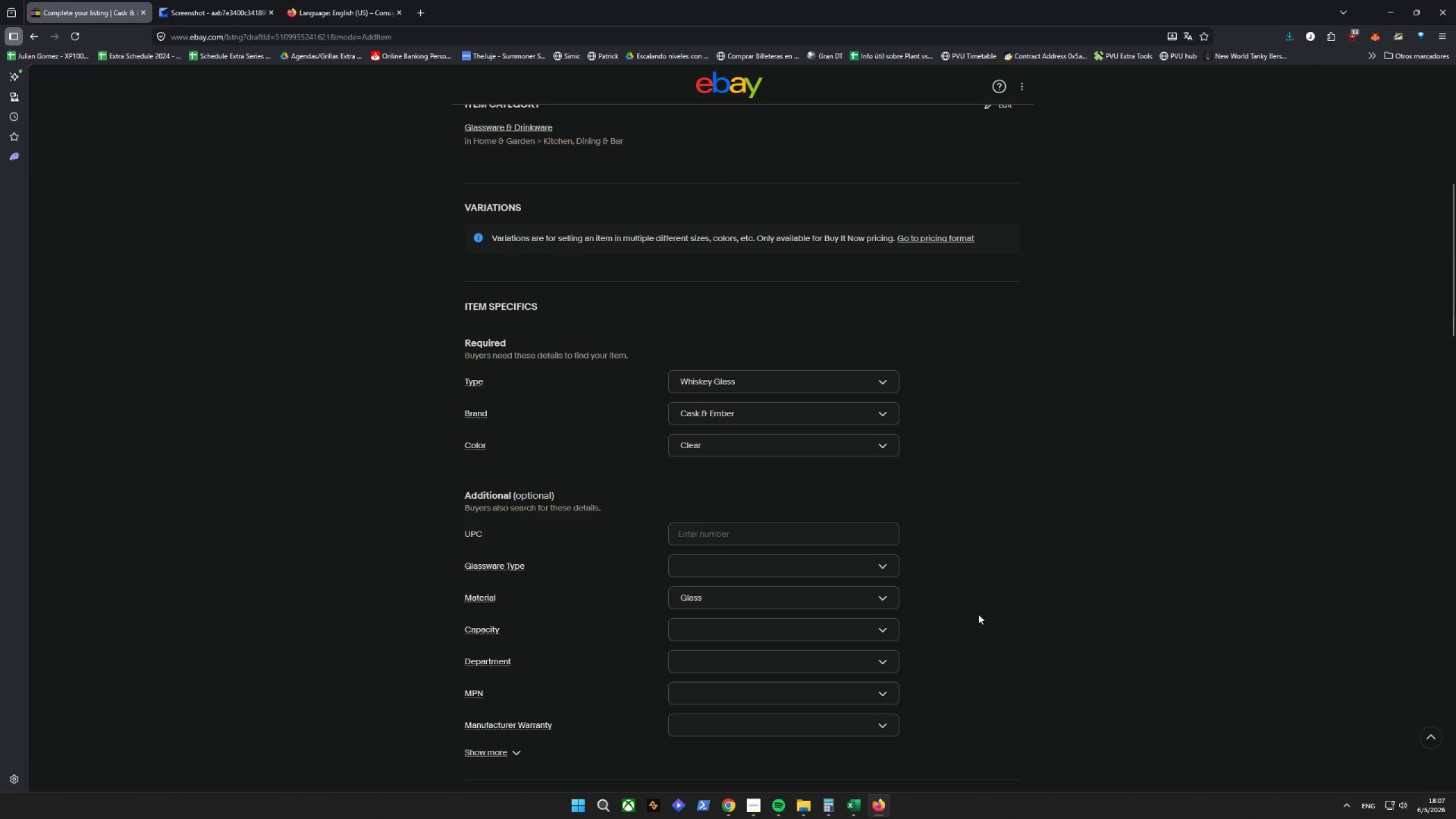 
scroll: coordinate [535, 713], scroll_direction: down, amount: 3.0
 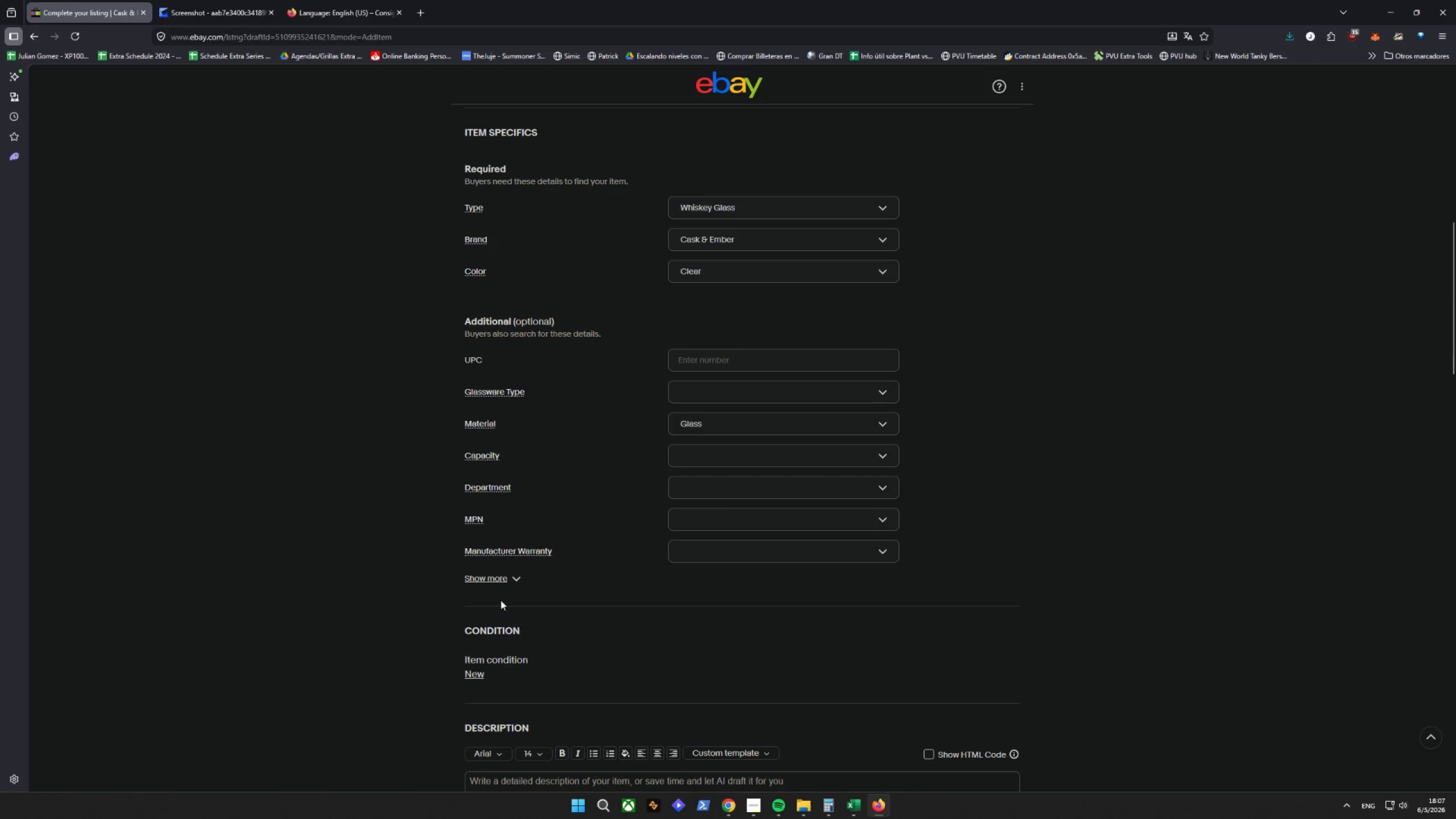 
left_click([497, 574])
 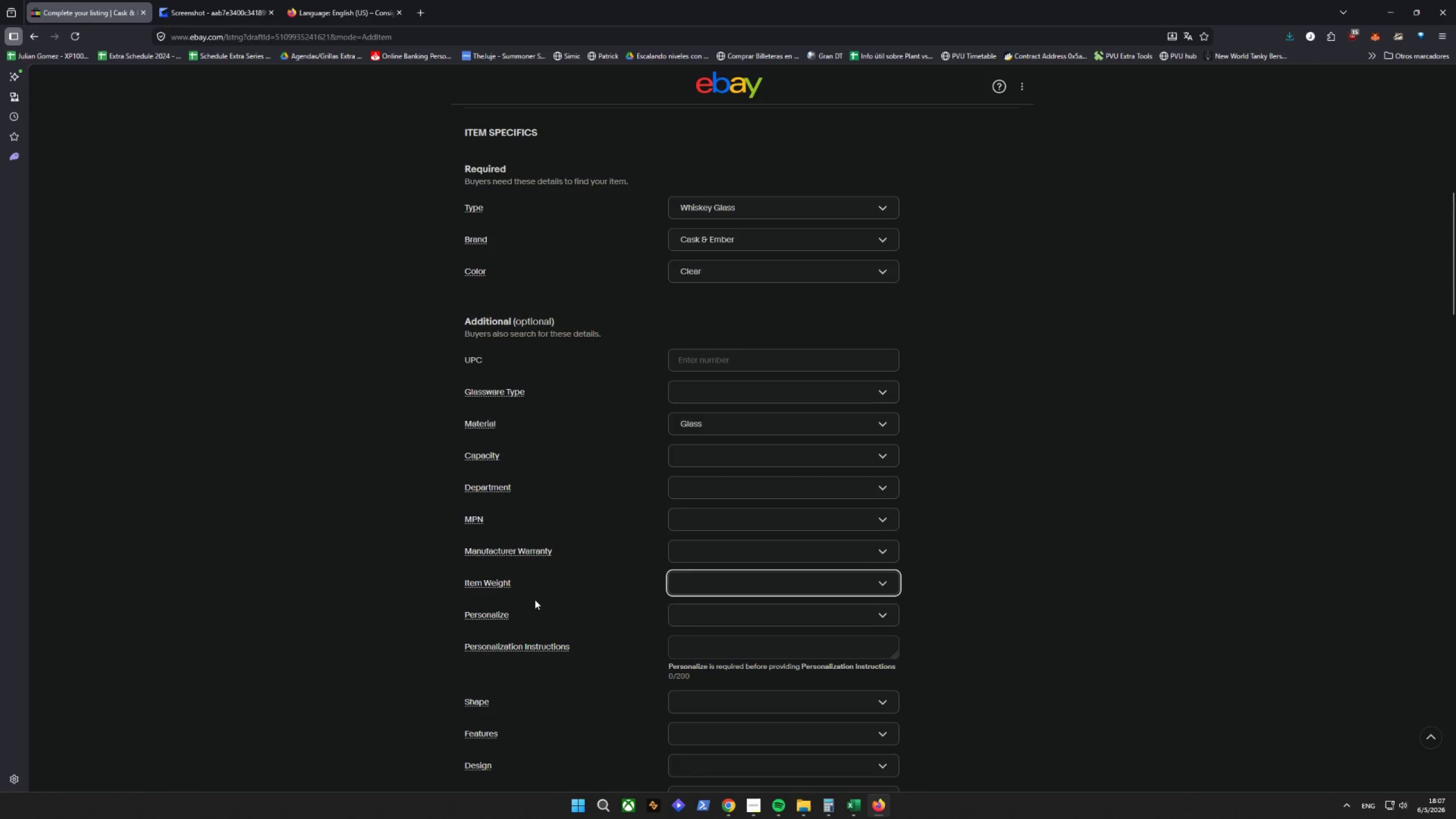 
scroll: coordinate [566, 611], scroll_direction: down, amount: 17.0
 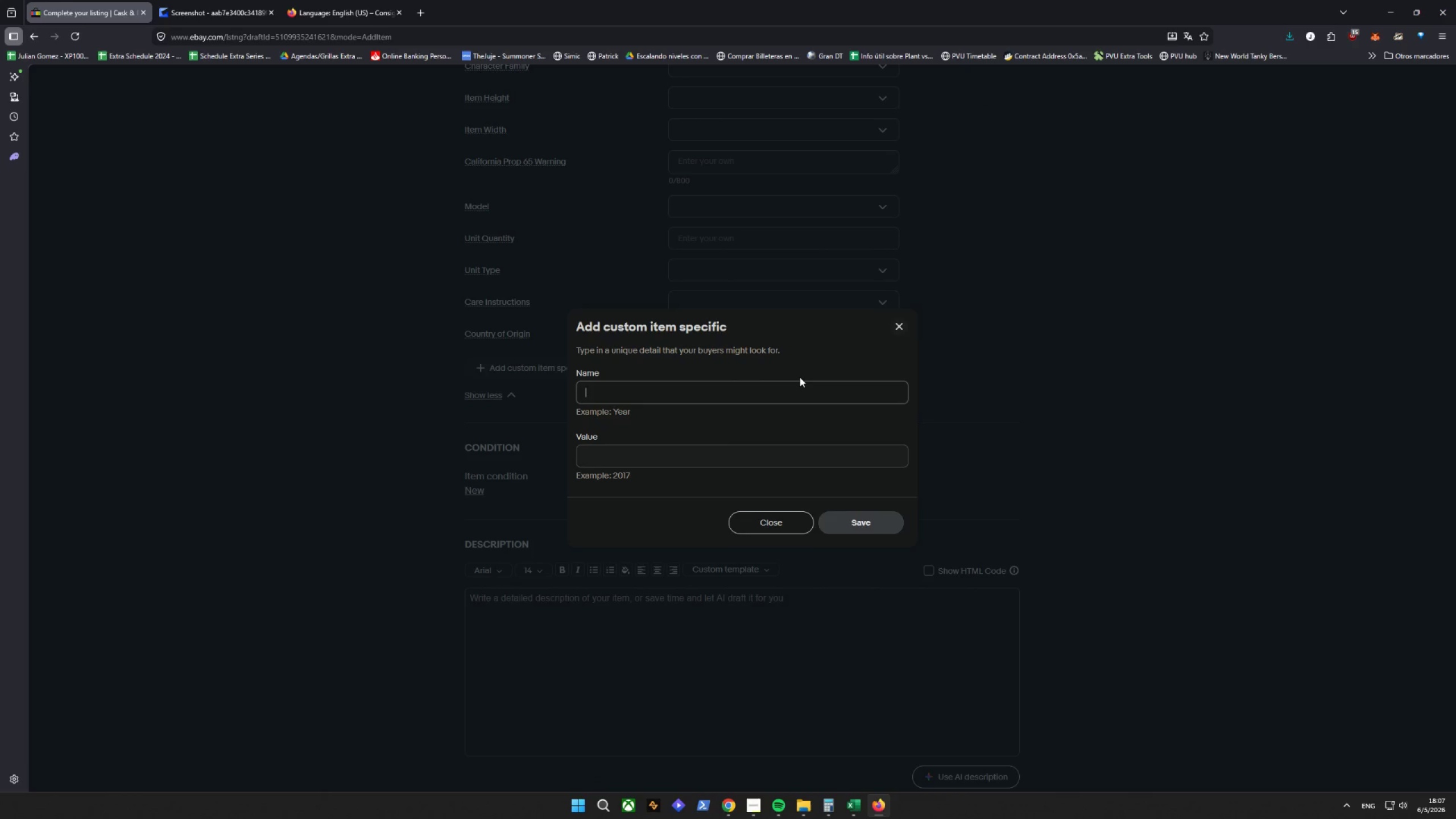 
wait(5.23)
 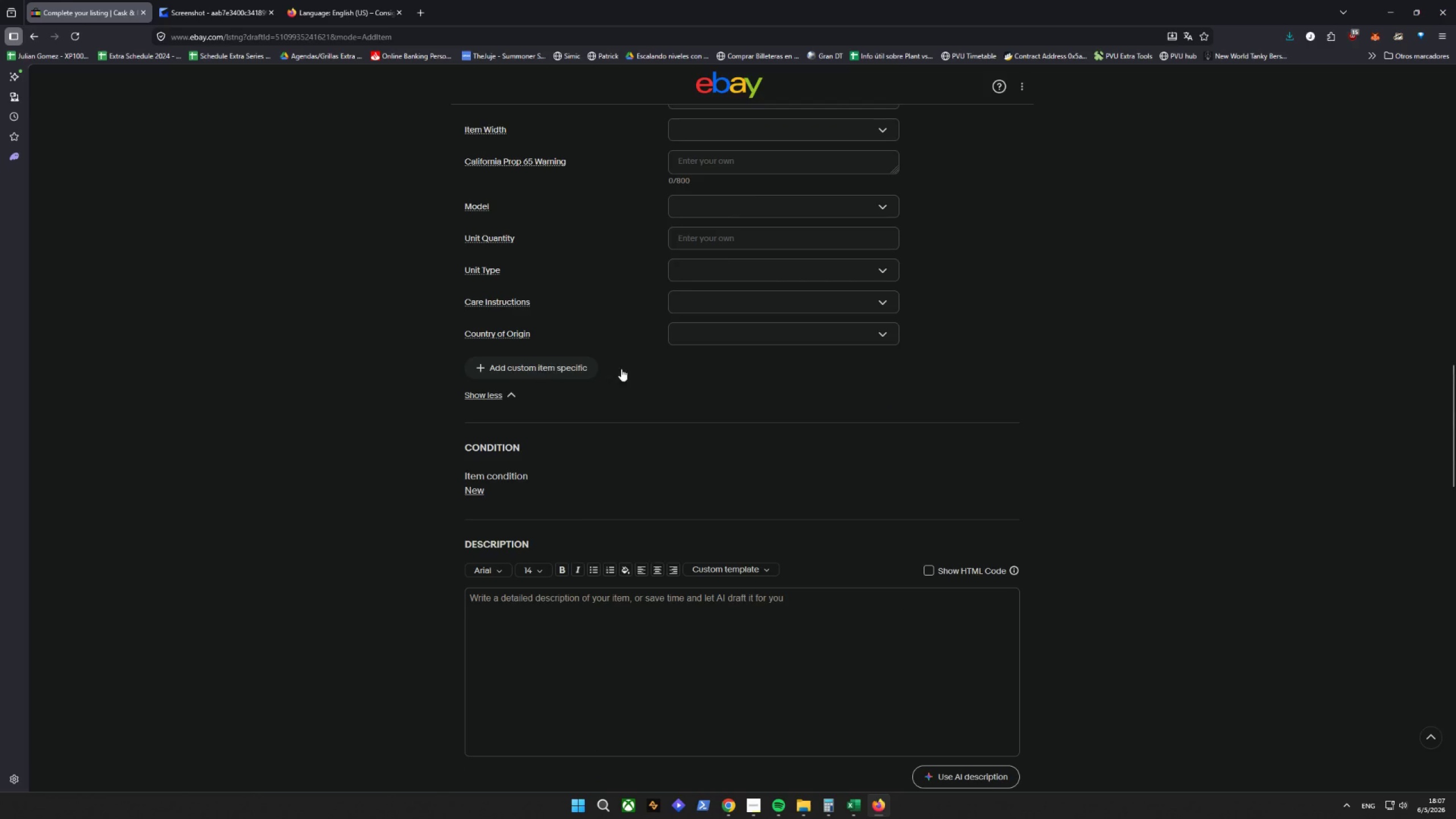 
type(SKU)
 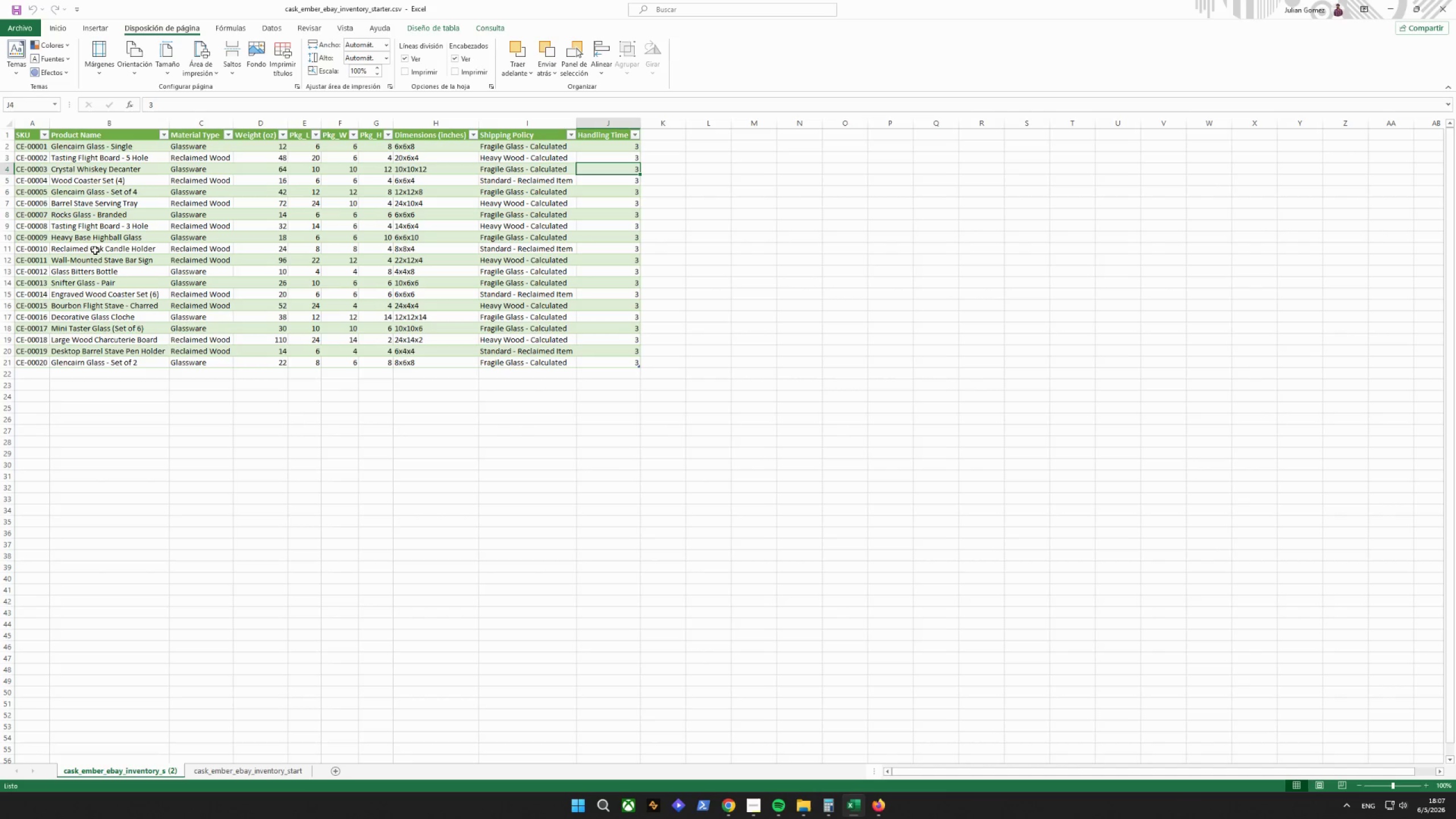 
double_click([32, 148])
 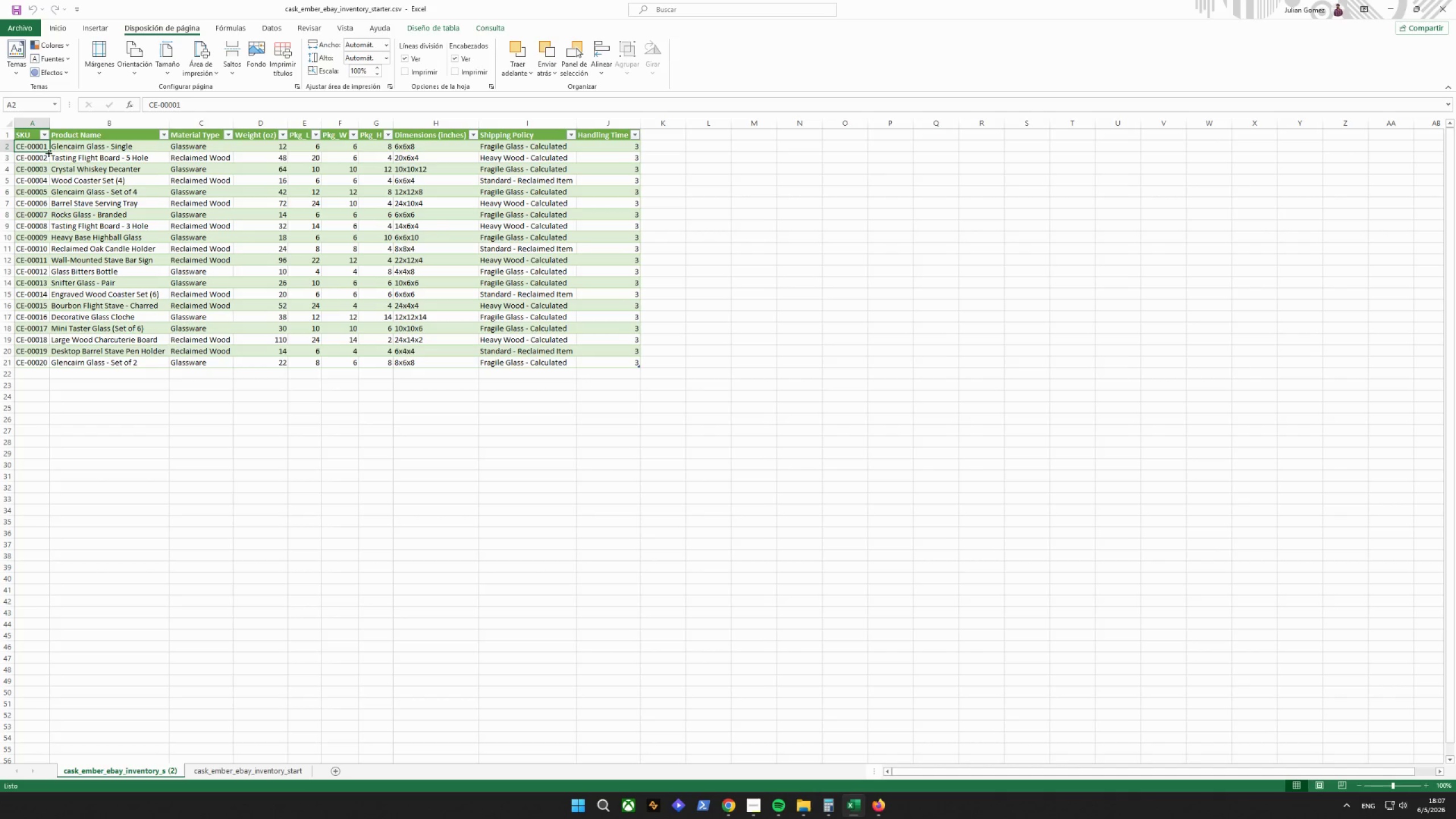 
key(Control+ControlLeft)
 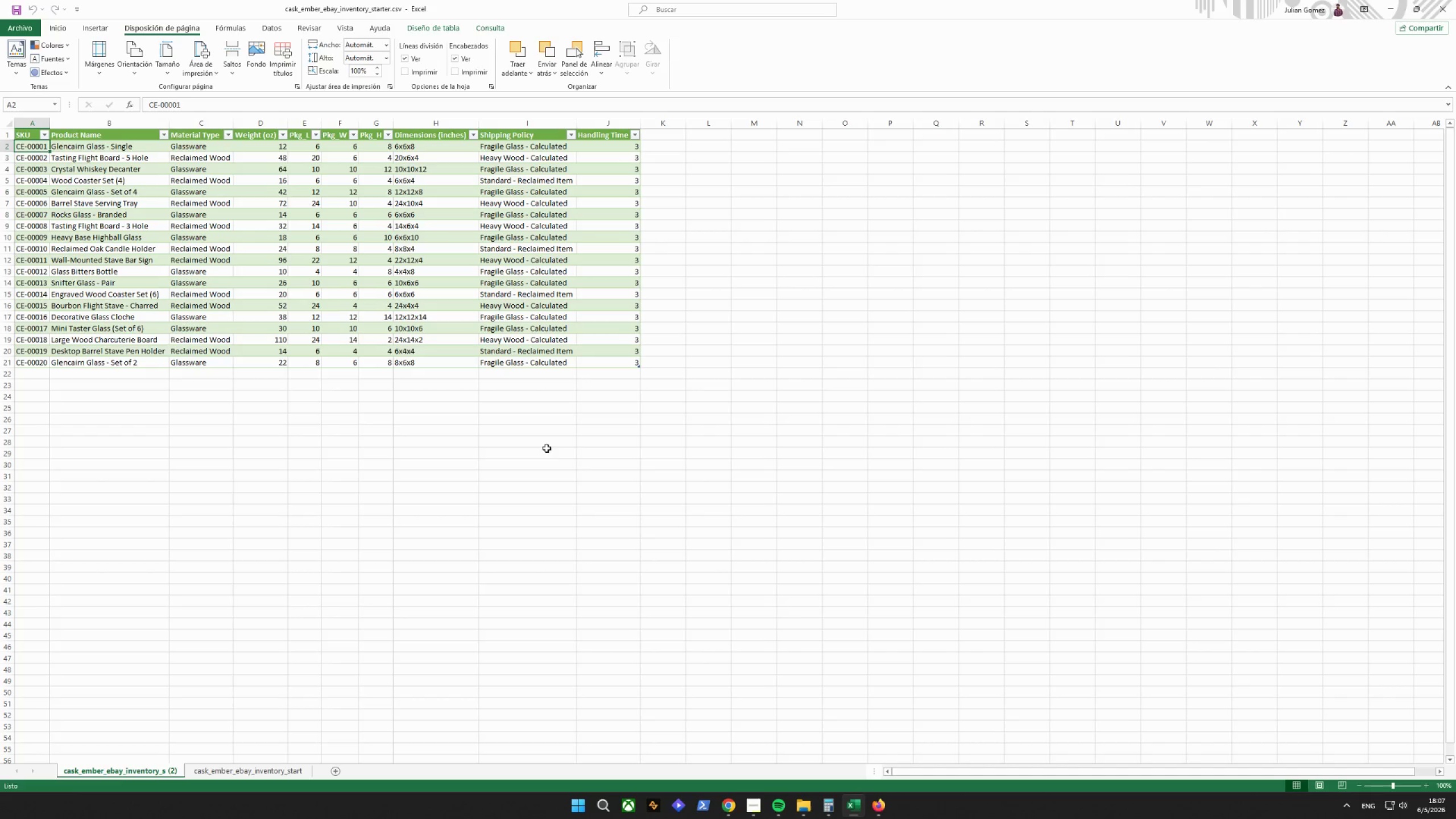 
key(Control+C)
 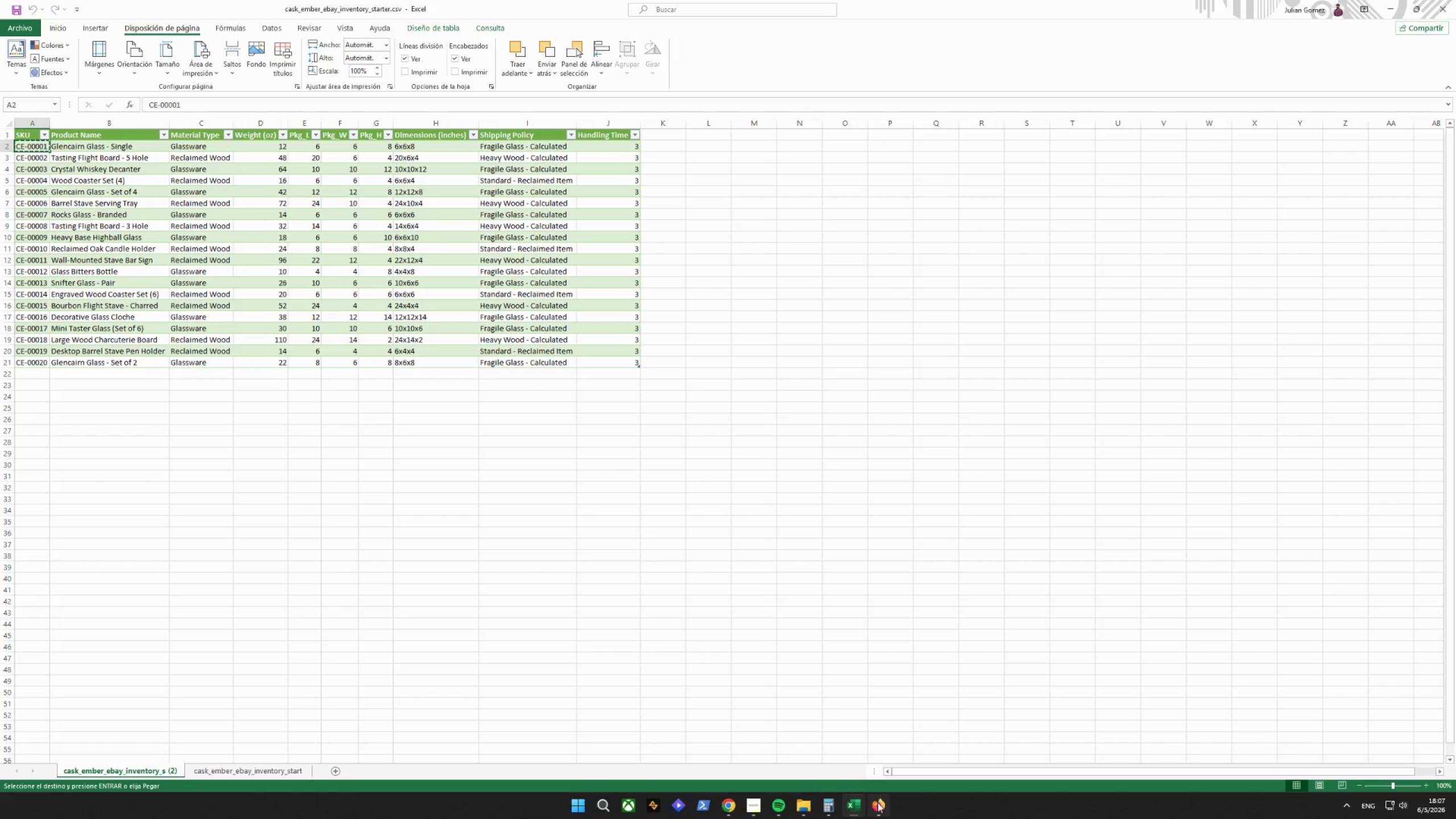 
left_click([880, 811])
 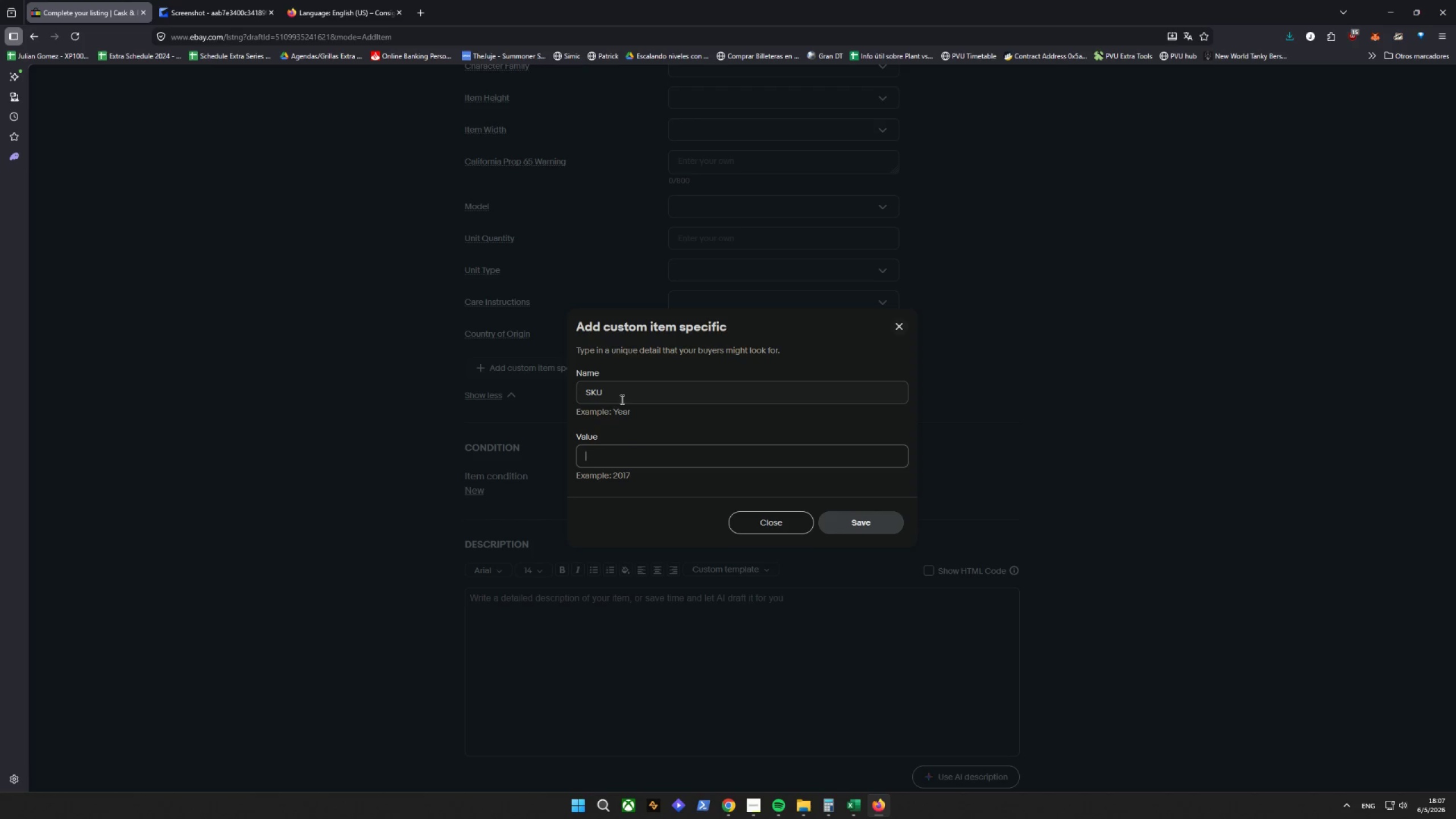 
key(Control+ControlLeft)
 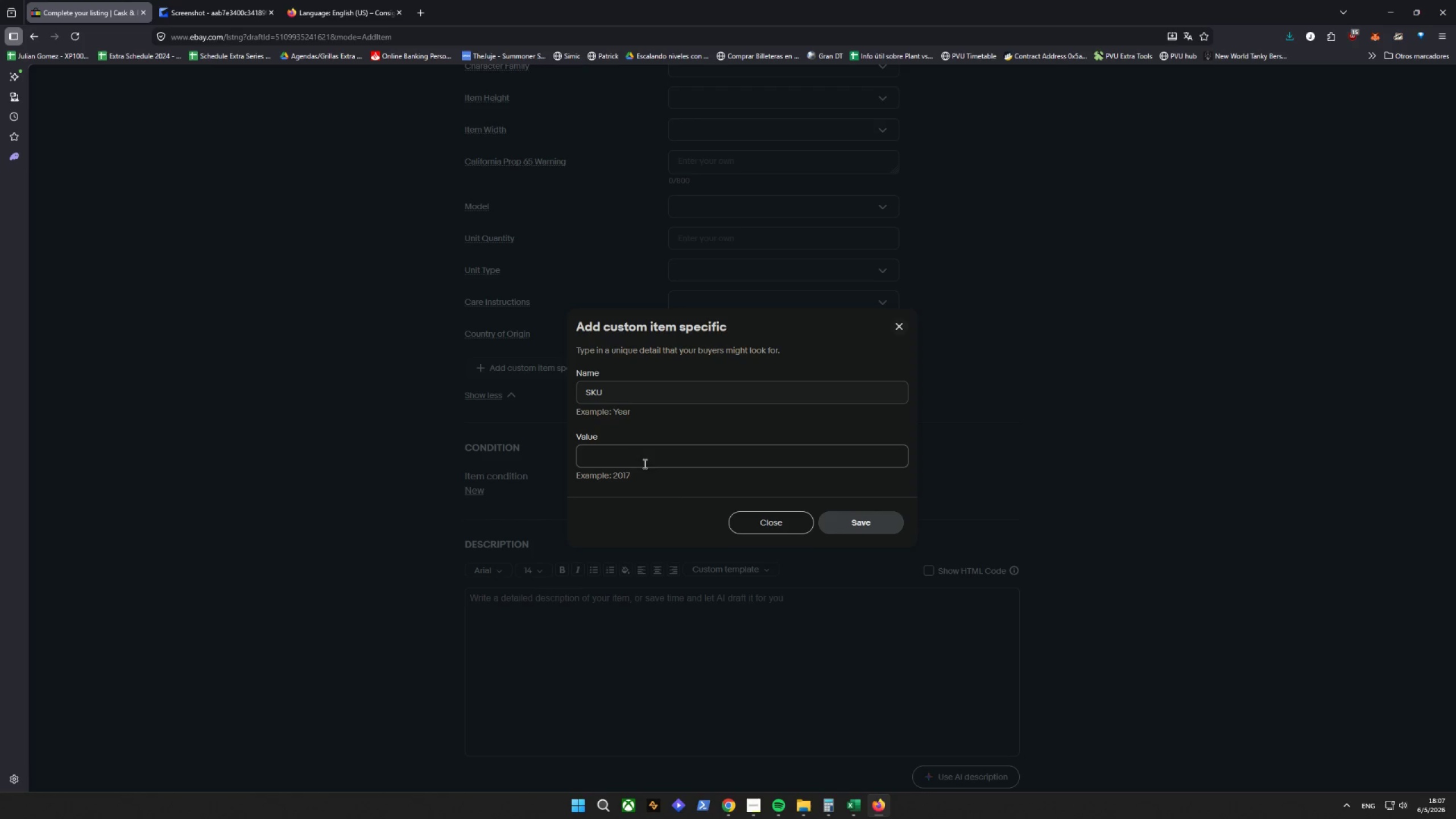 
key(Control+V)
 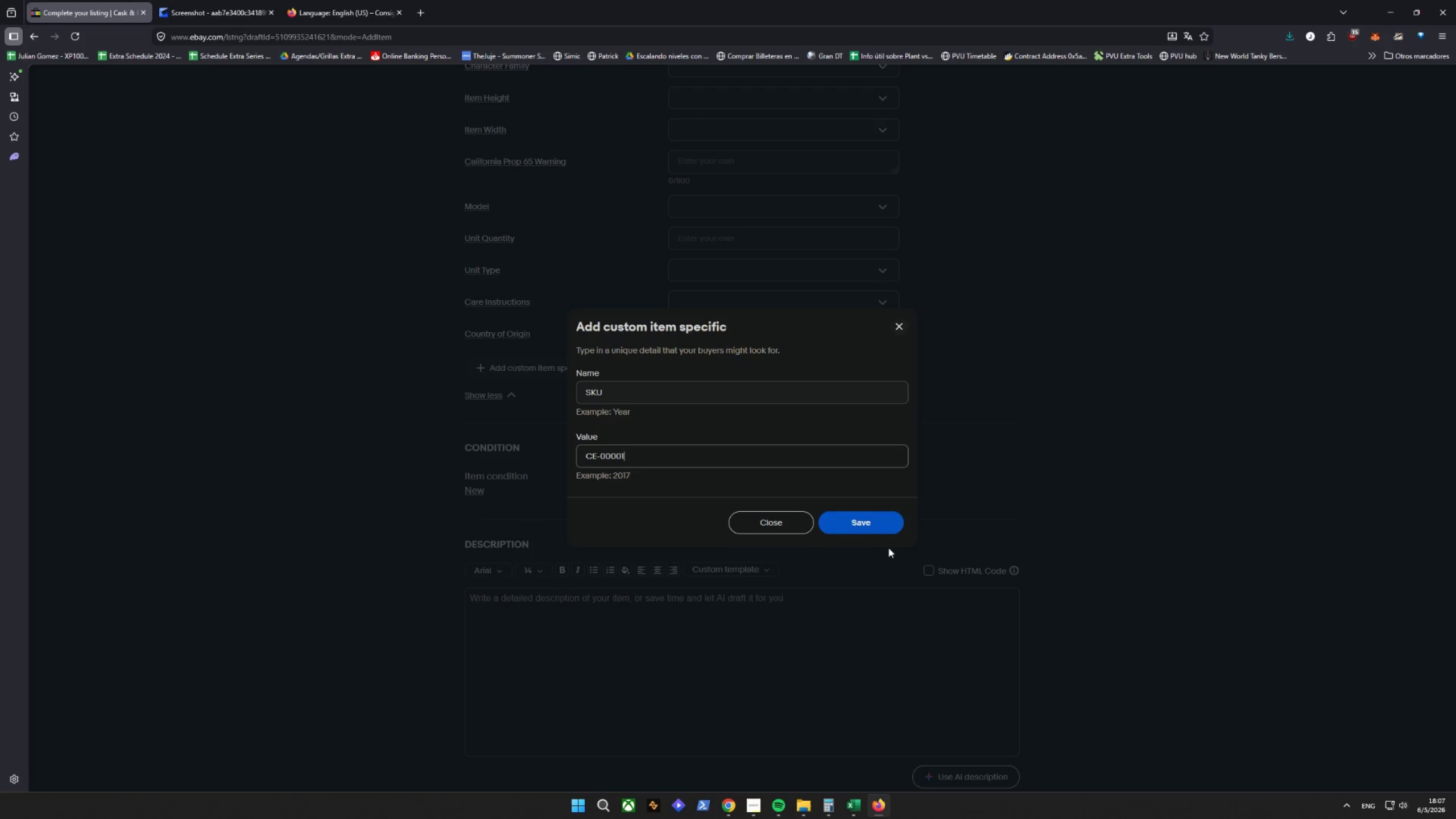 
left_click([883, 530])
 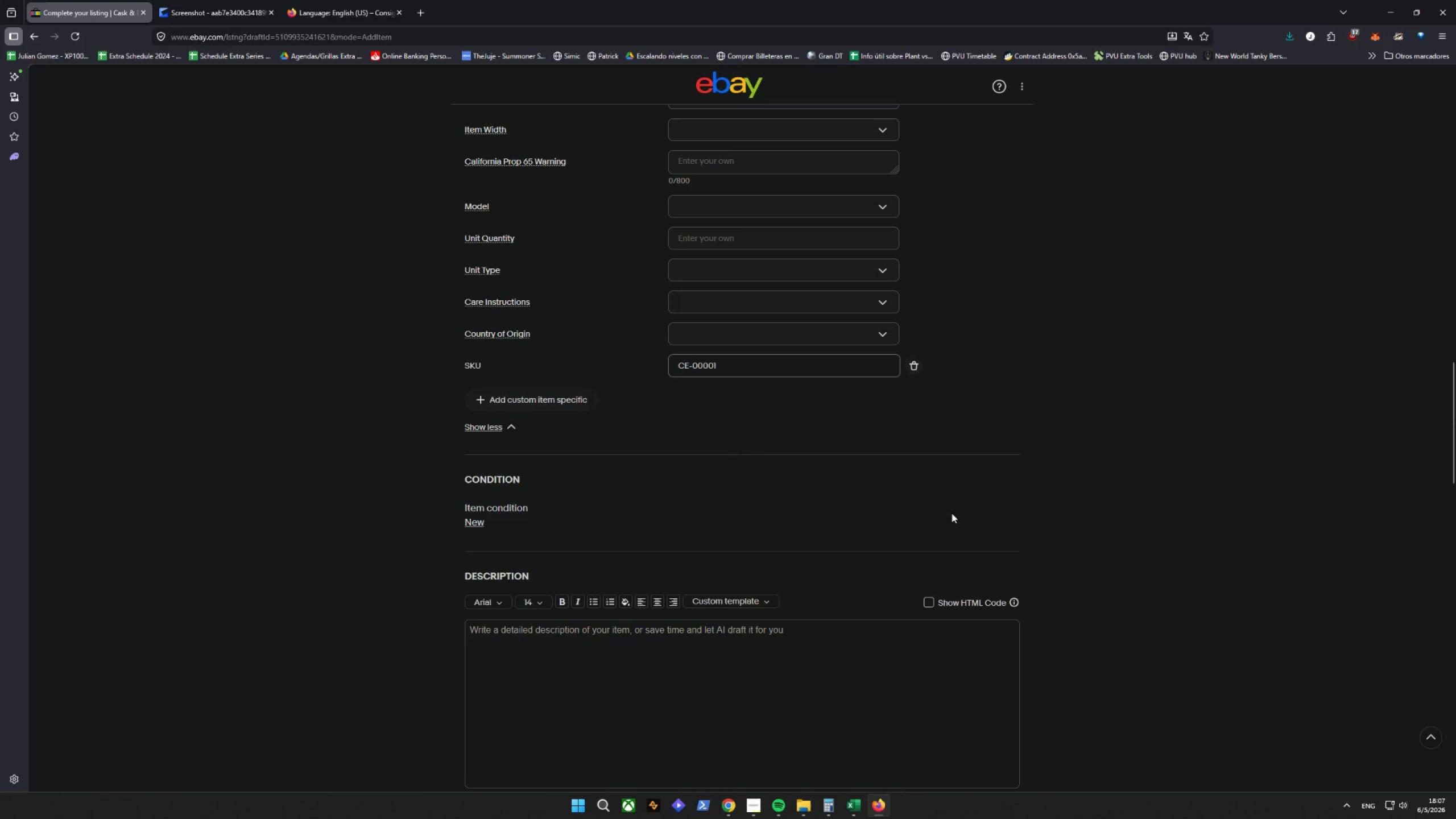 
scroll: coordinate [614, 415], scroll_direction: up, amount: 8.0
 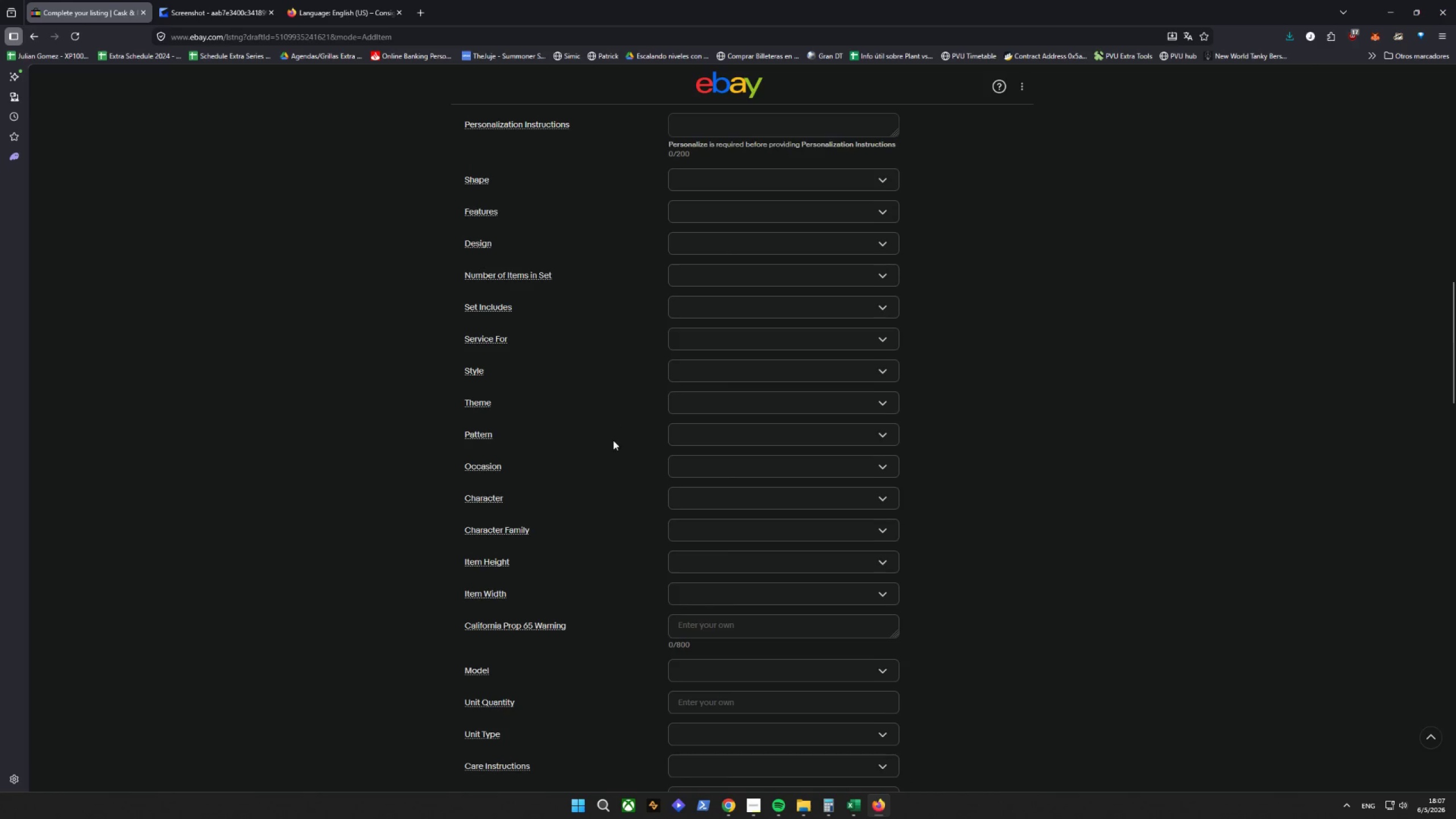 
scroll: coordinate [619, 511], scroll_direction: down, amount: 6.0
 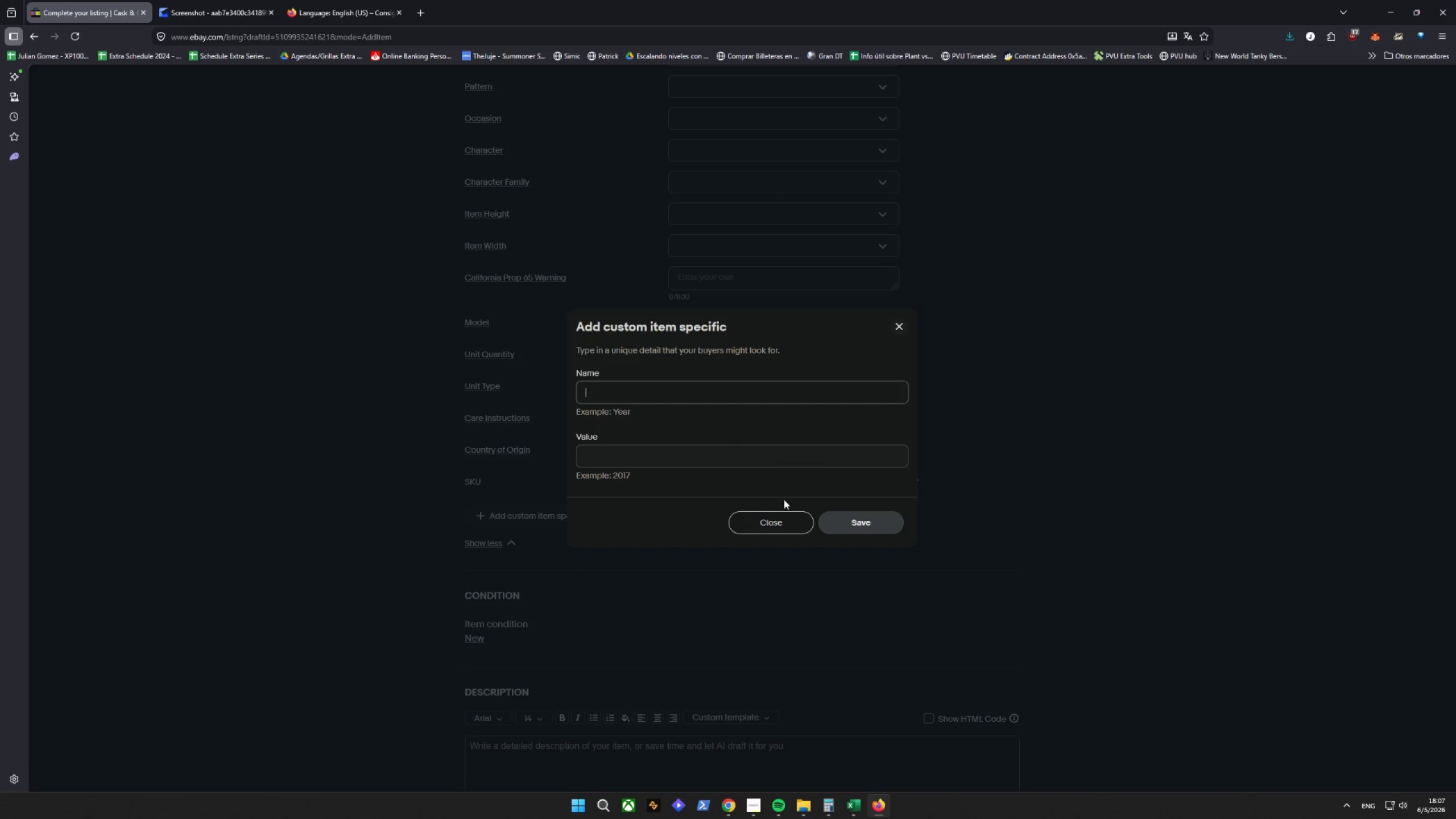 
type(iTEM)
key(Backspace)
key(Backspace)
key(Backspace)
key(Backspace)
type(Item W)
 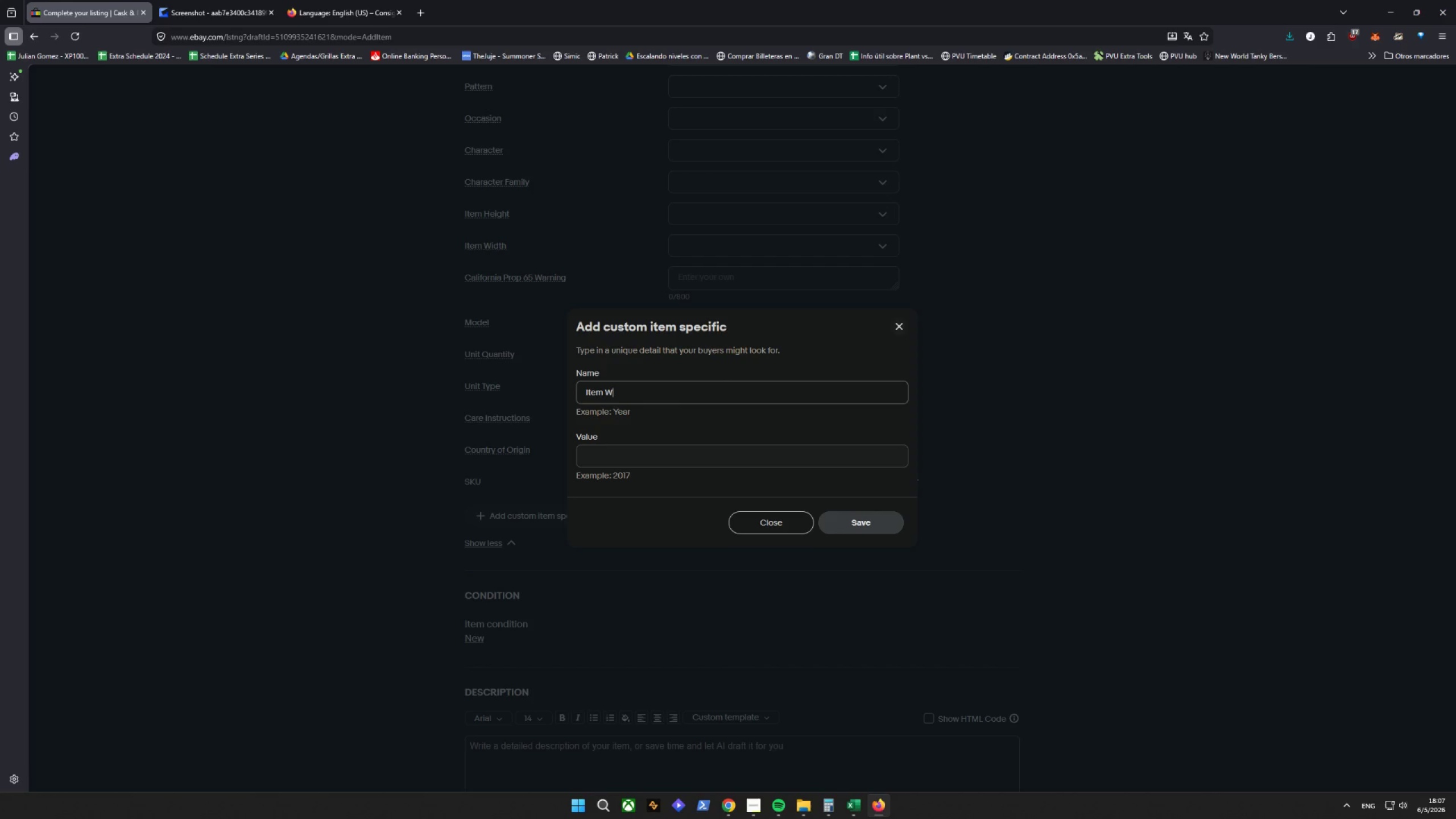 
wait(8.38)
 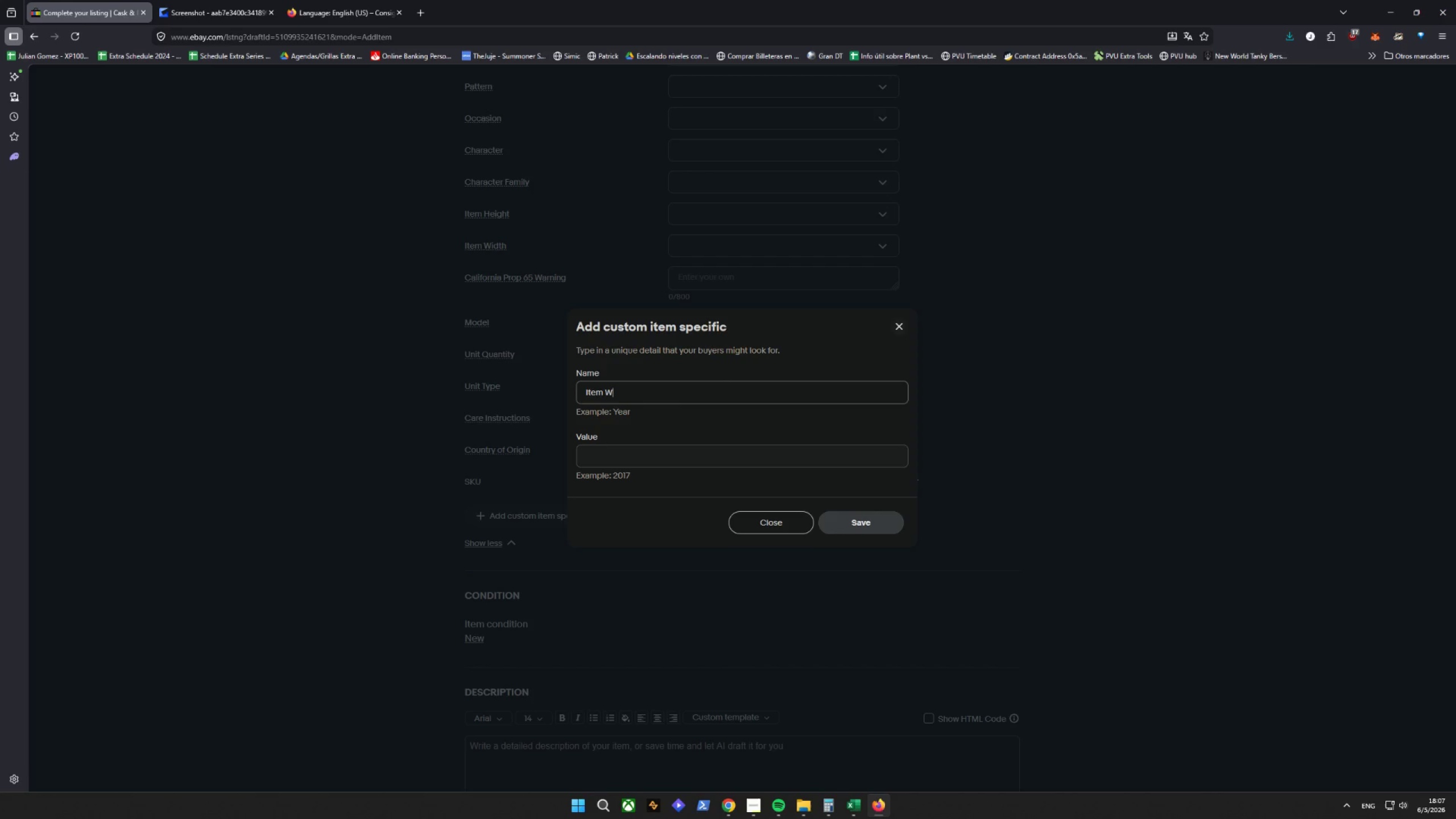 
type(eight)
 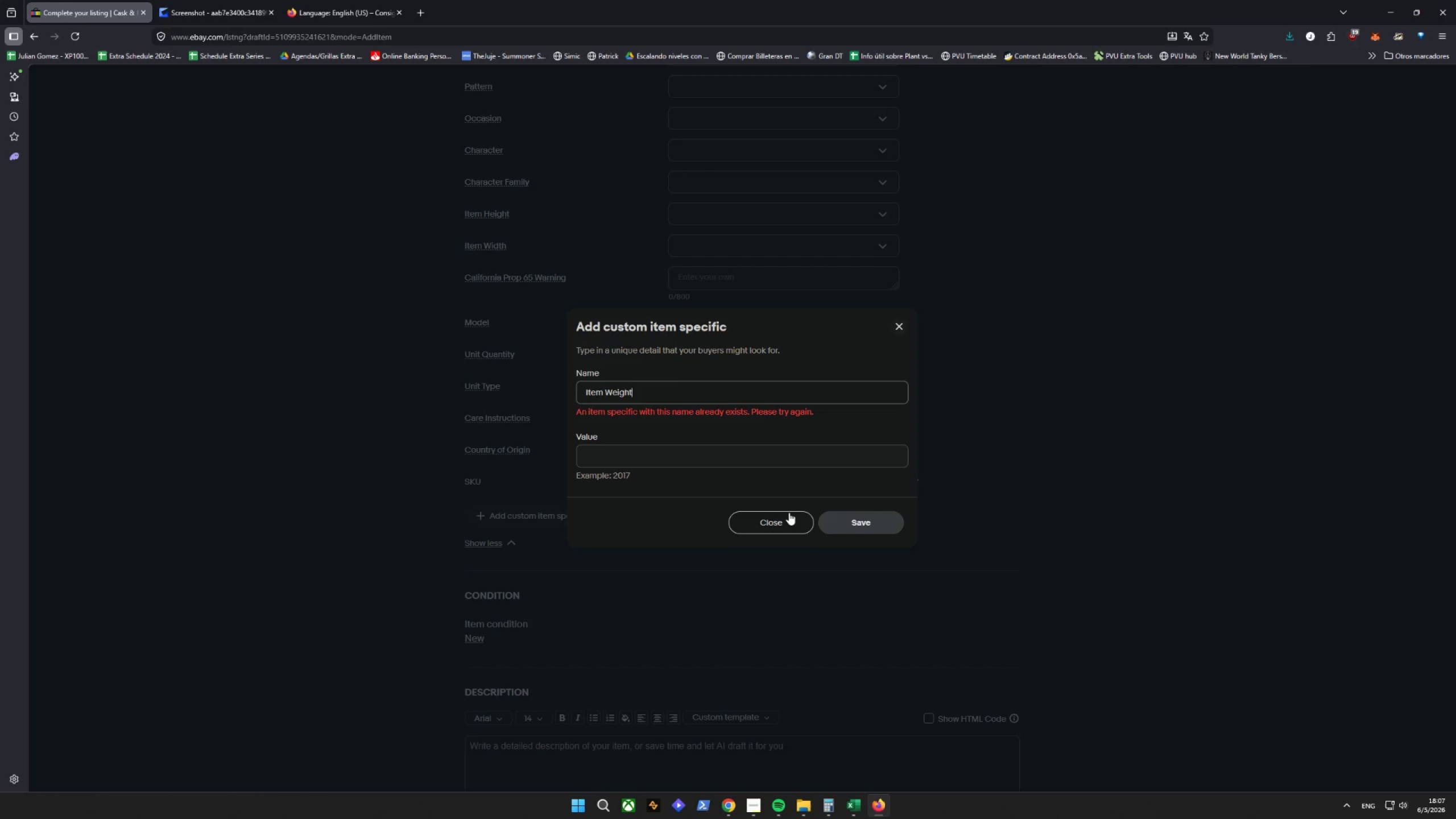 
left_click([789, 515])
 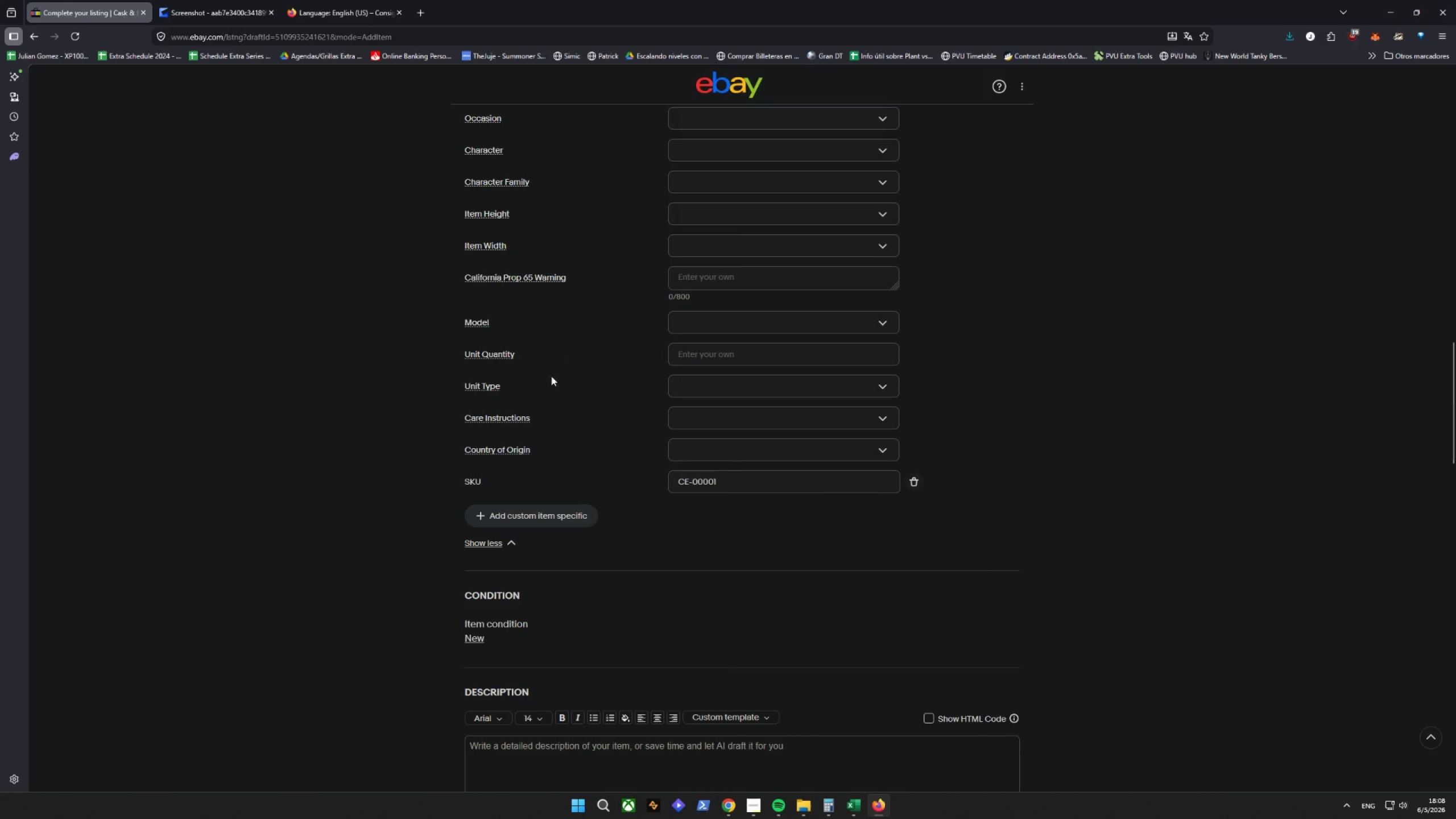 
scroll: coordinate [535, 520], scroll_direction: up, amount: 10.0
 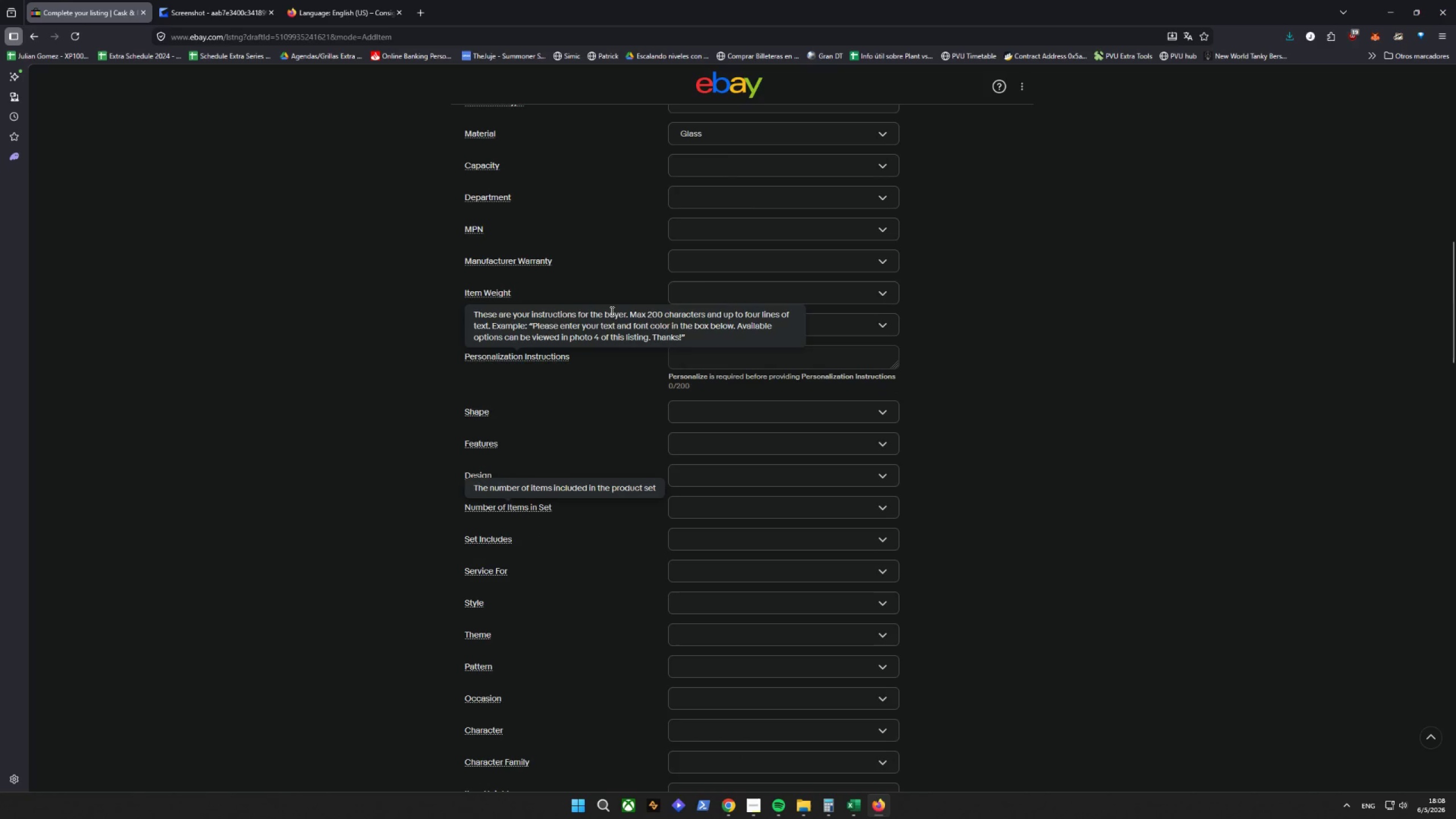 
left_click([703, 288])
 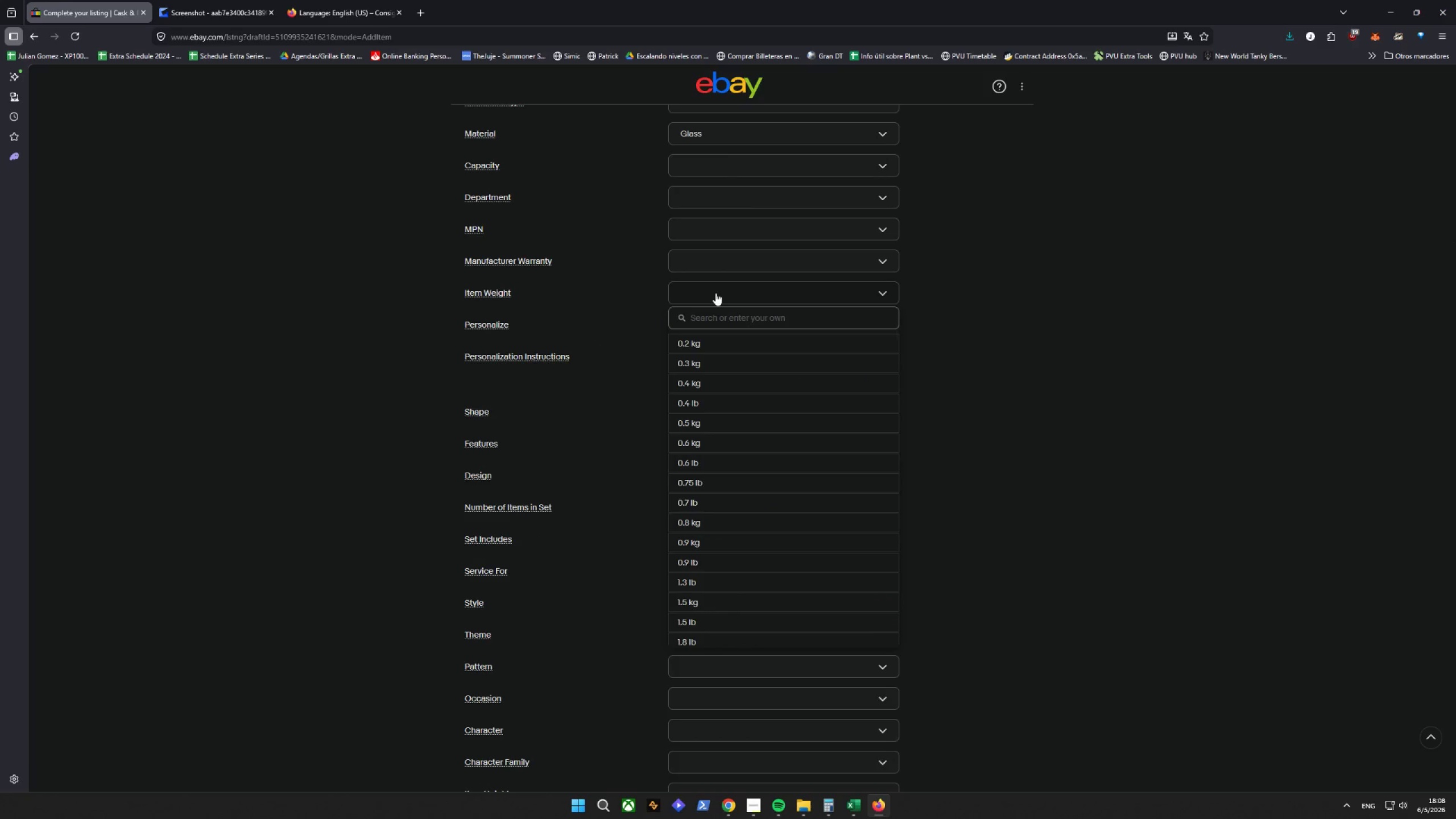 
type(12 oi)
key(Backspace)
type(z)
 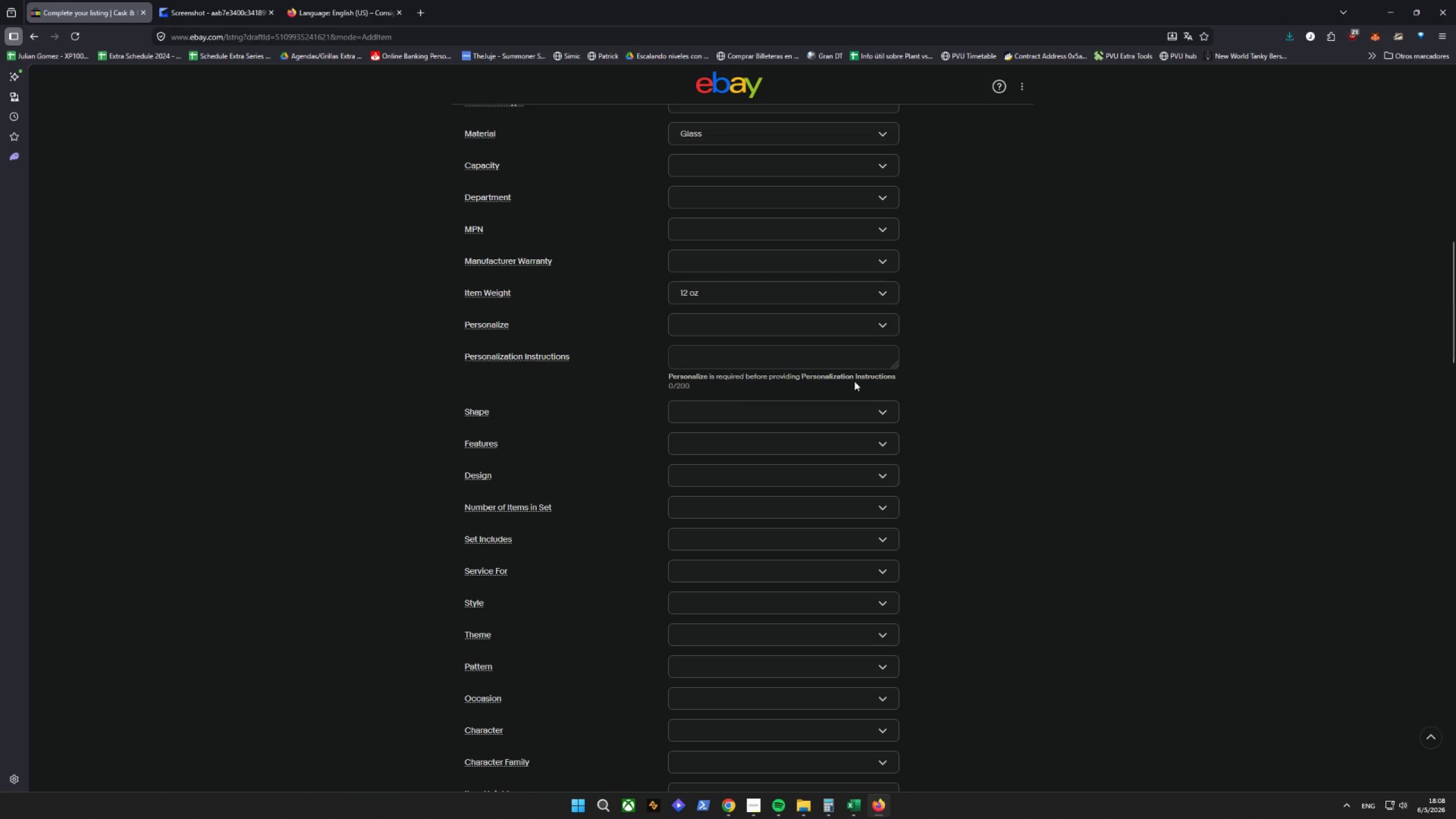 
wait(5.69)
 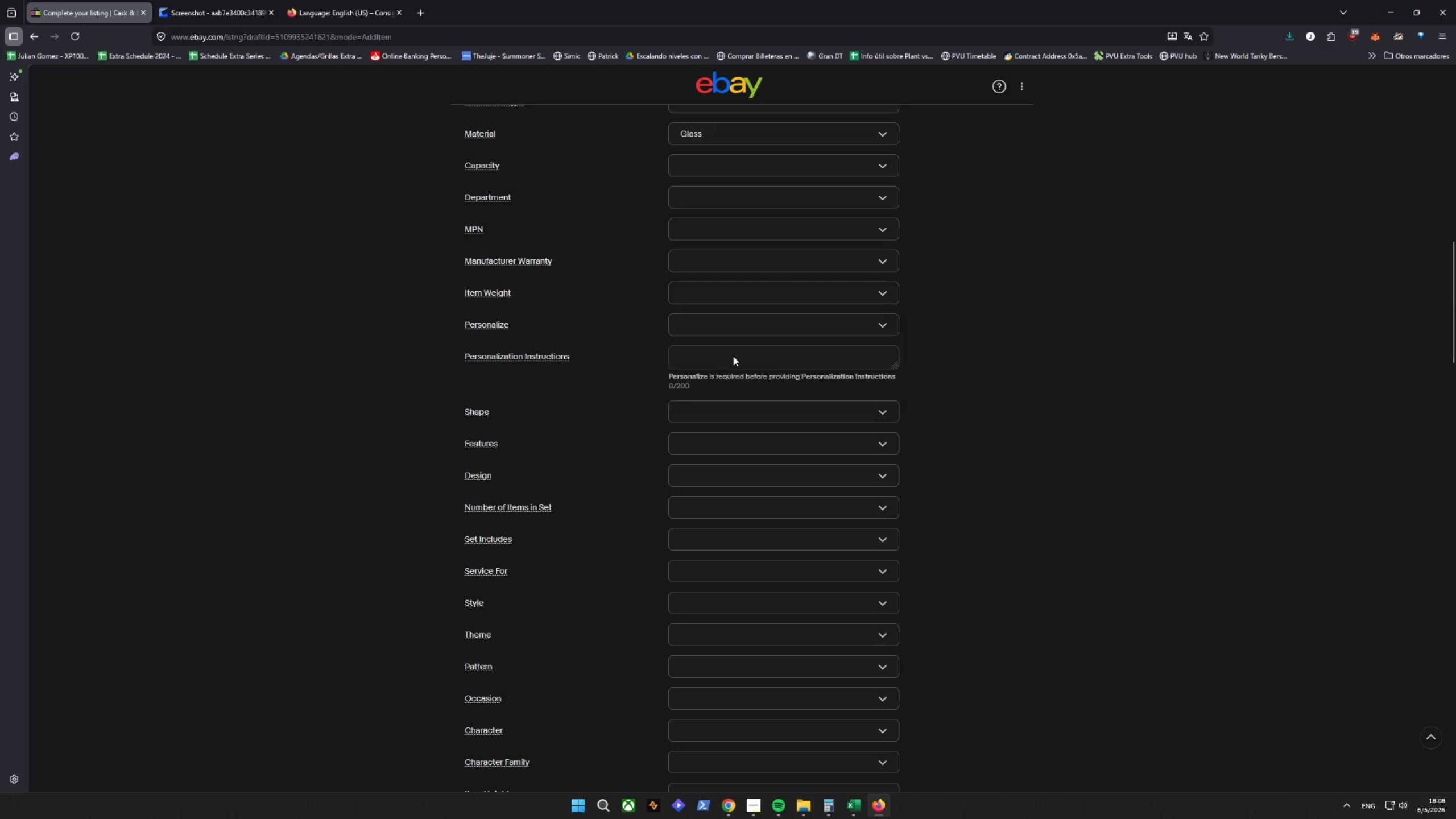 
scroll: coordinate [594, 416], scroll_direction: up, amount: 2.0
 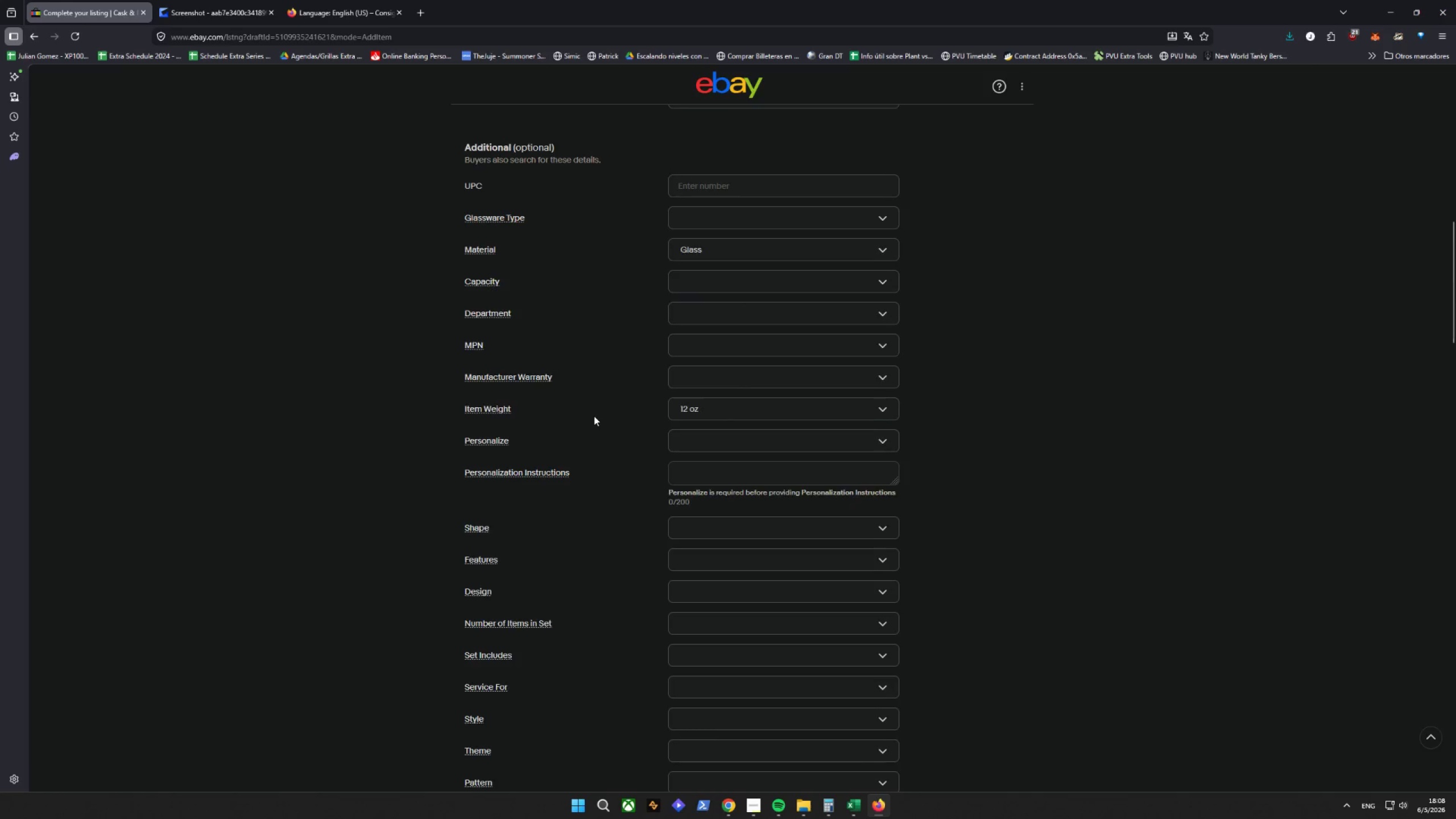 
scroll: coordinate [602, 654], scroll_direction: down, amount: 8.0
 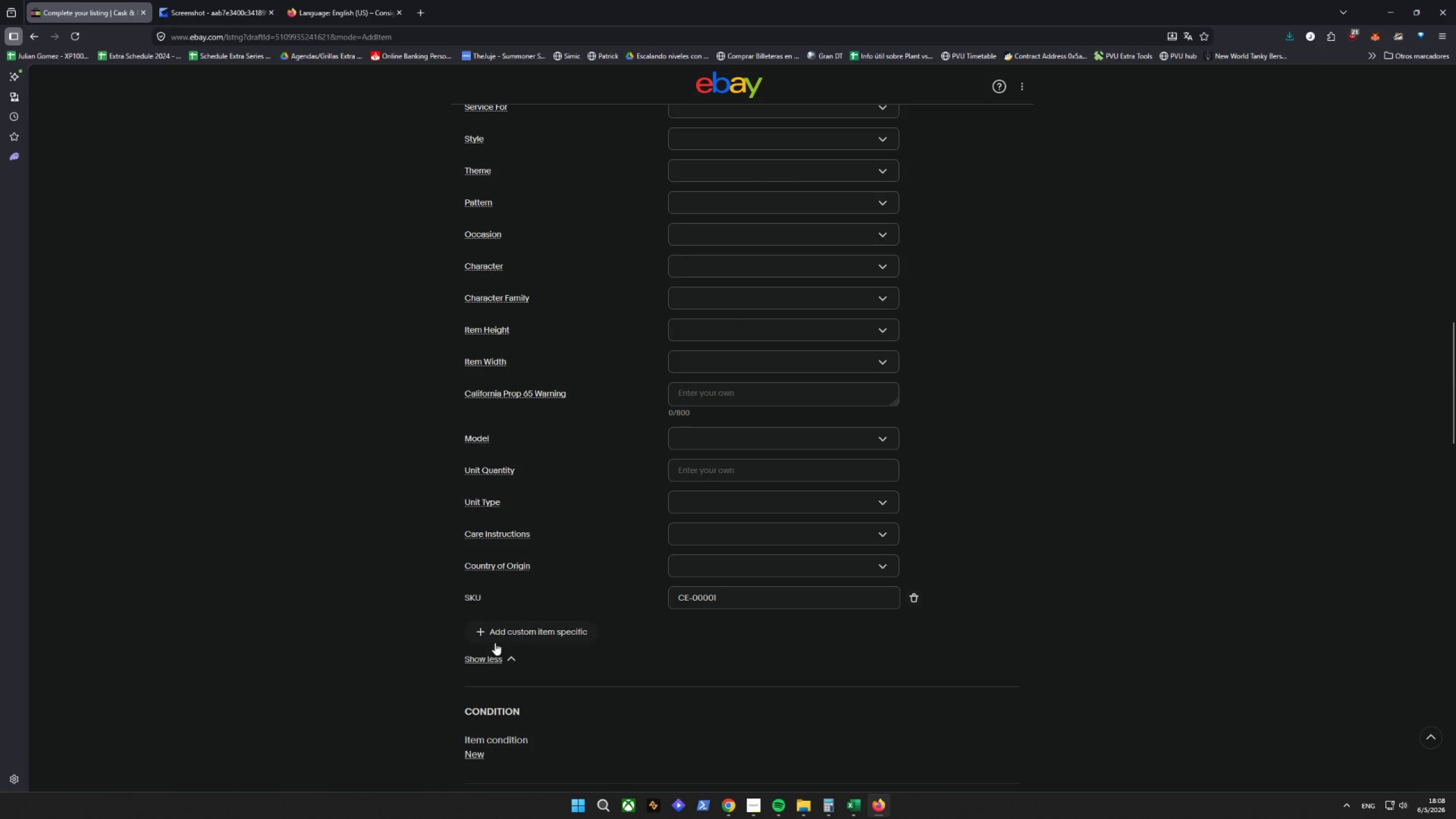 
left_click([503, 634])
 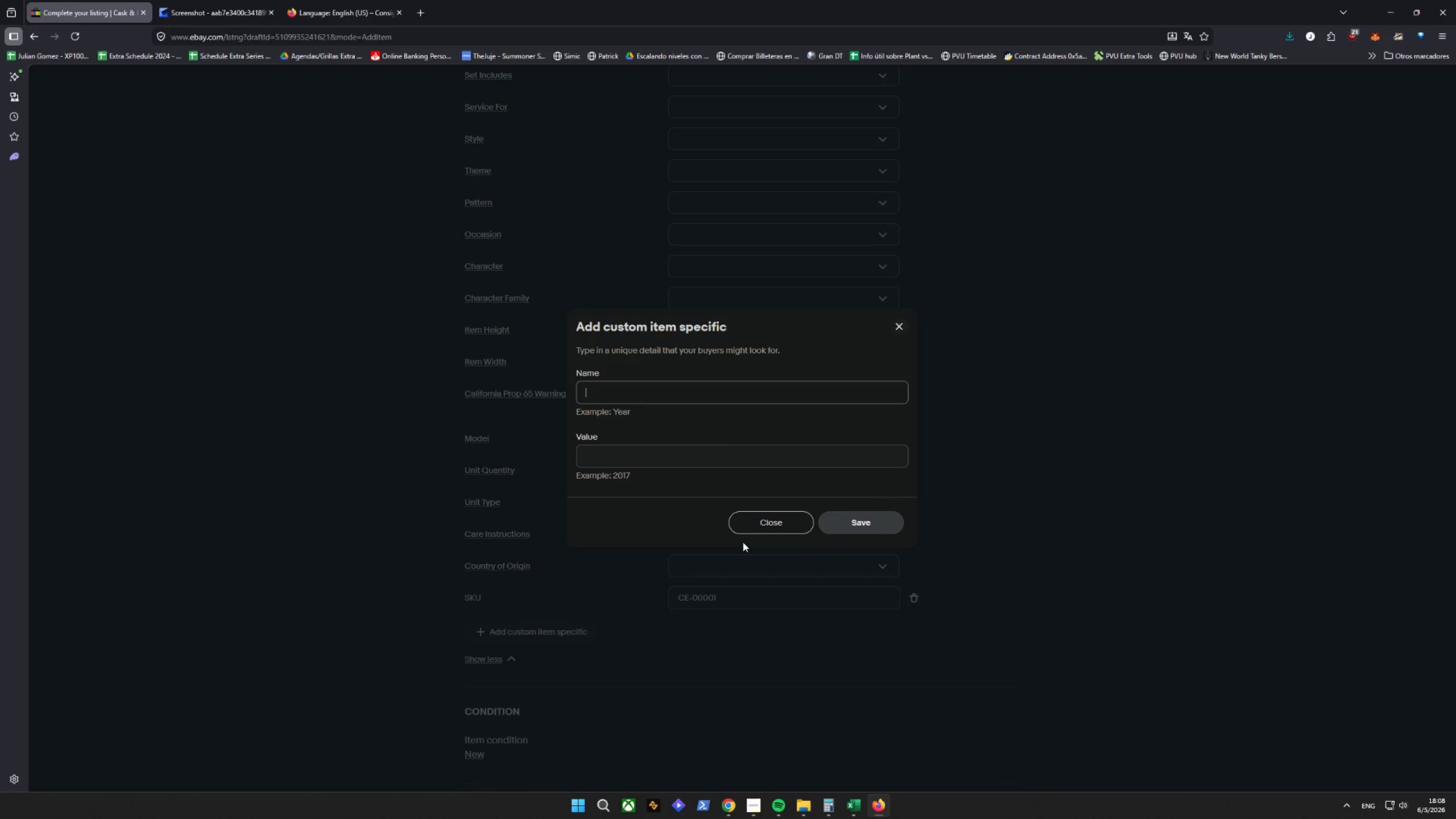 
type(Package Dimensions)
 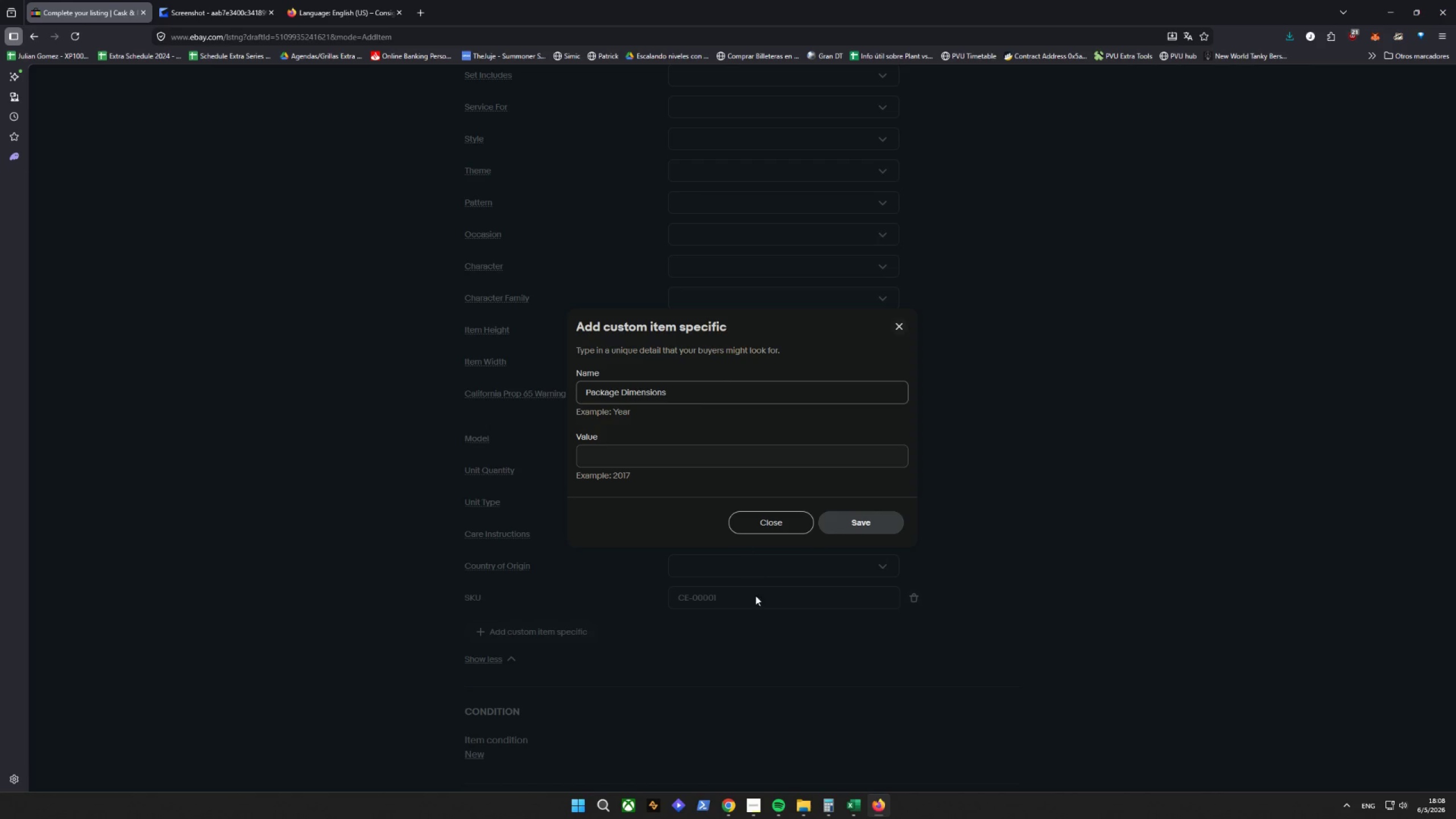 
left_click_drag(start_coordinate=[656, 453], to_coordinate=[655, 456])
 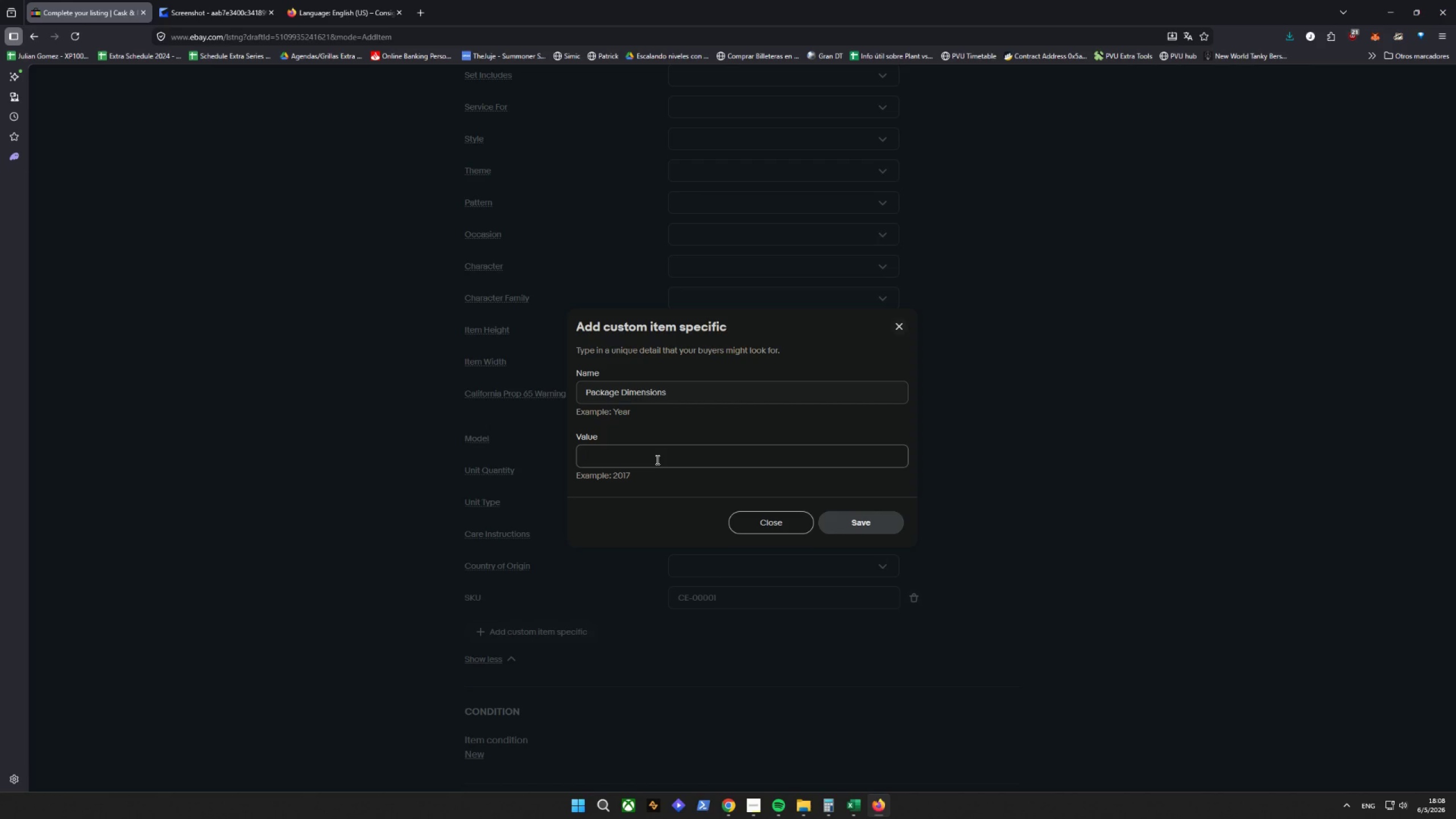 
type( 6)
key(Backspace)
key(Backspace)
key(Backspace)
type(6 x 6 x8)
key(Backspace)
type( 7 )
key(Backspace)
type(8)
key(Backspace)
key(Backspace)
type(8 in)
 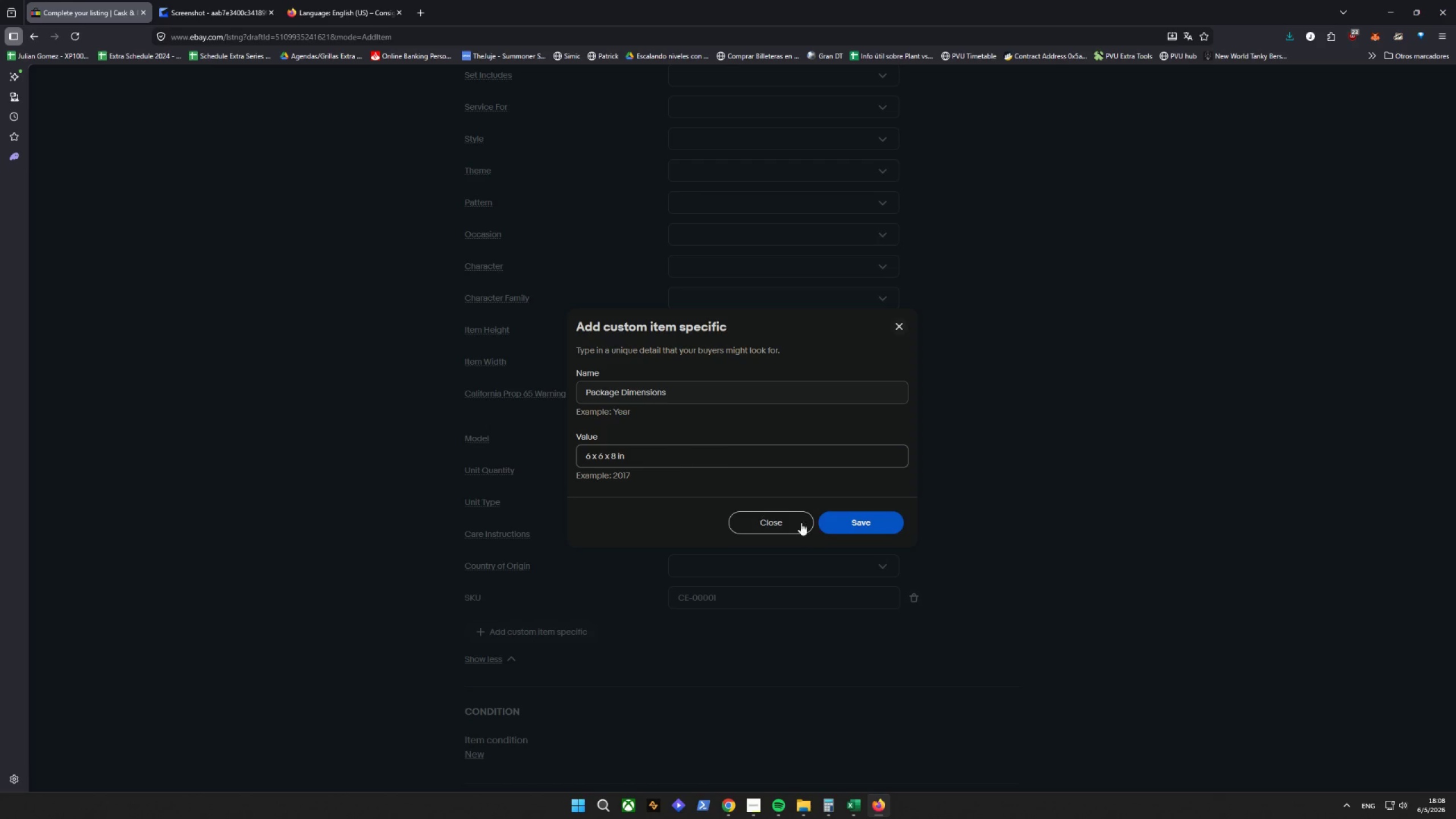 
left_click([826, 520])
 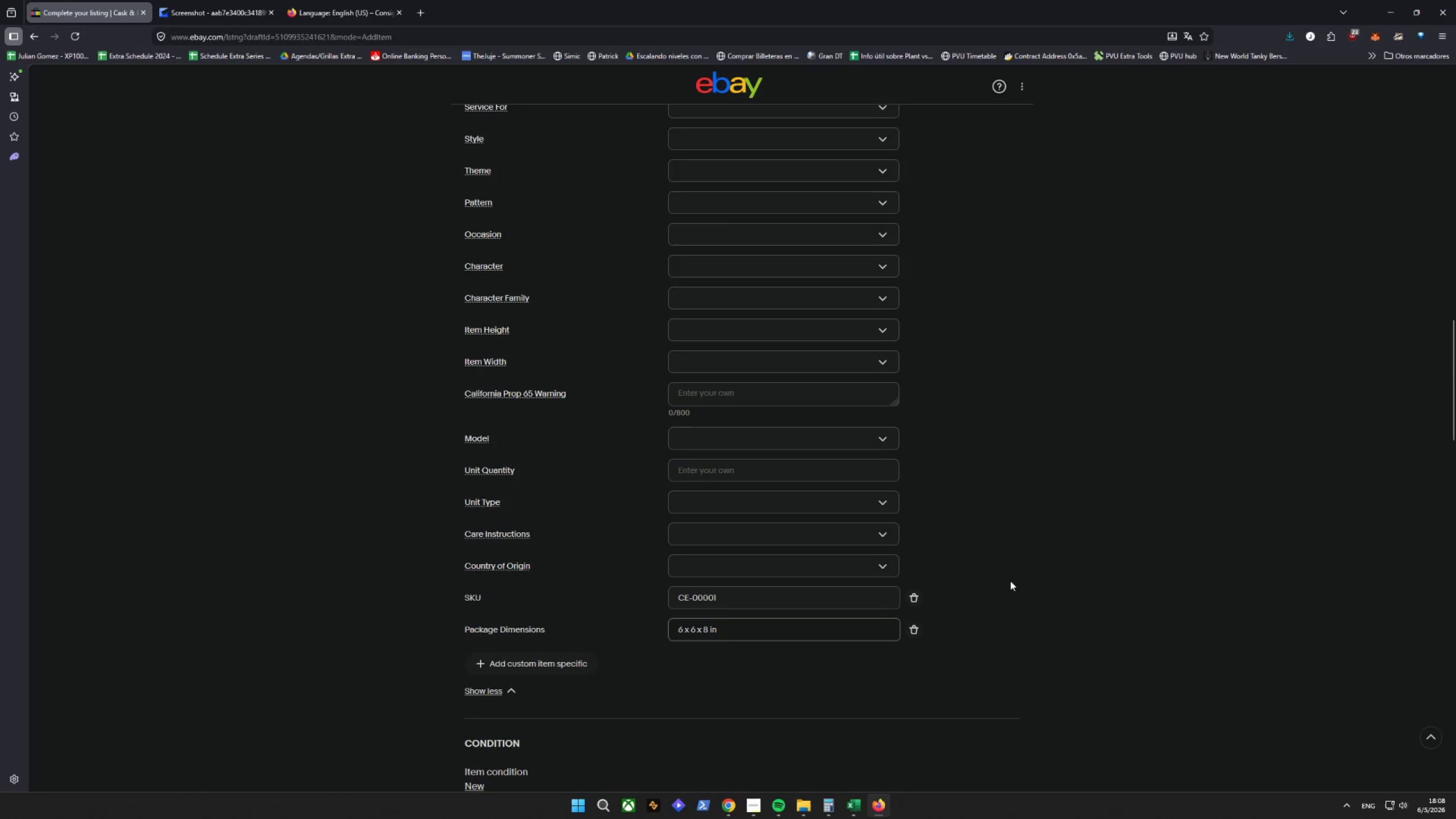 
left_click([1066, 581])
 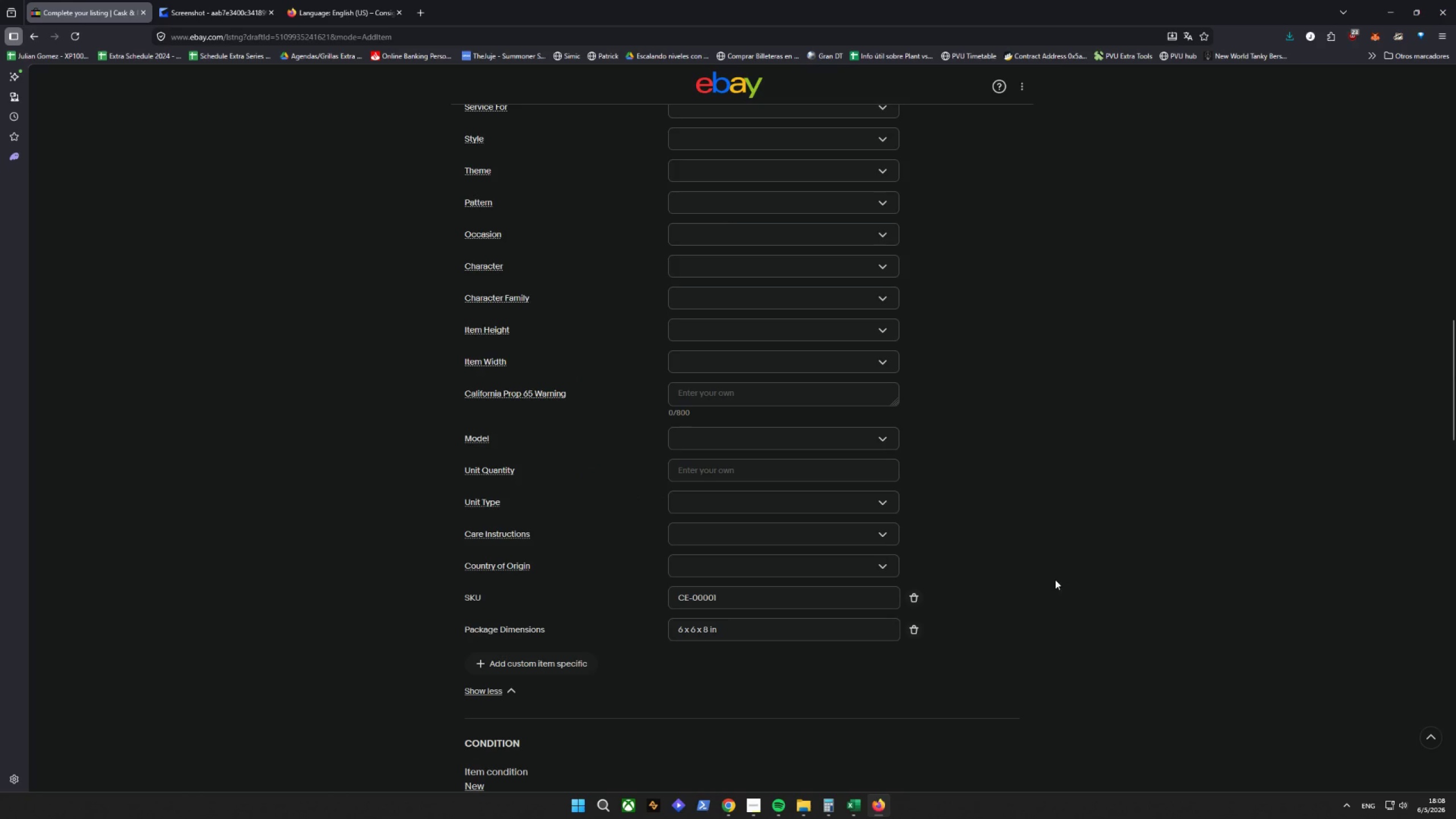 
scroll: coordinate [759, 477], scroll_direction: up, amount: 10.0
 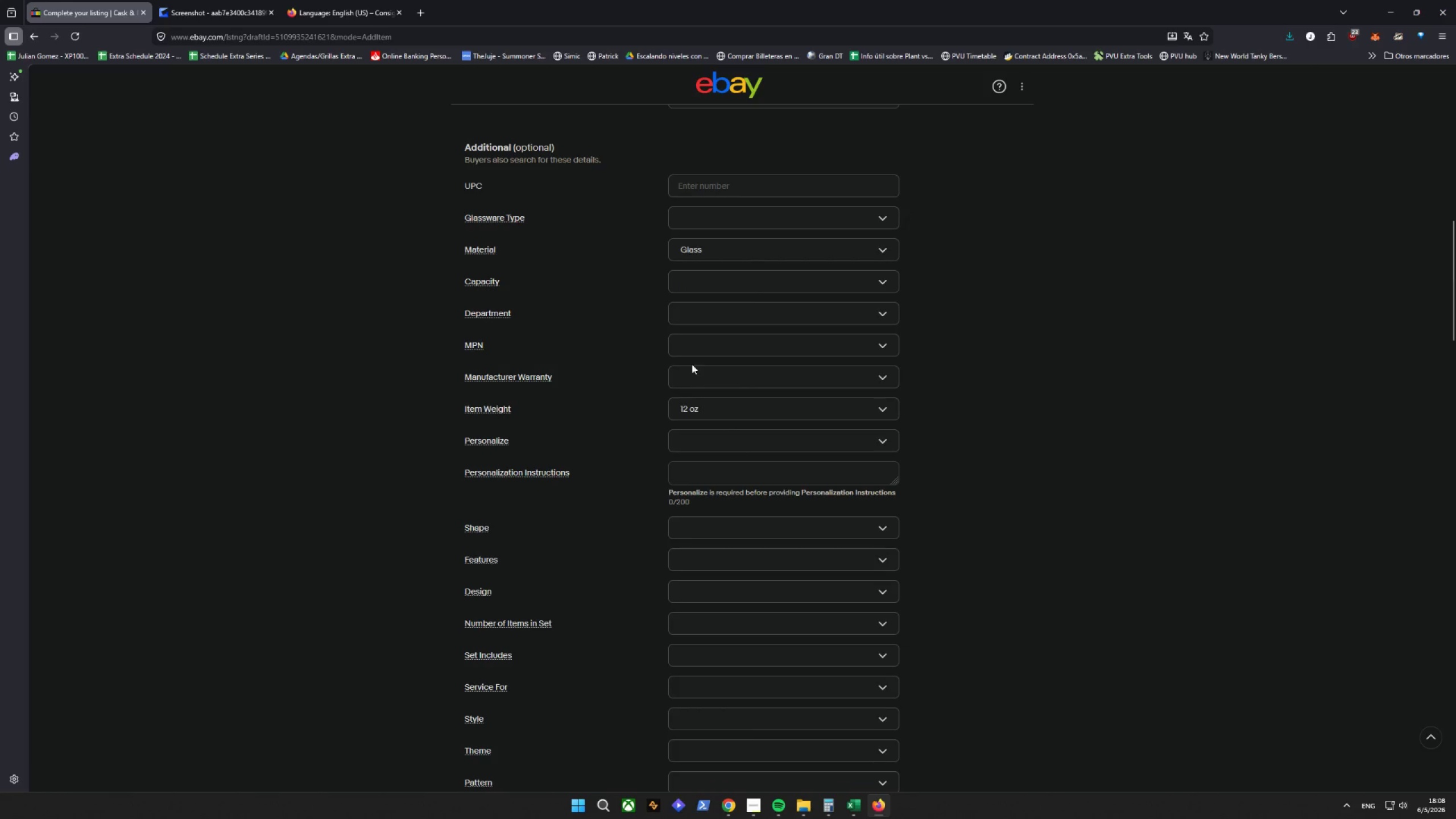 
left_click([692, 346])
 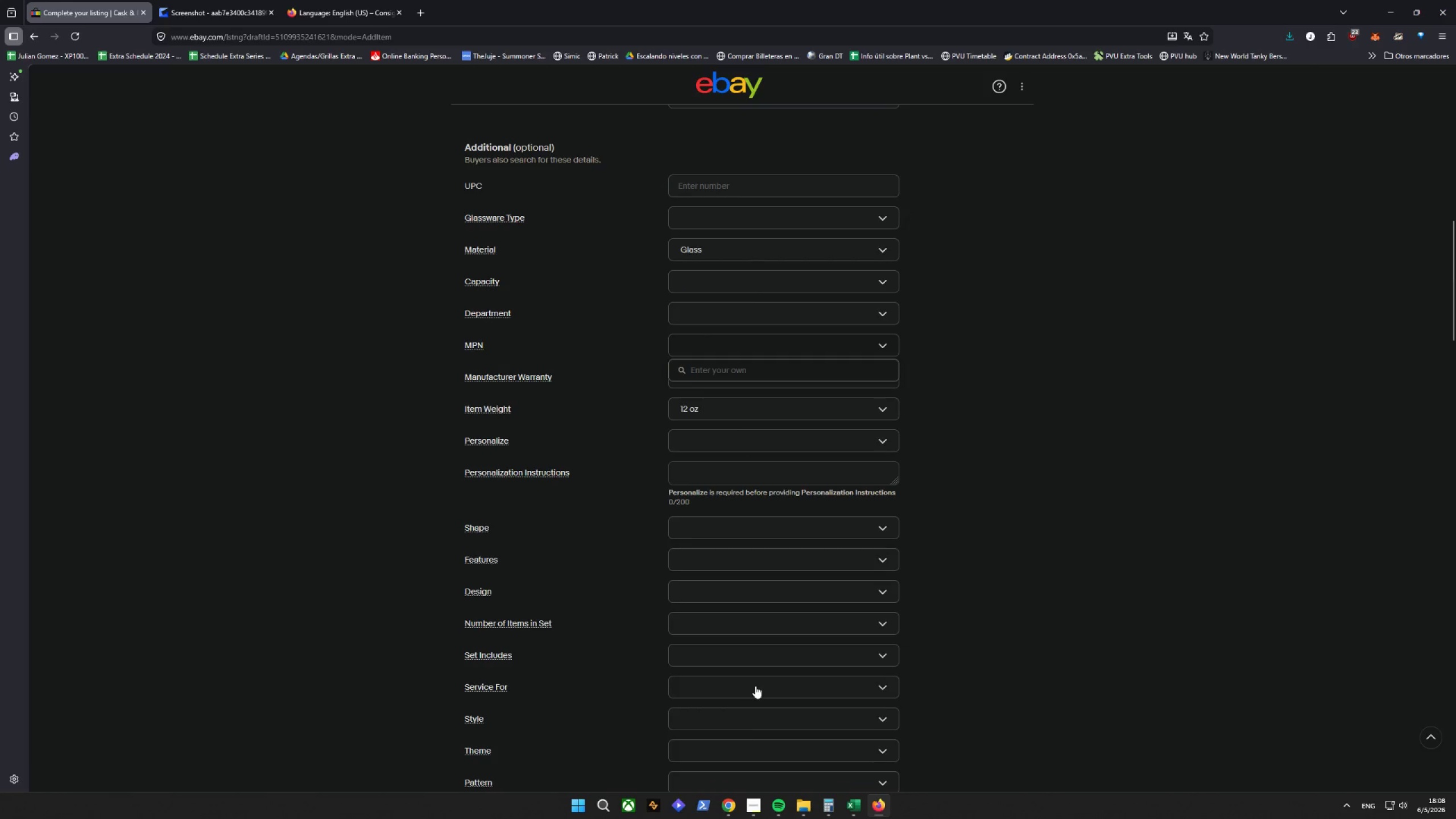 
key(Control+V)
 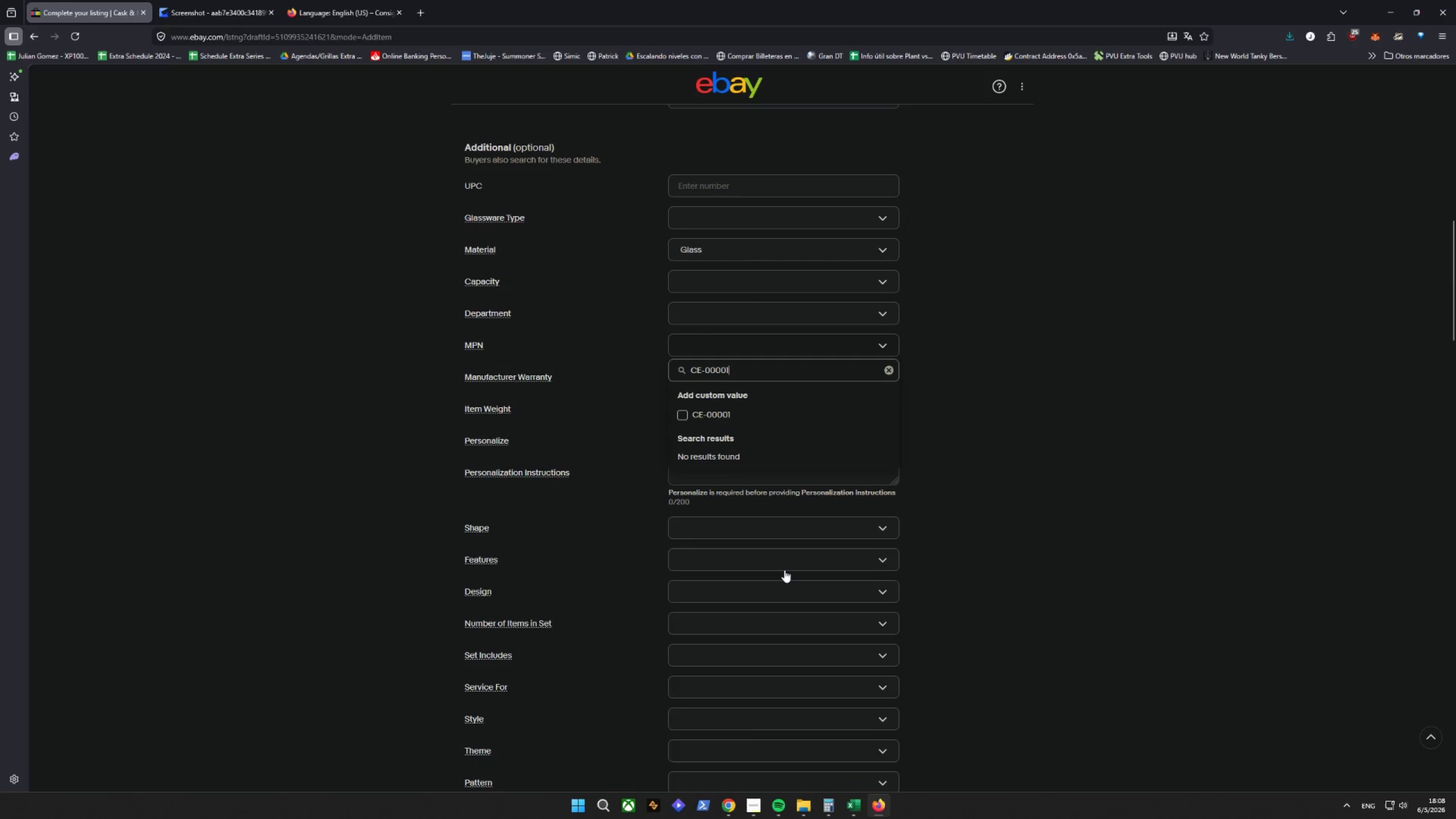 
key(Control+ControlLeft)
 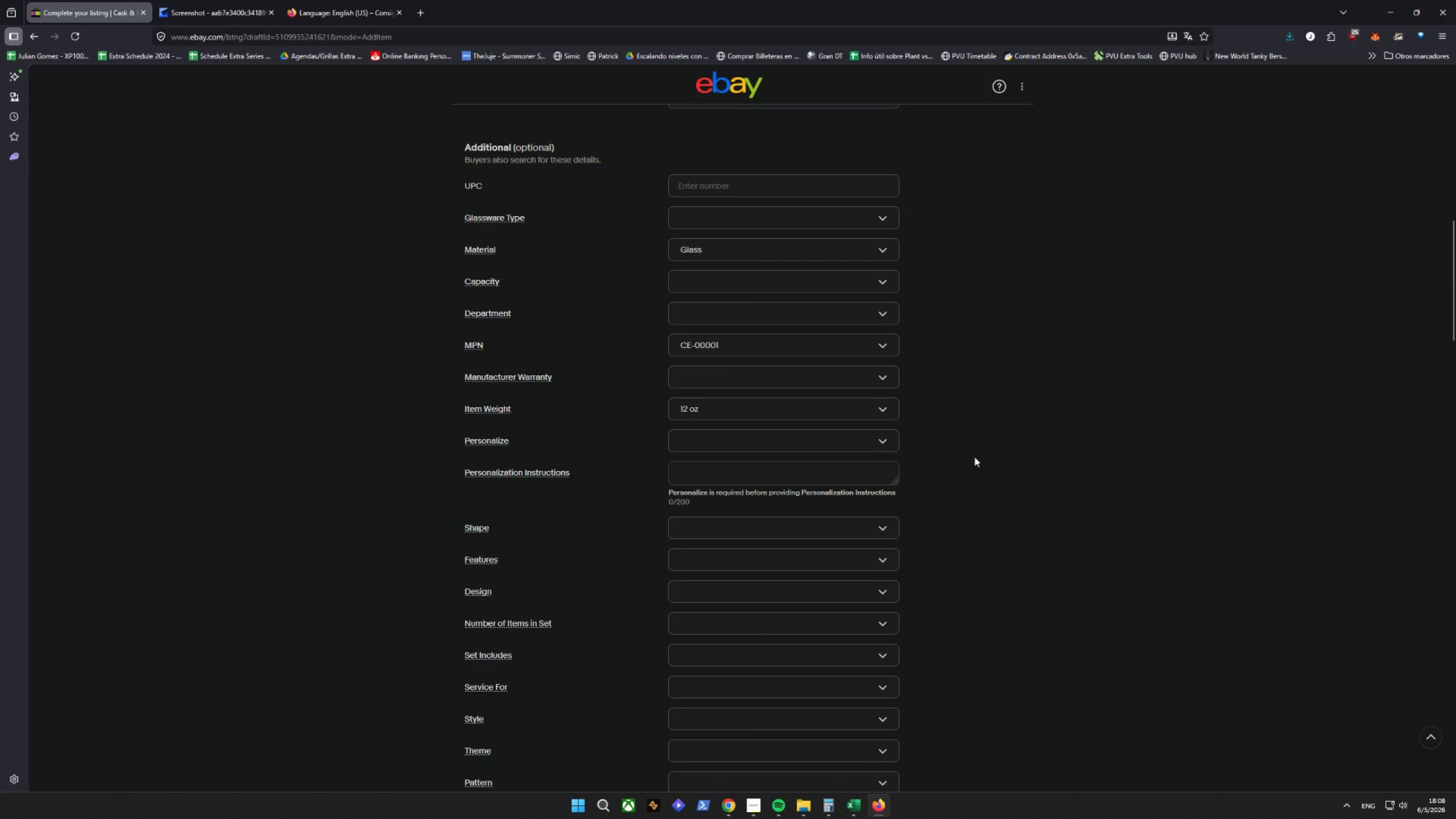 
scroll: coordinate [594, 468], scroll_direction: down, amount: 3.0
 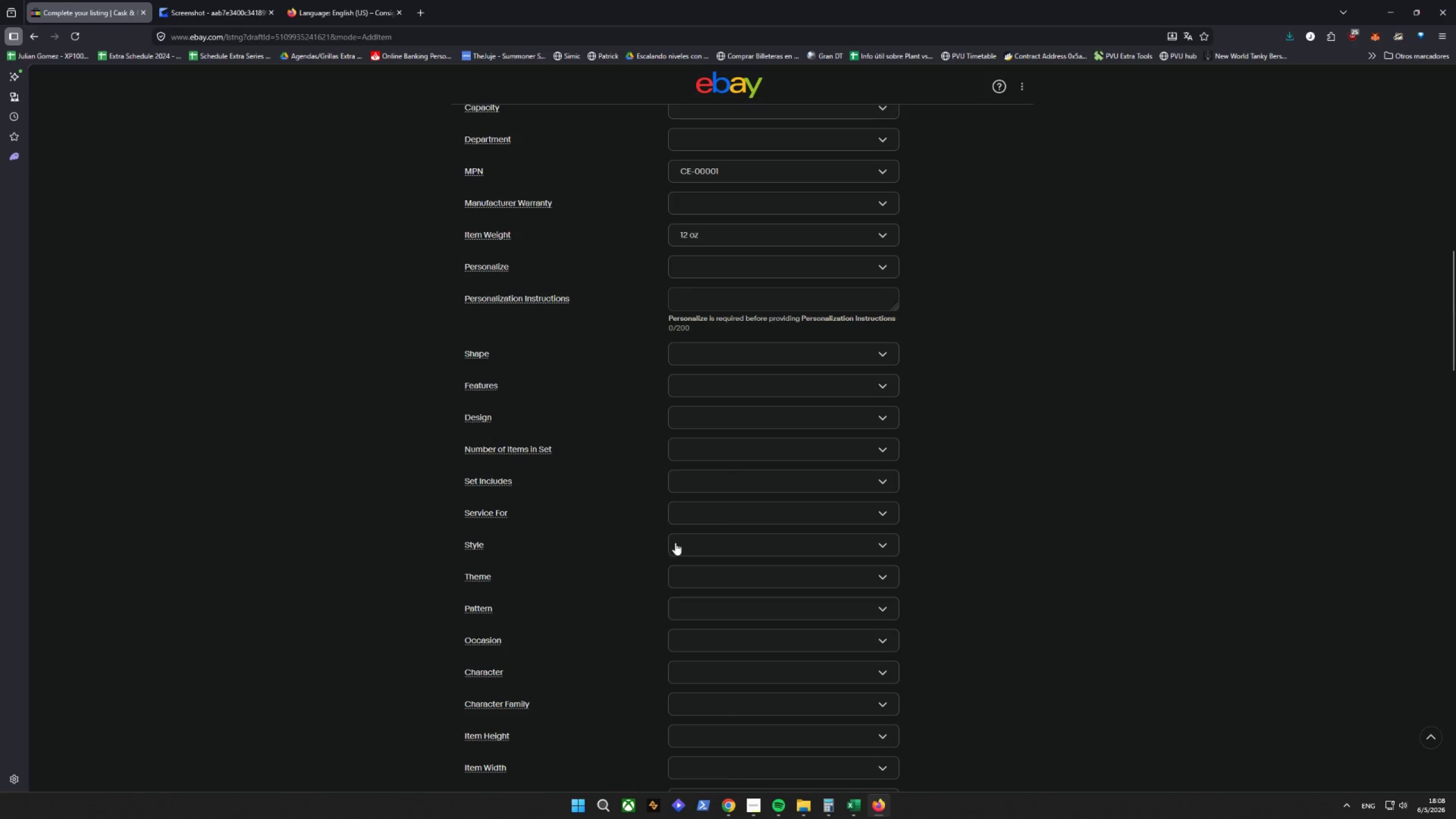 
left_click([756, 547])
 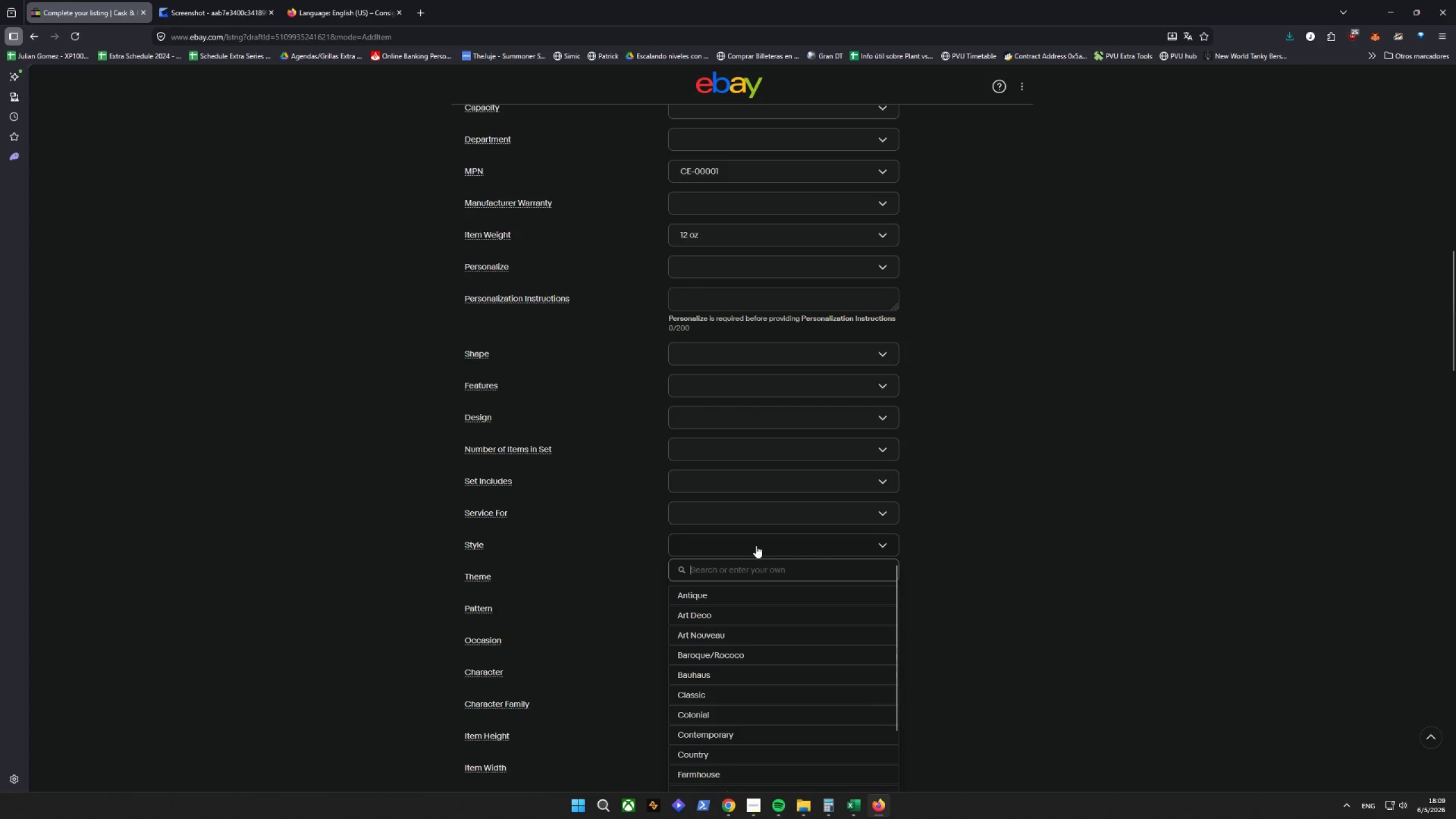 
type(Glencairn)
 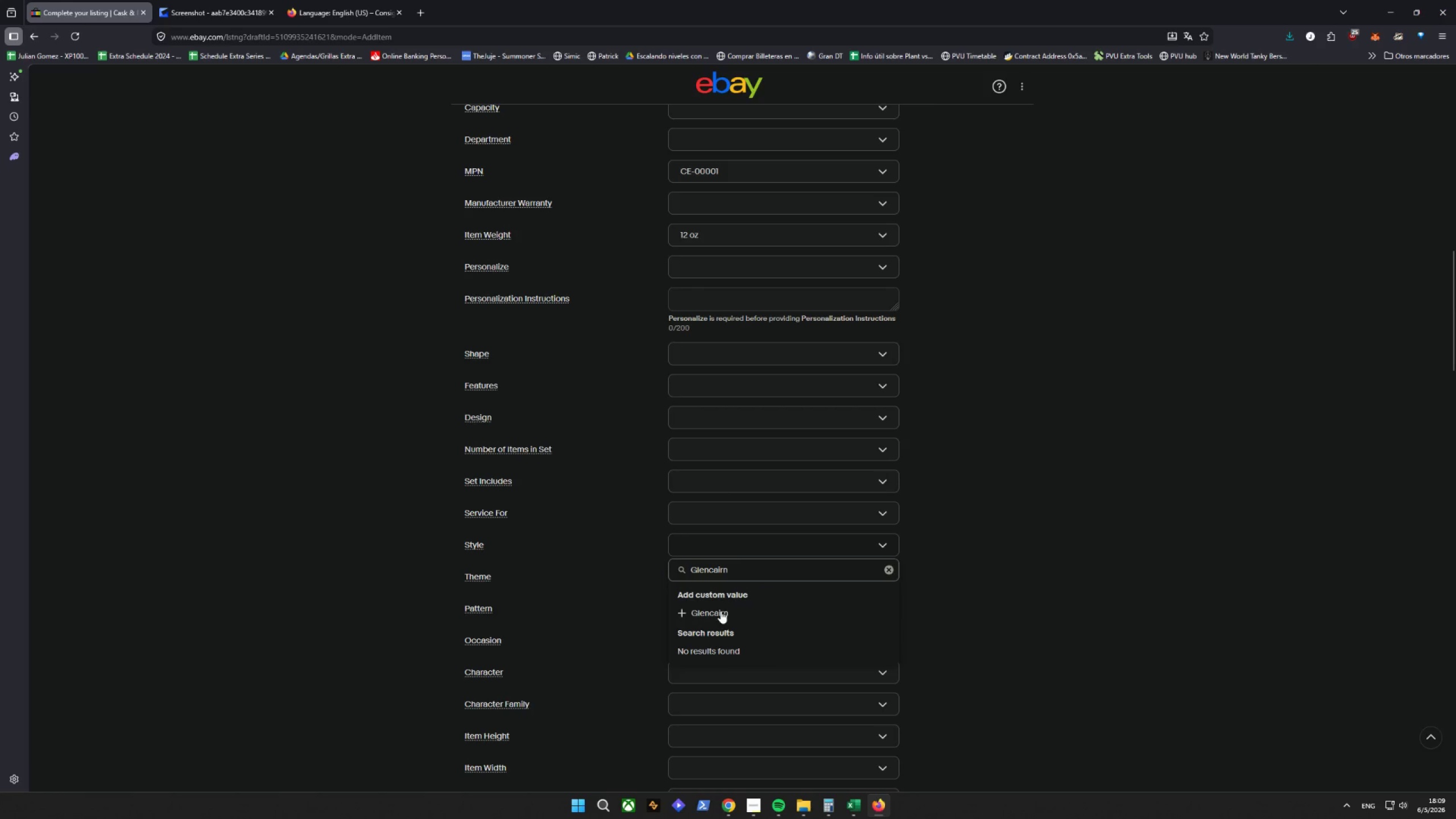 
left_click([713, 613])
 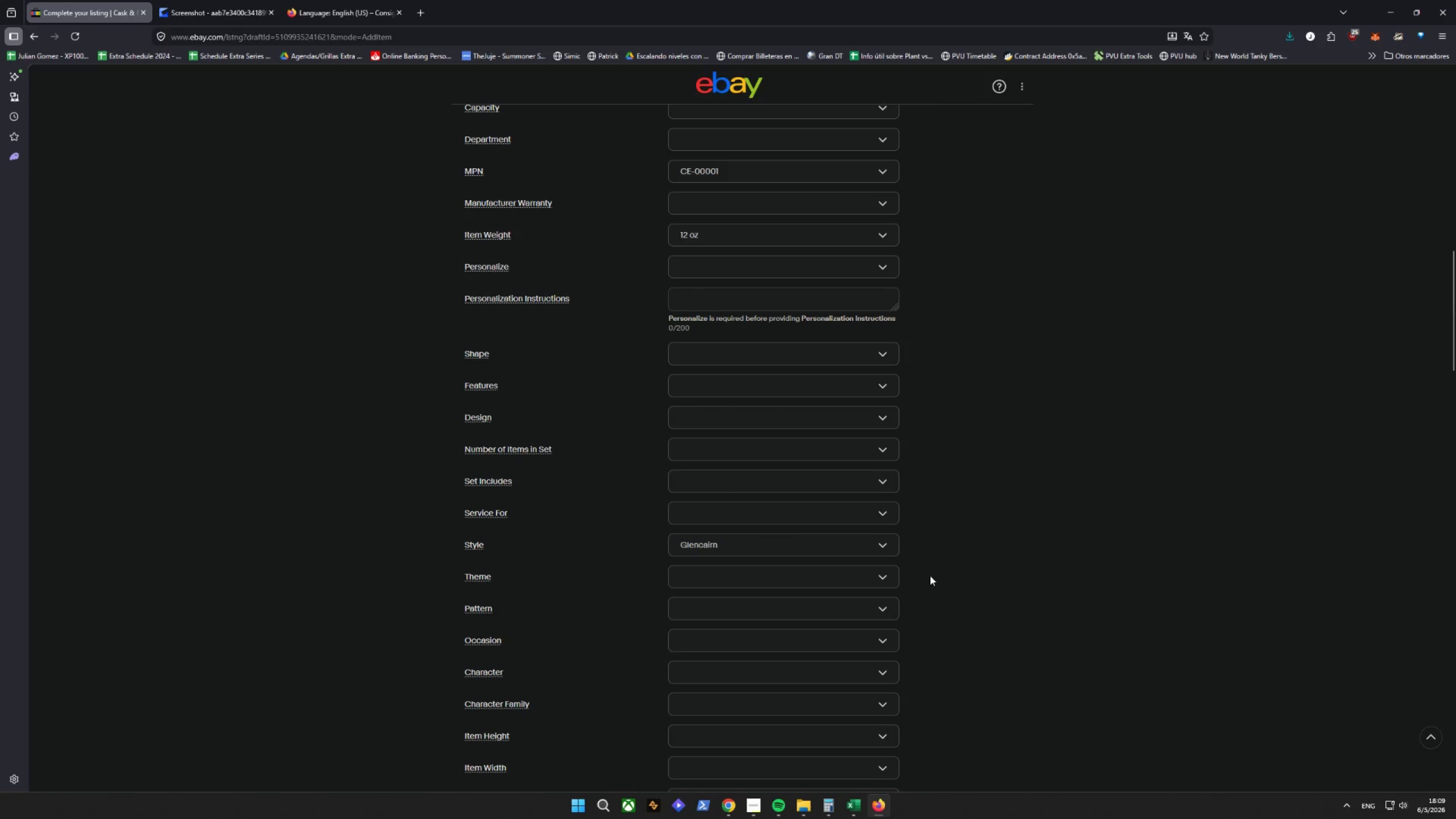 
scroll: coordinate [638, 686], scroll_direction: down, amount: 6.0
 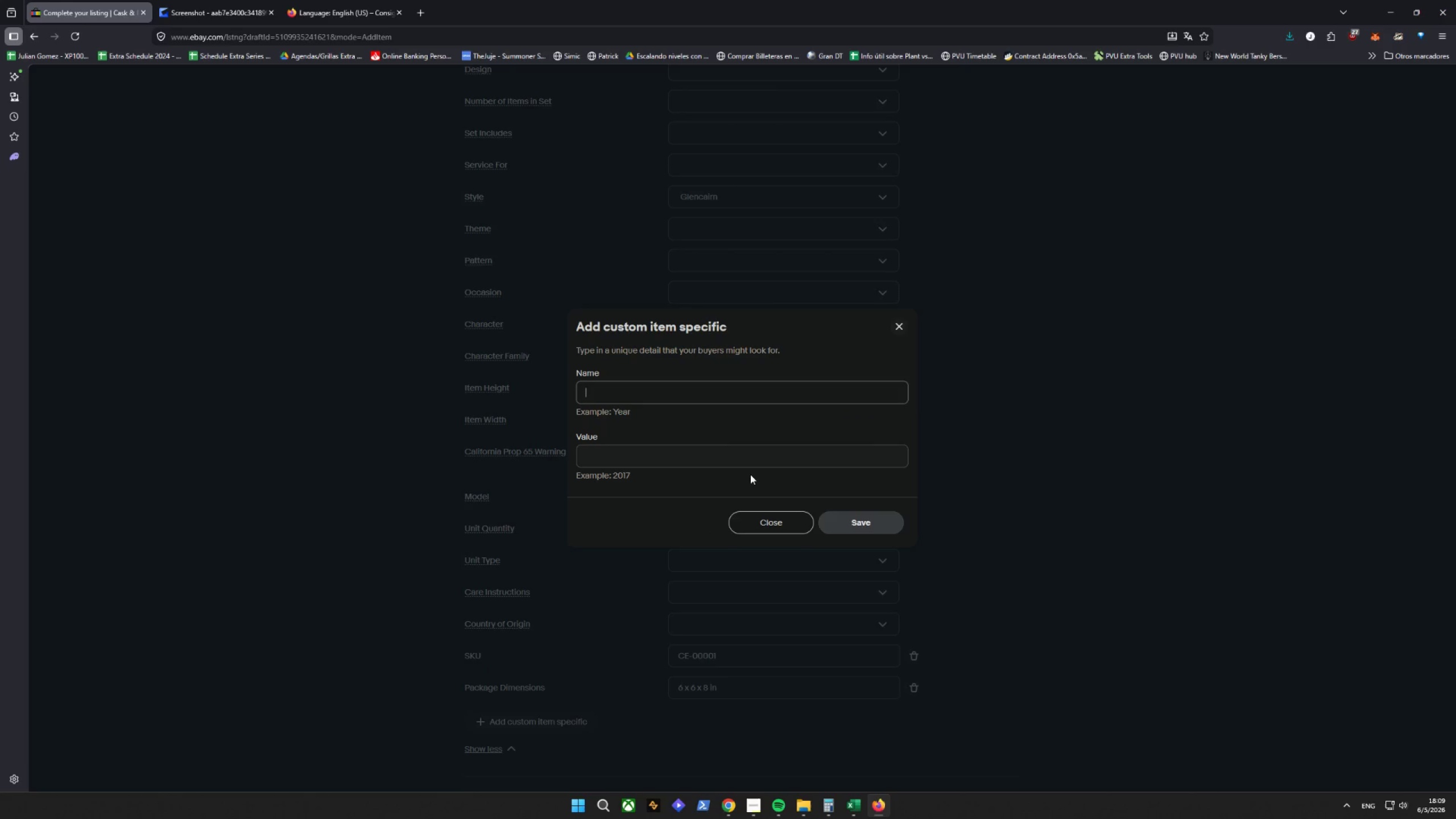 
type(Set i)
key(Backspace)
type(Includes)
 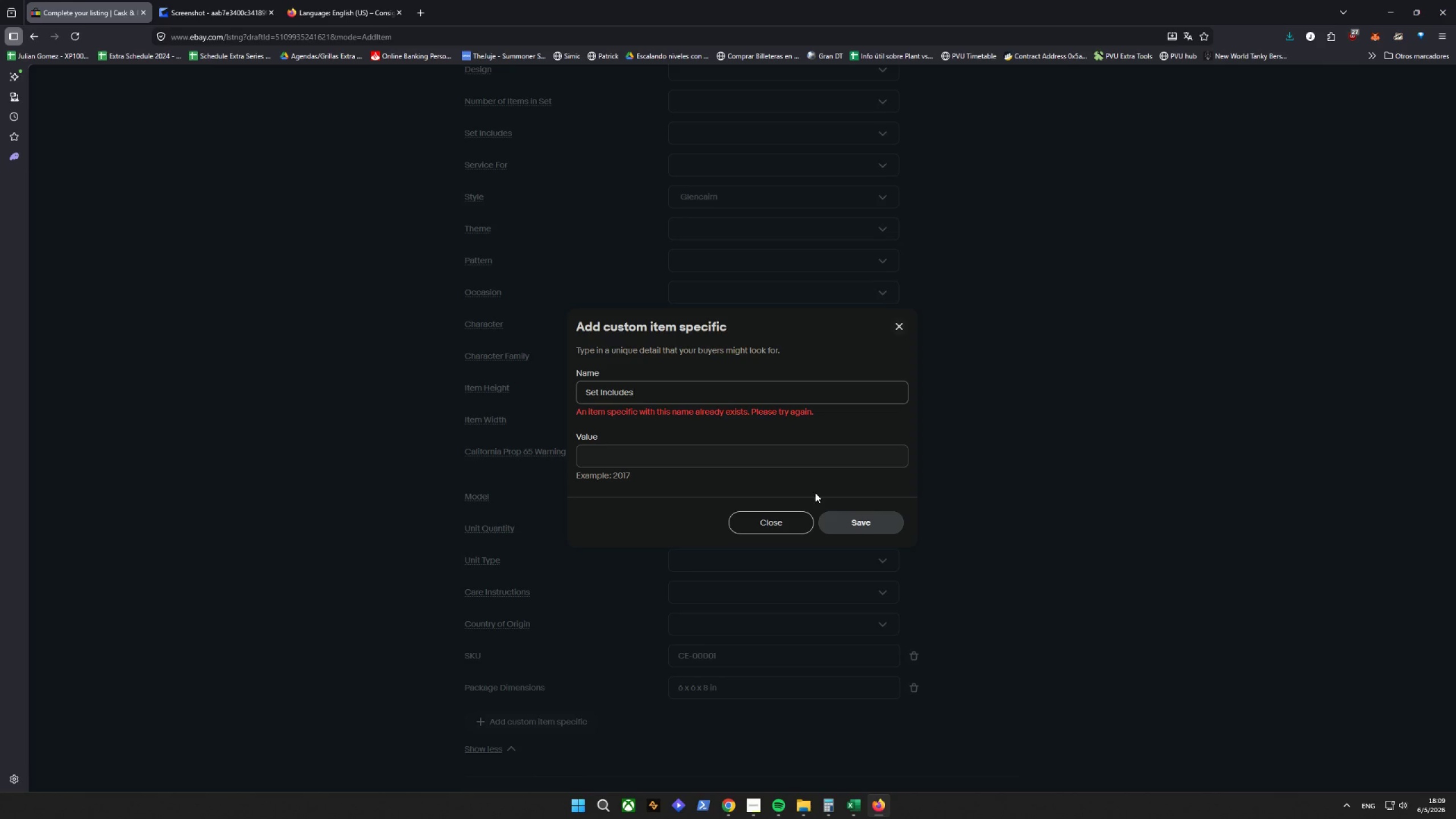 
left_click([899, 325])
 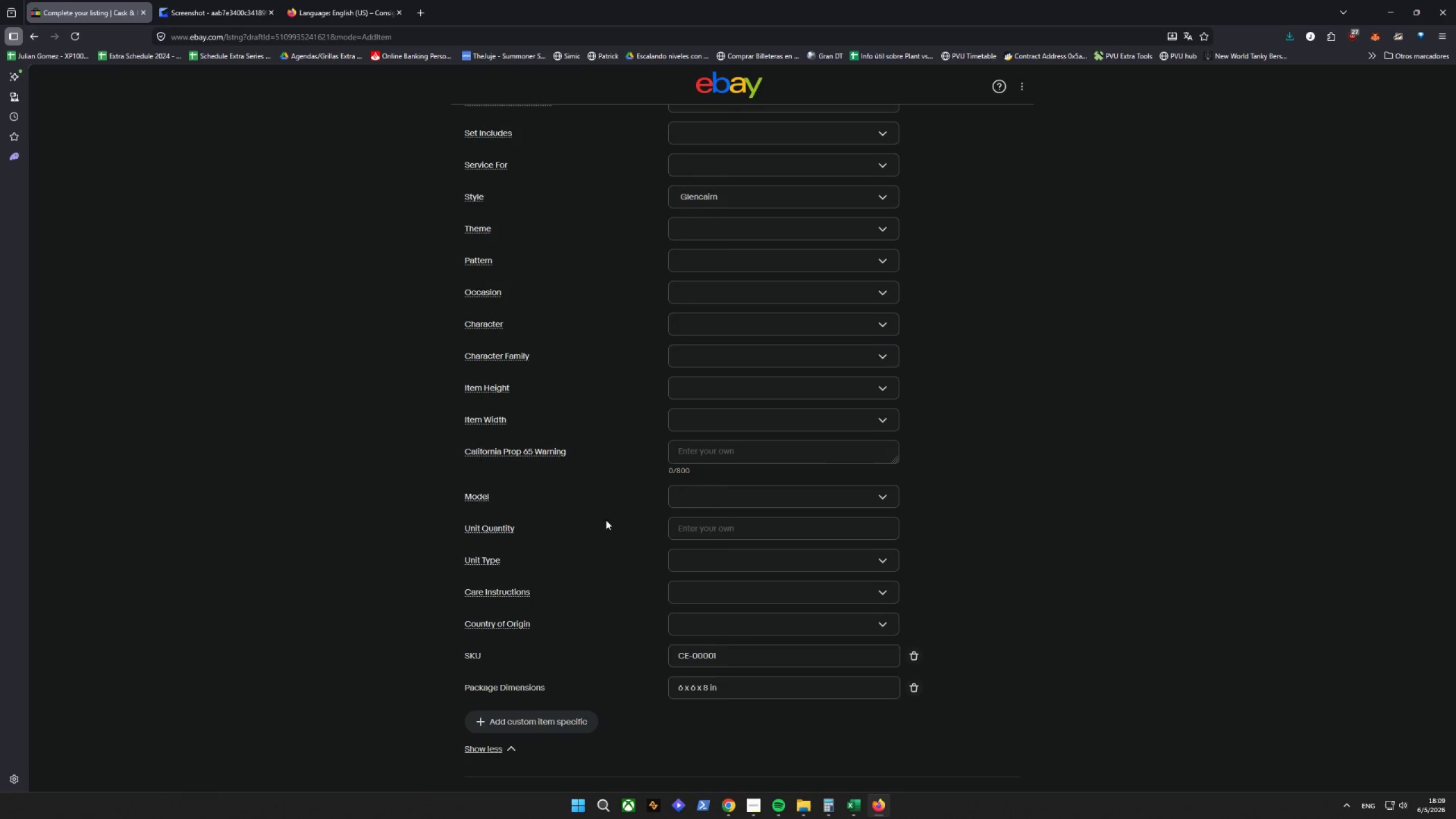 
scroll: coordinate [596, 503], scroll_direction: up, amount: 2.0
 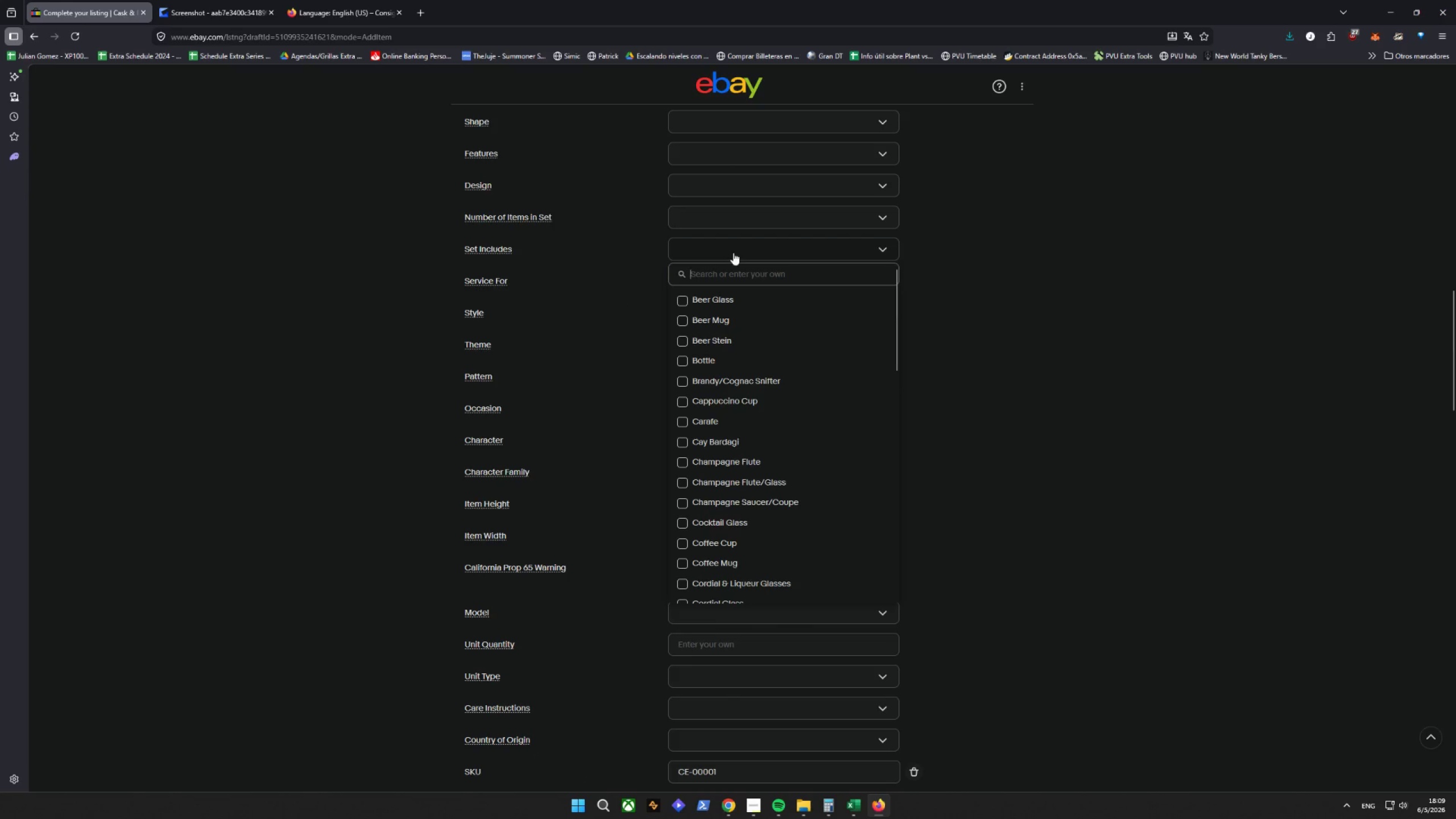 
type(1 fla)
key(Backspace)
key(Backspace)
key(Backspace)
key(Backspace)
key(Backspace)
type(one)
key(Backspace)
key(Backspace)
key(Backspace)
key(Backspace)
type(o)
key(Backspace)
type(1 a)
key(Backspace)
type(g)
key(Backspace)
type(Gal)
key(Backspace)
key(Backspace)
key(Backspace)
type(la)
key(Backspace)
key(Backspace)
type(Ga)
key(Backspace)
type(lass)
 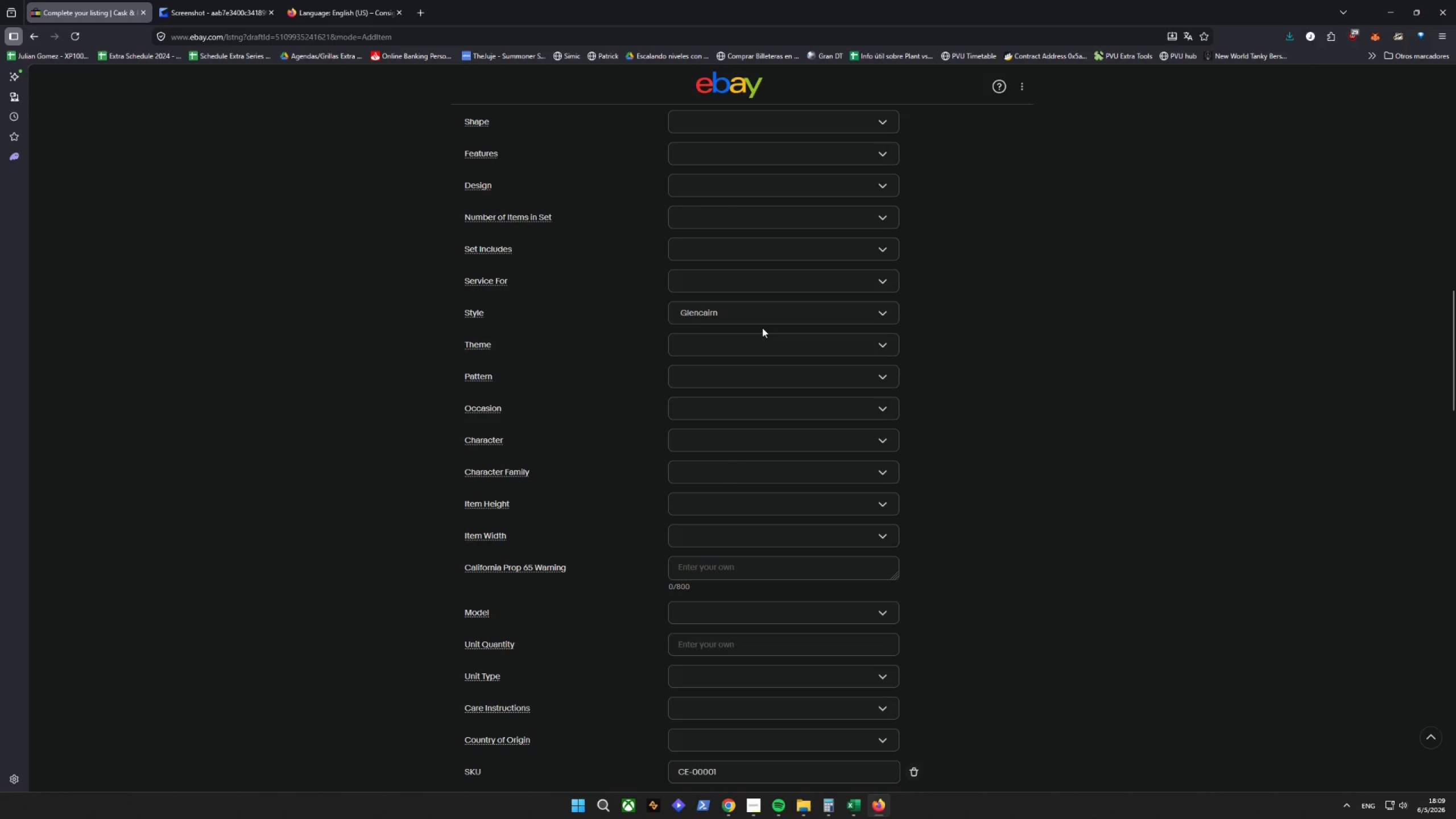 
left_click([744, 249])
 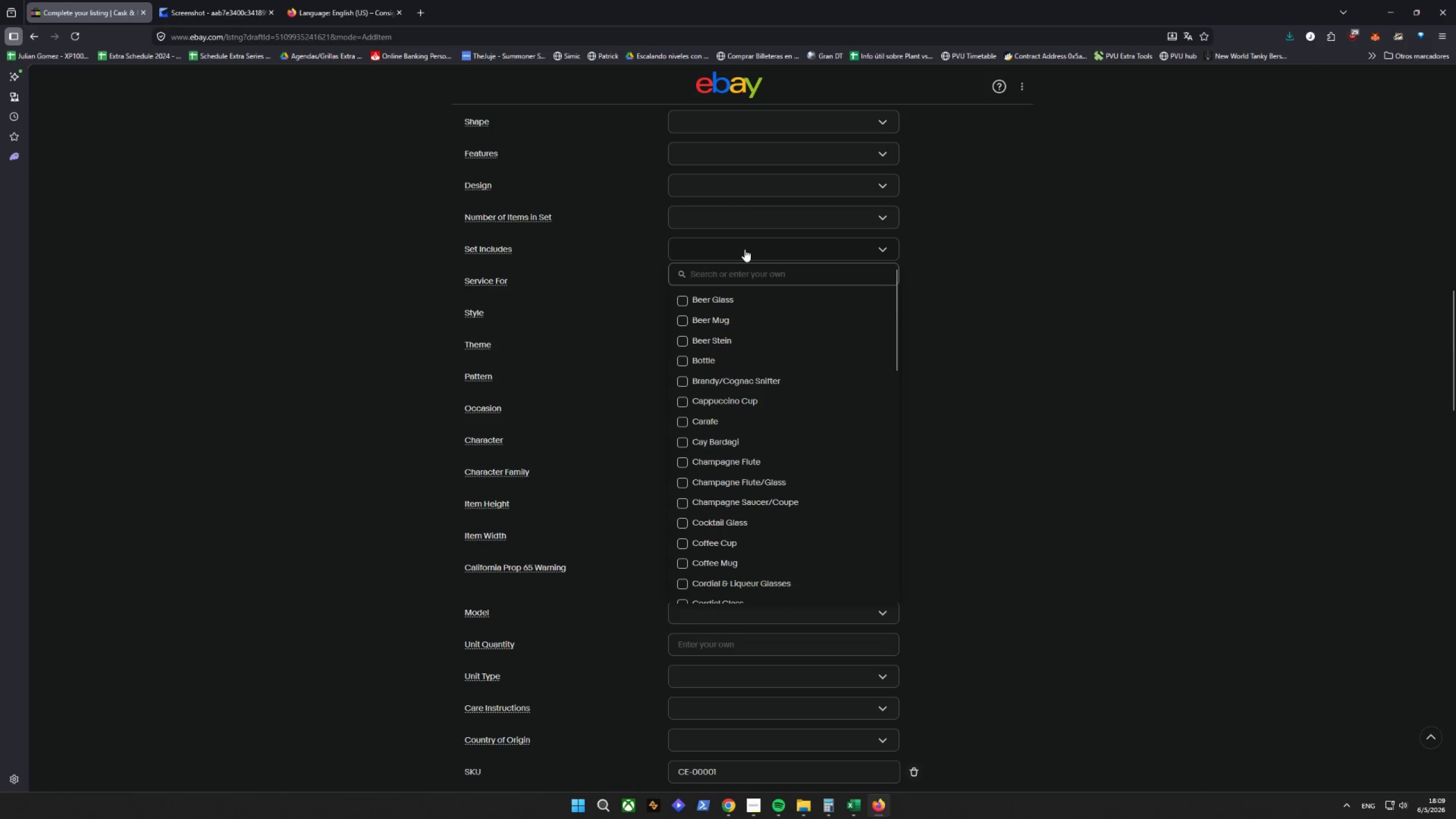 
type(1 Glass)
 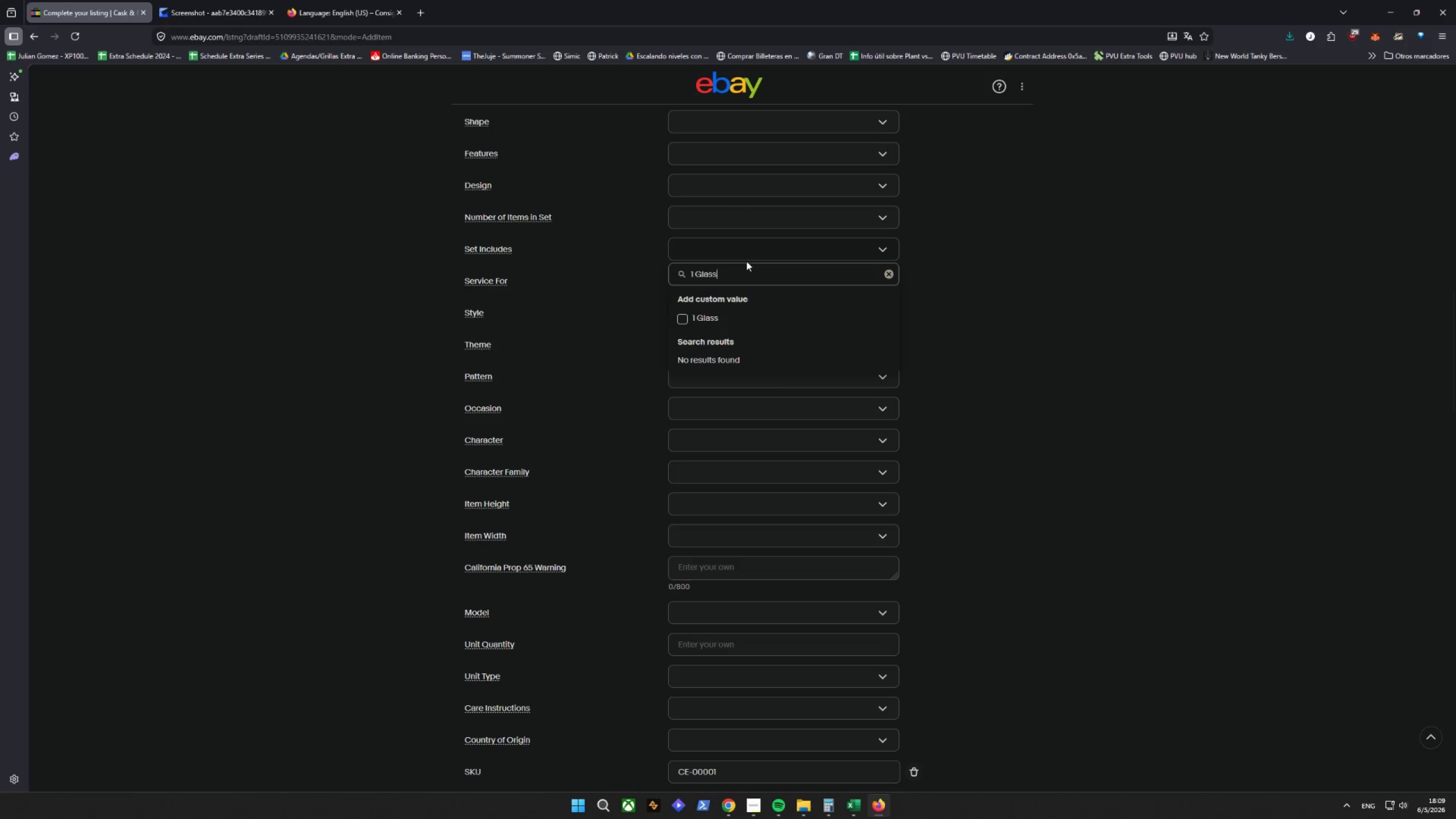 
left_click([691, 315])
 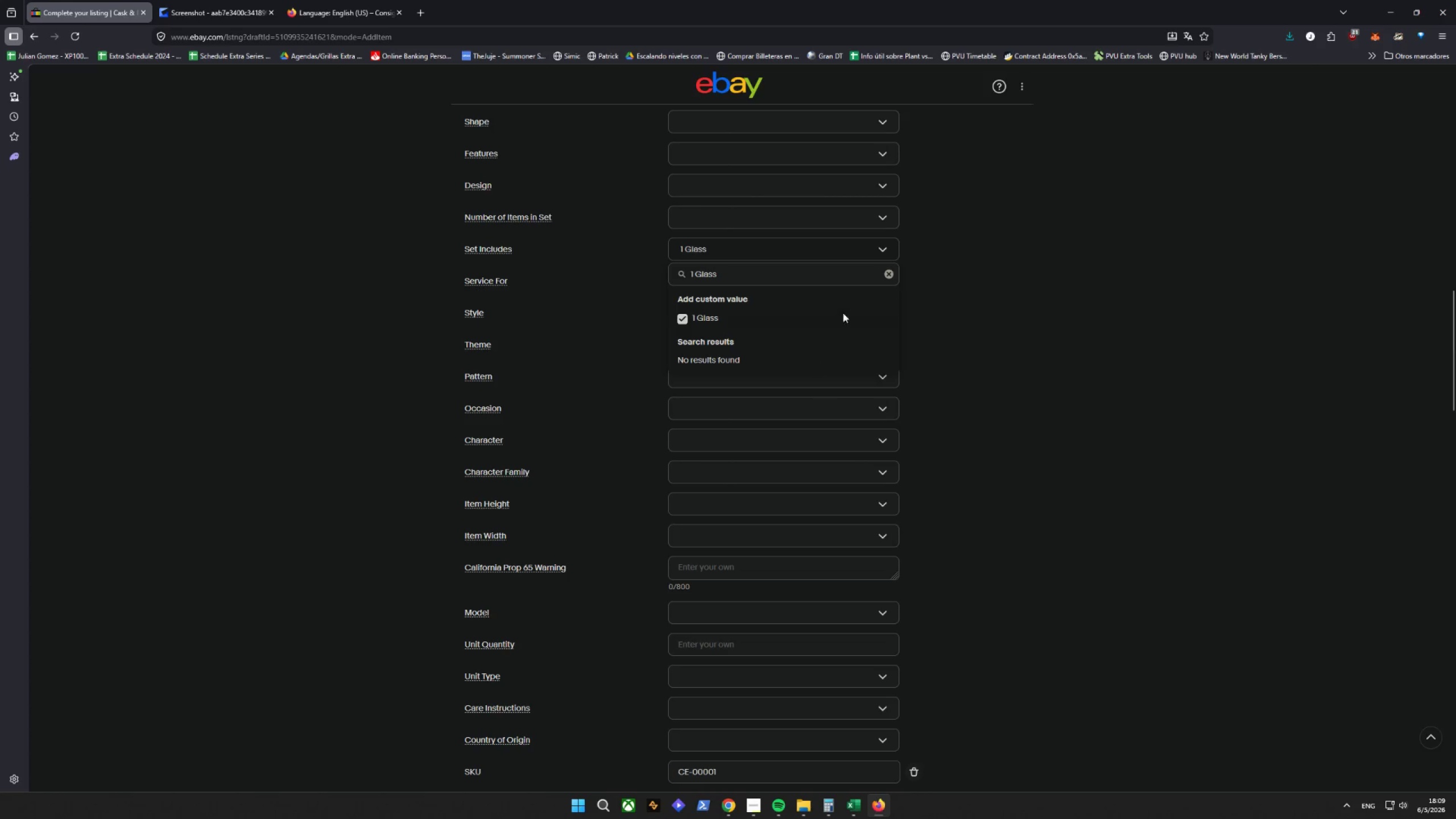 
left_click([1051, 288])
 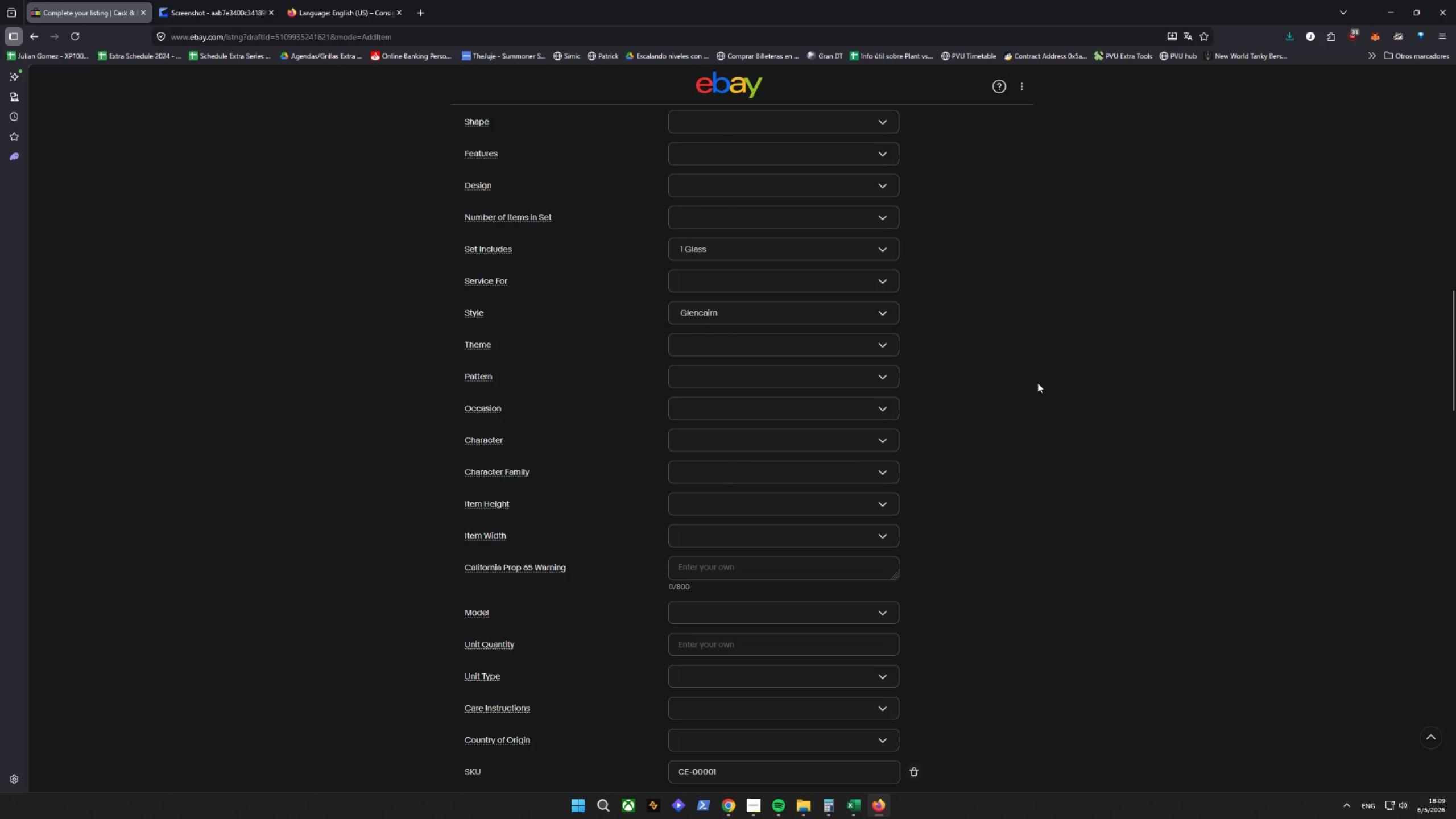 
scroll: coordinate [1030, 395], scroll_direction: down, amount: 1.0
 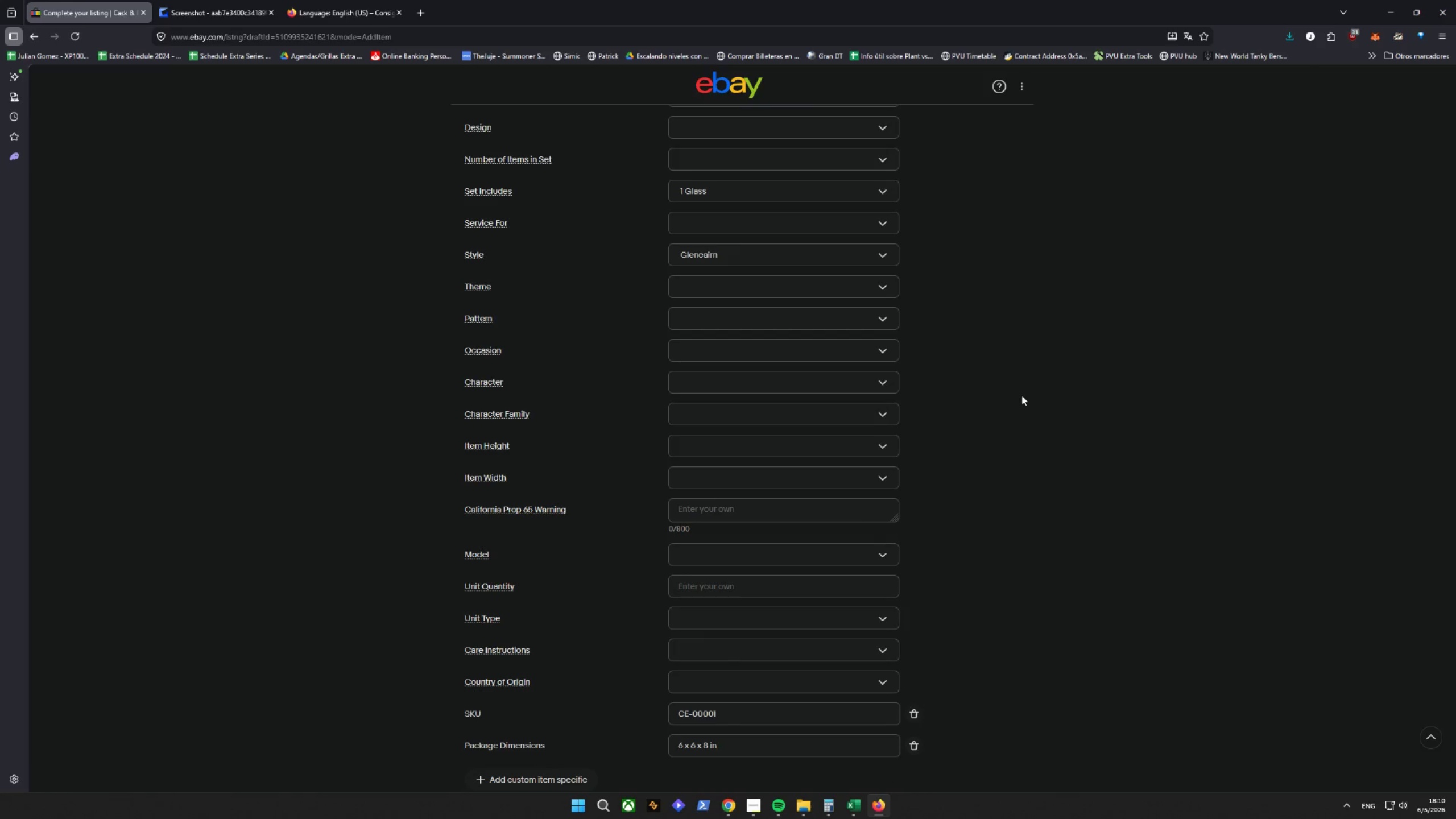 
wait(14.29)
 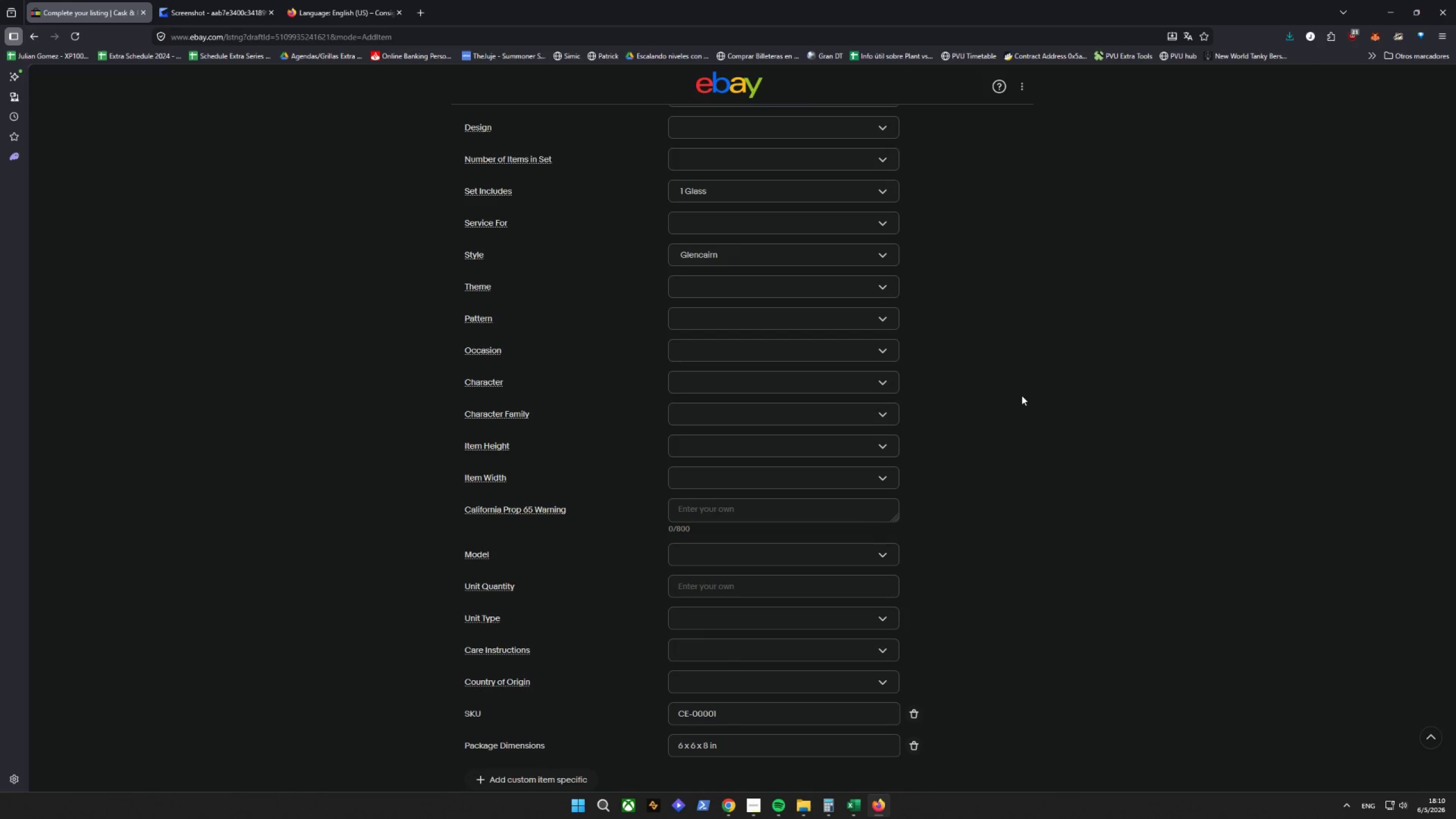 
scroll: coordinate [996, 600], scroll_direction: down, amount: 4.0
 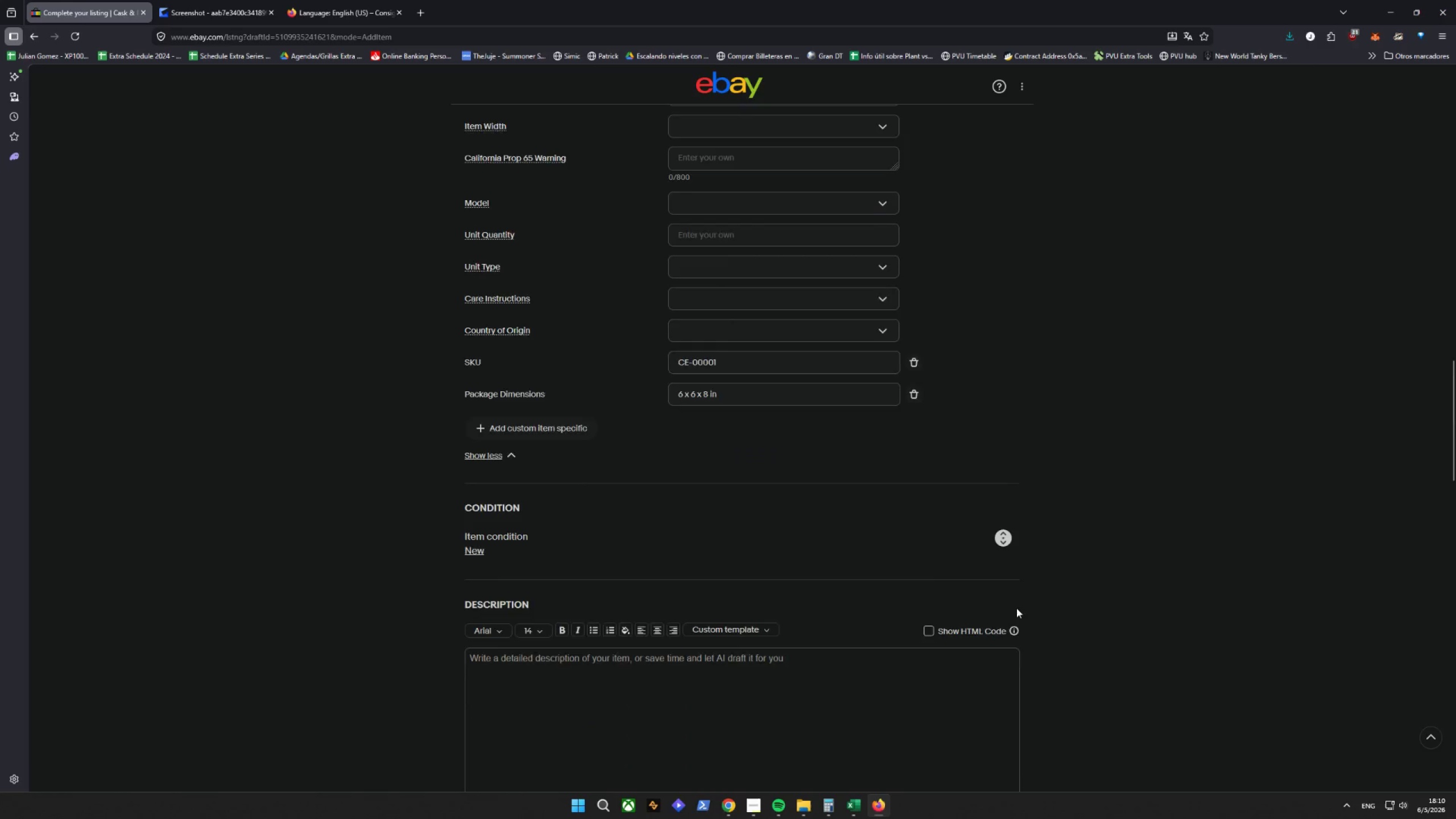 
left_click([1056, 445])
 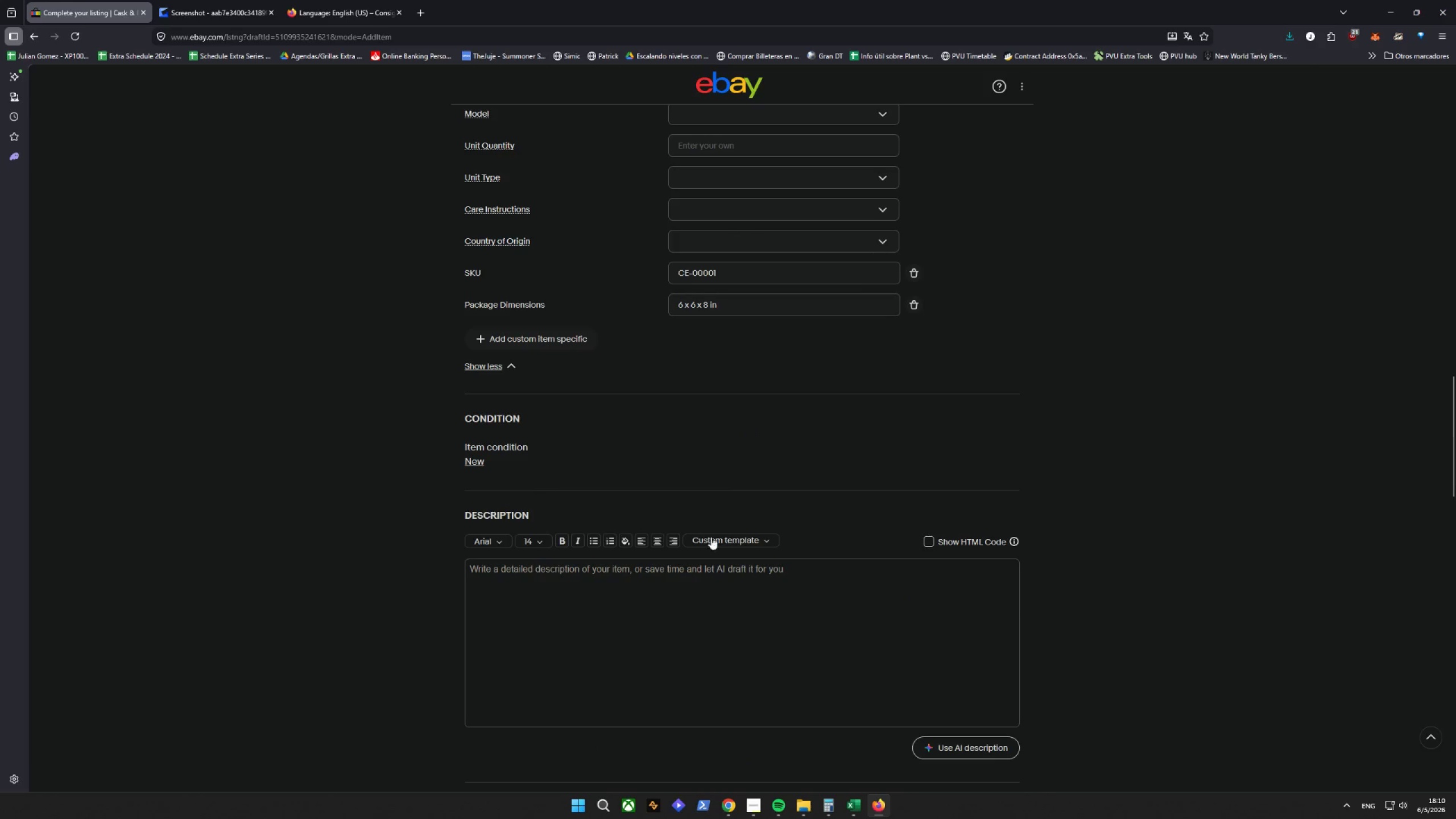 
left_click([652, 510])
 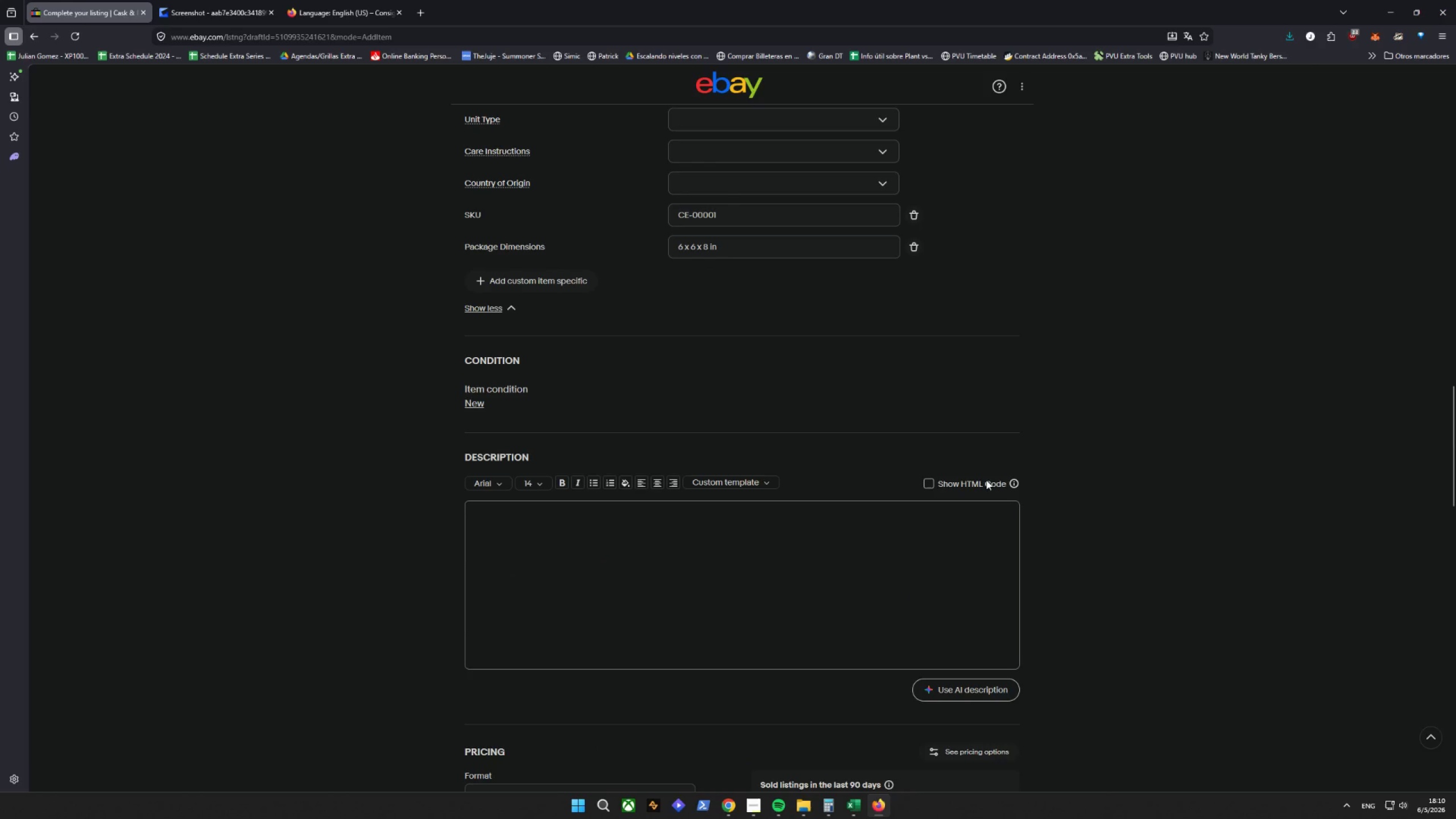 
scroll: coordinate [762, 610], scroll_direction: down, amount: 1.0
 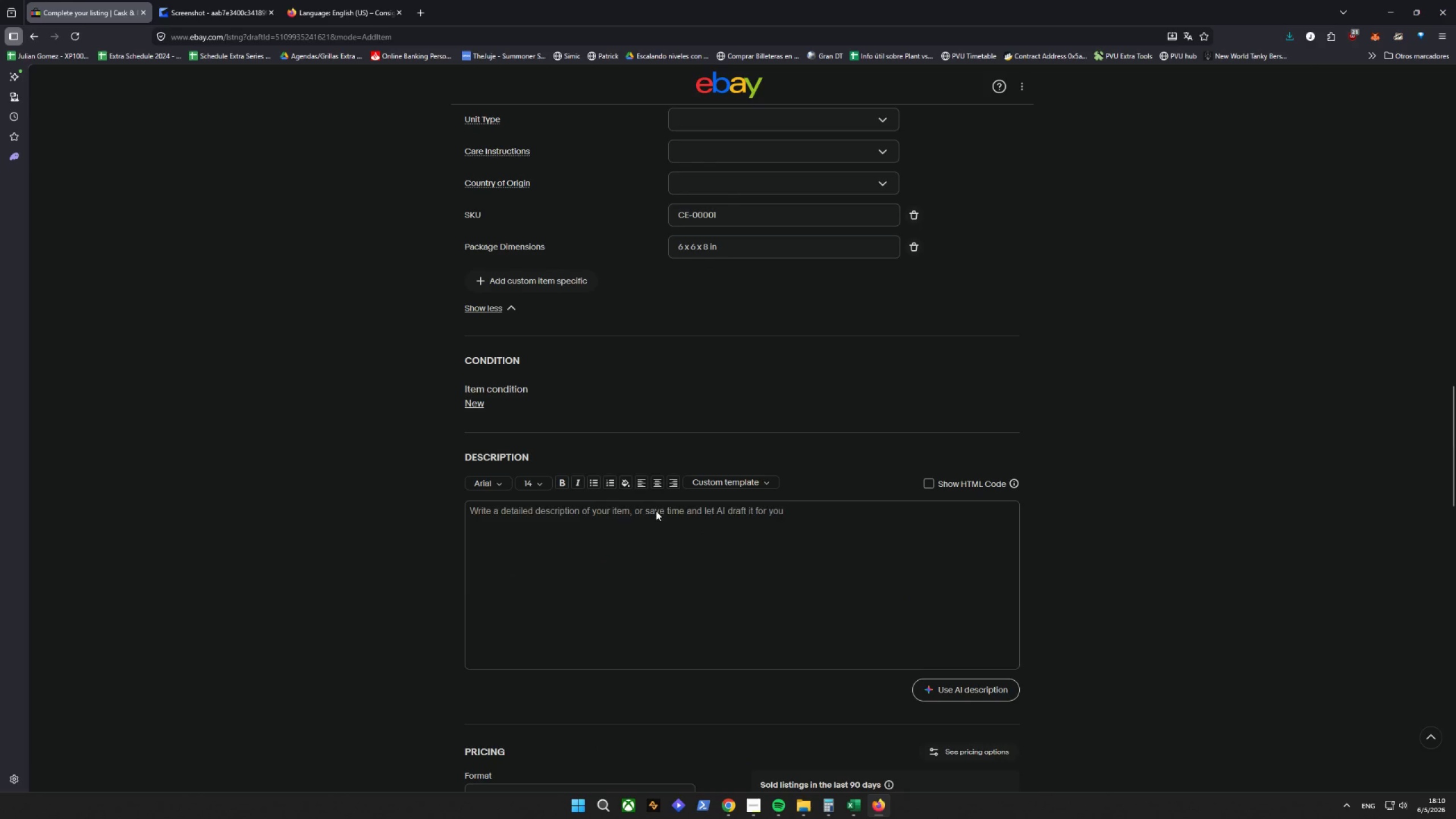 
left_click([926, 481])
 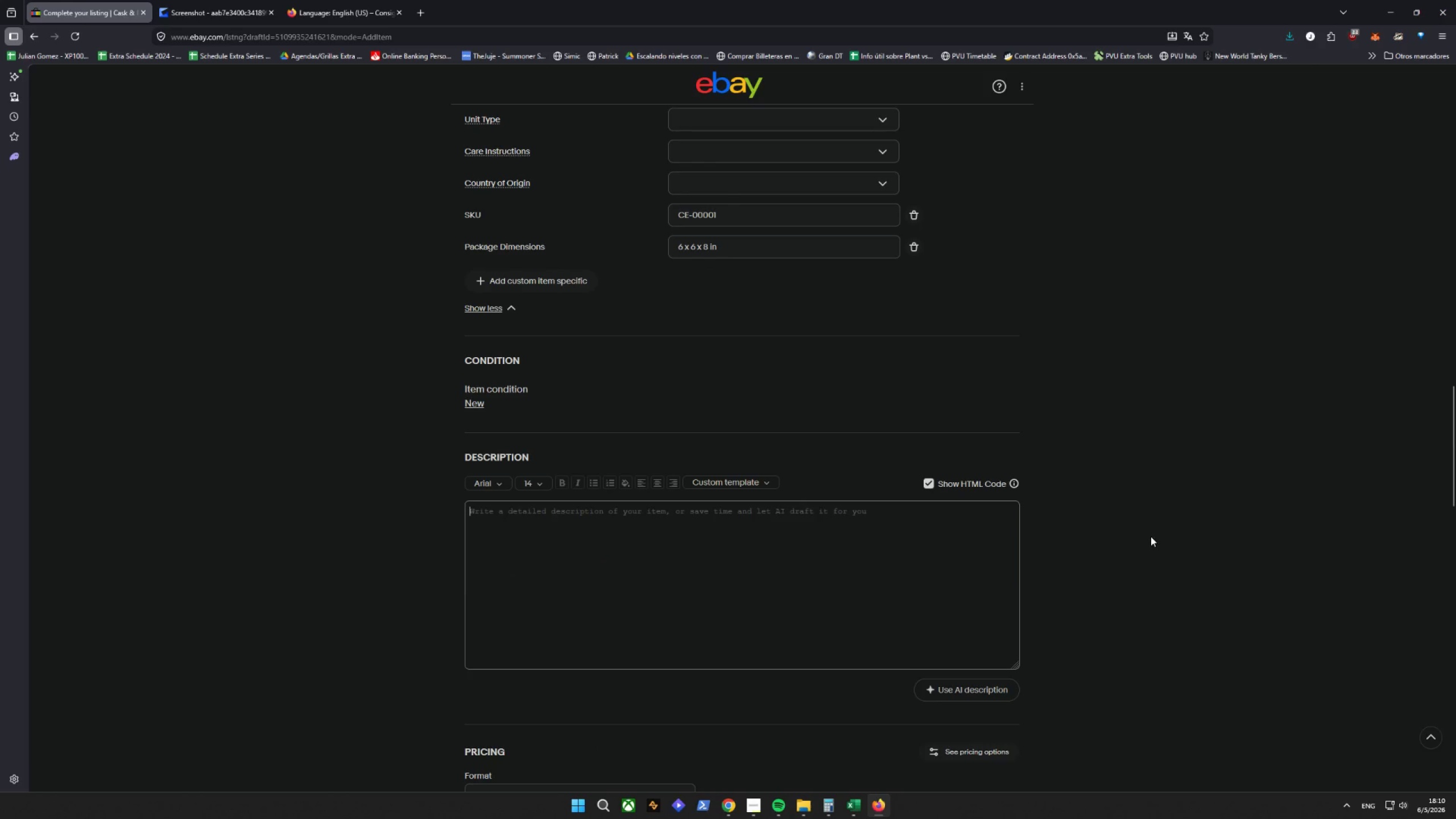 
left_click([1150, 536])
 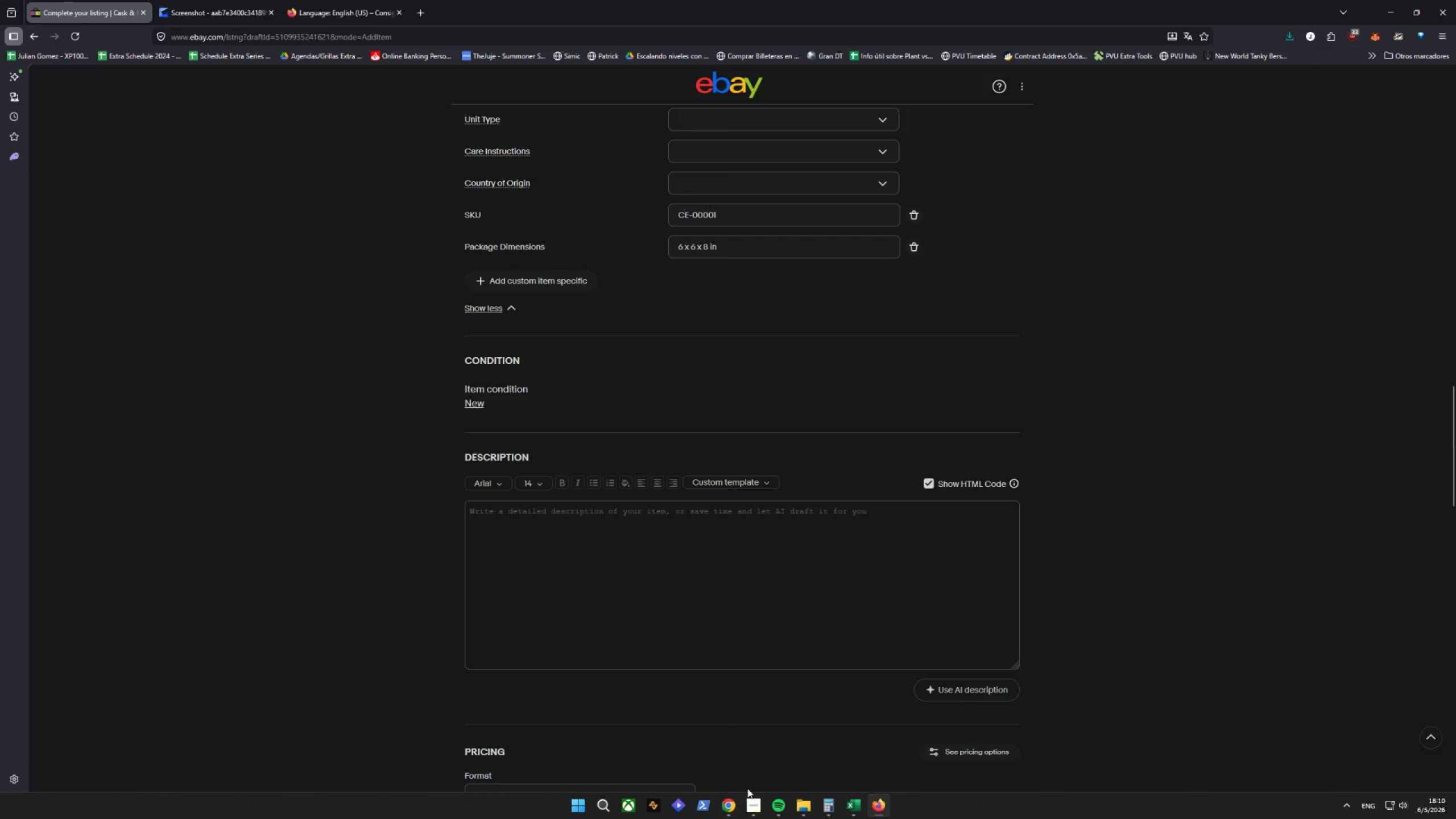 
left_click([737, 806])
 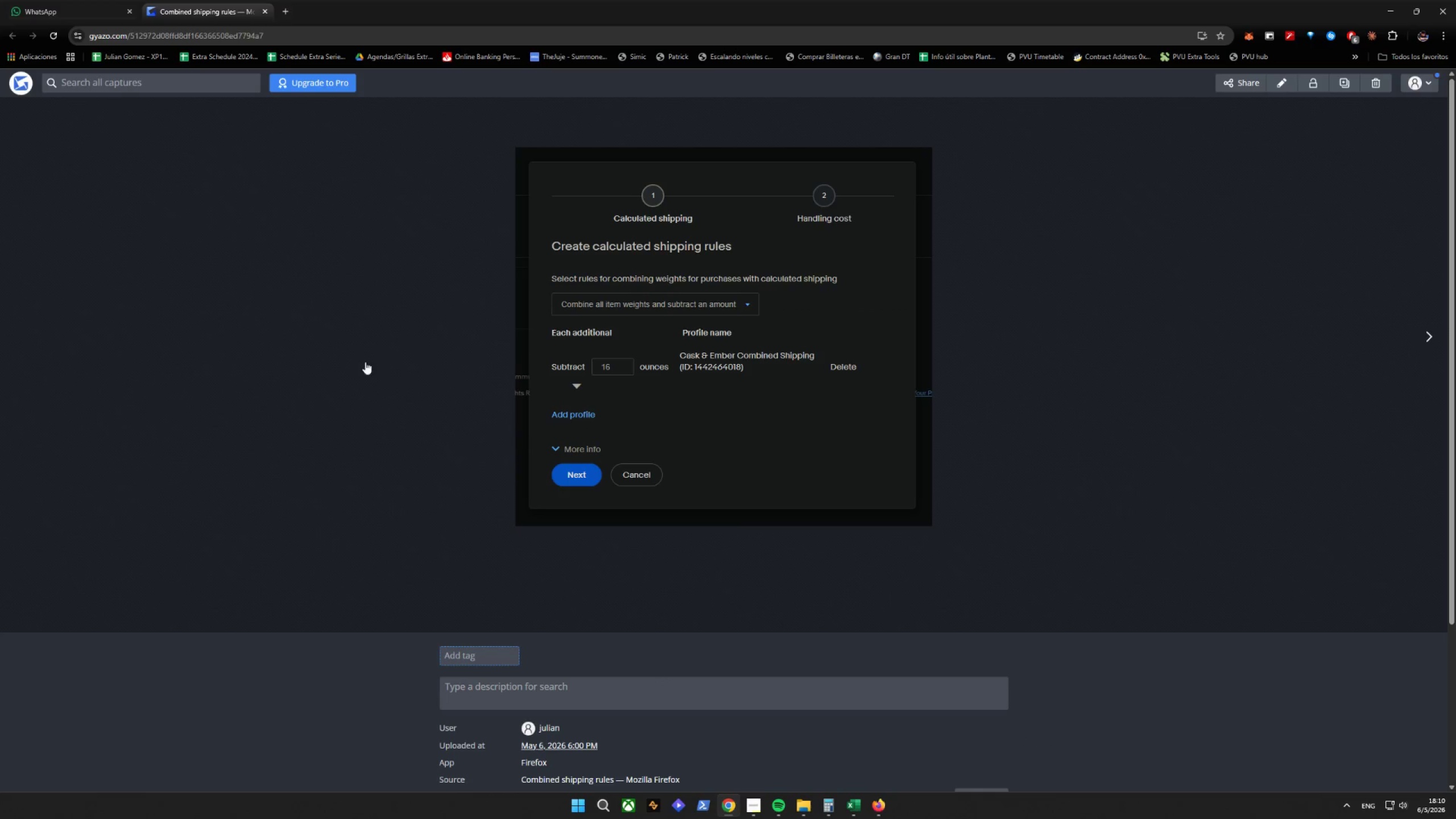 
left_click([84, 2])
 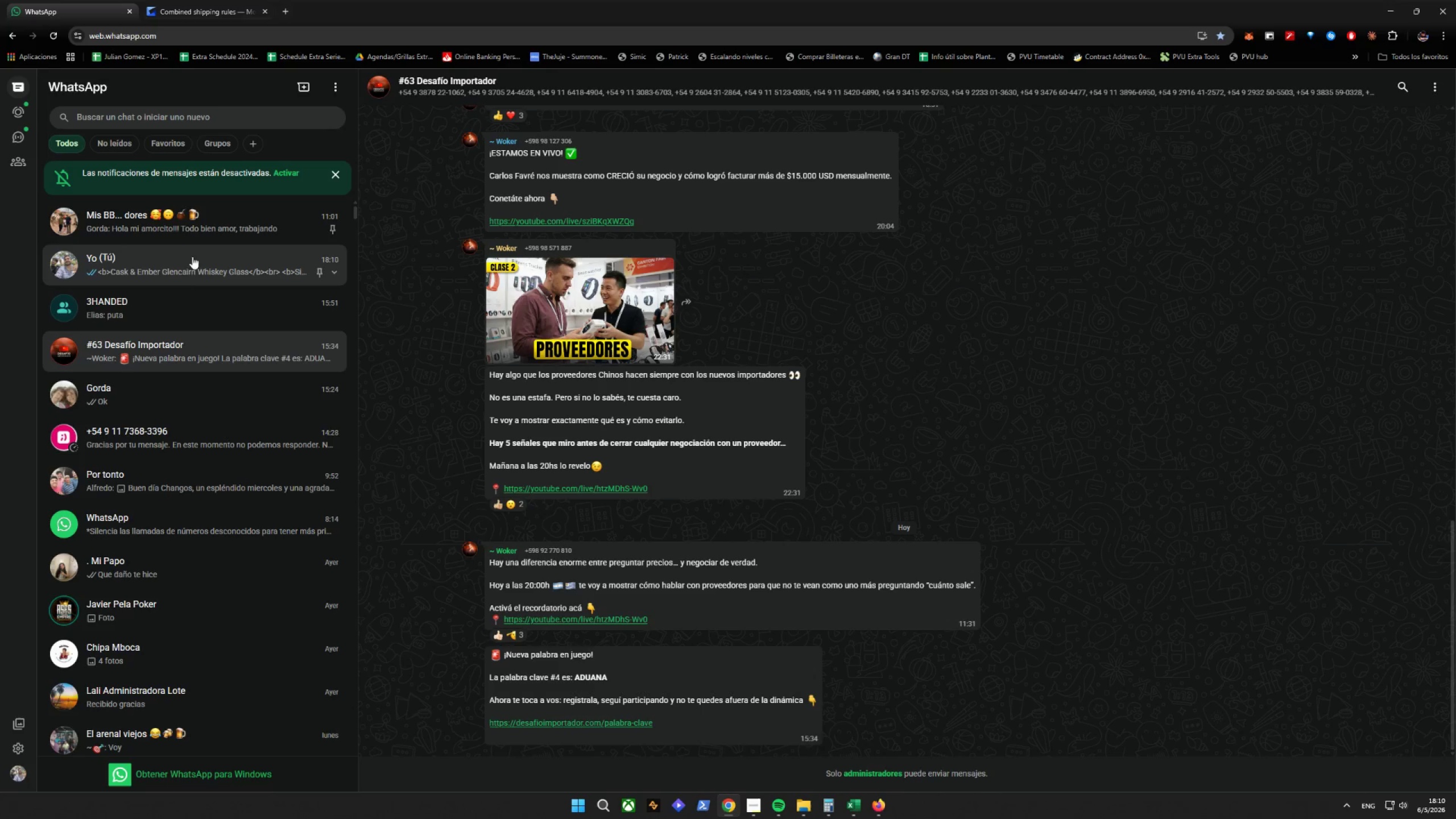 
scroll: coordinate [375, 355], scroll_direction: down, amount: 1.0
 